 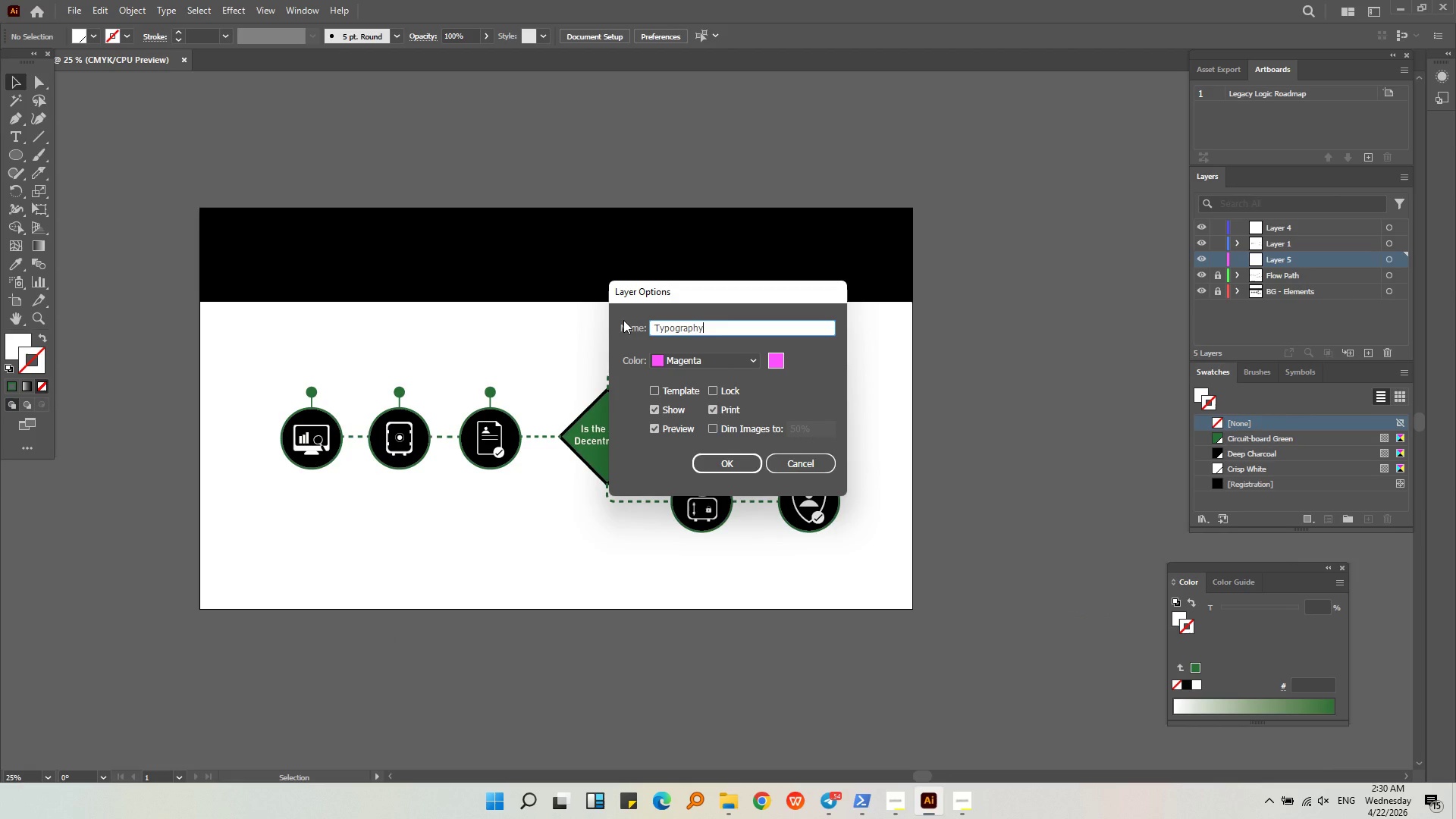 
left_click([720, 464])
 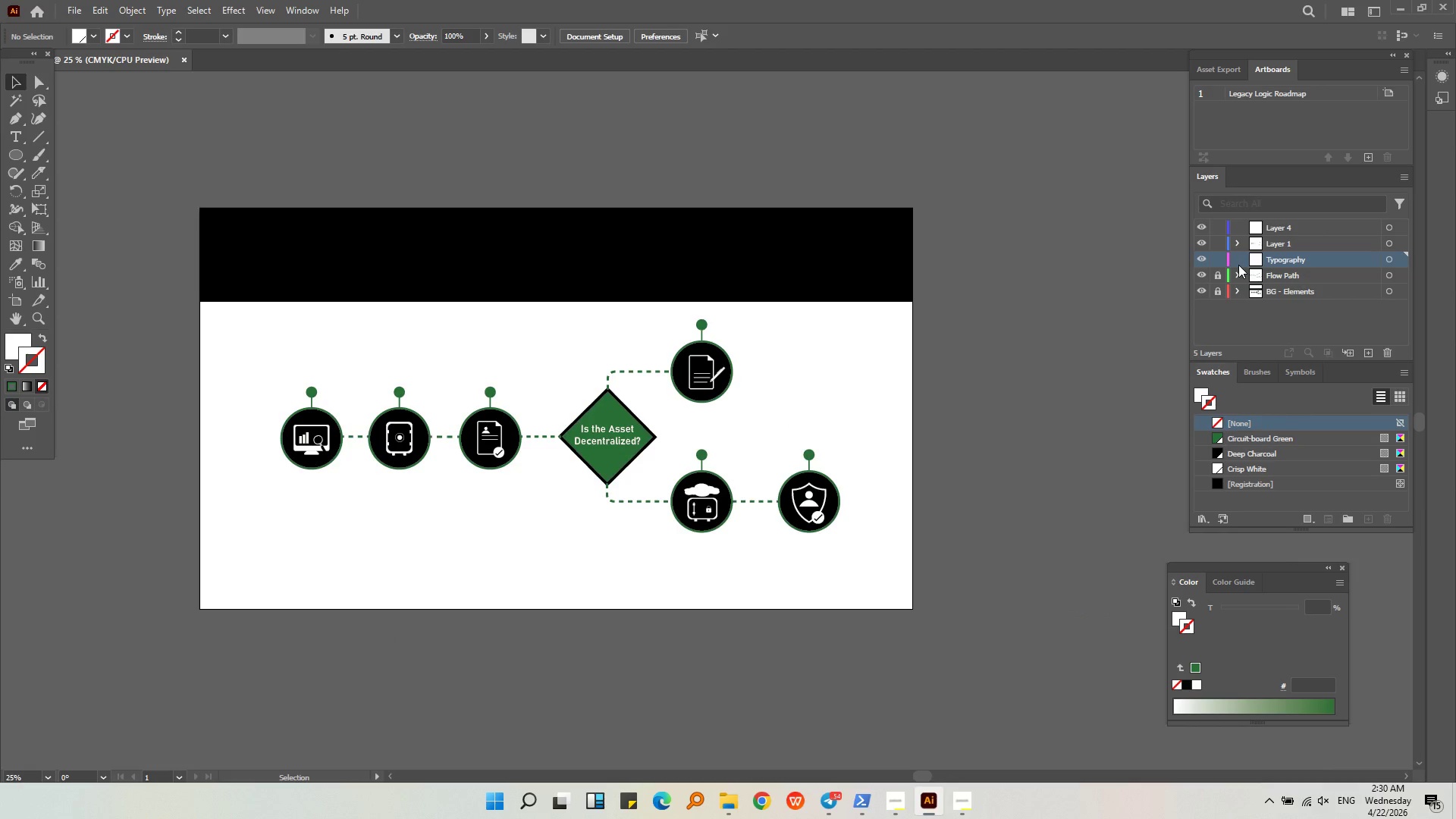 
left_click([1291, 265])
 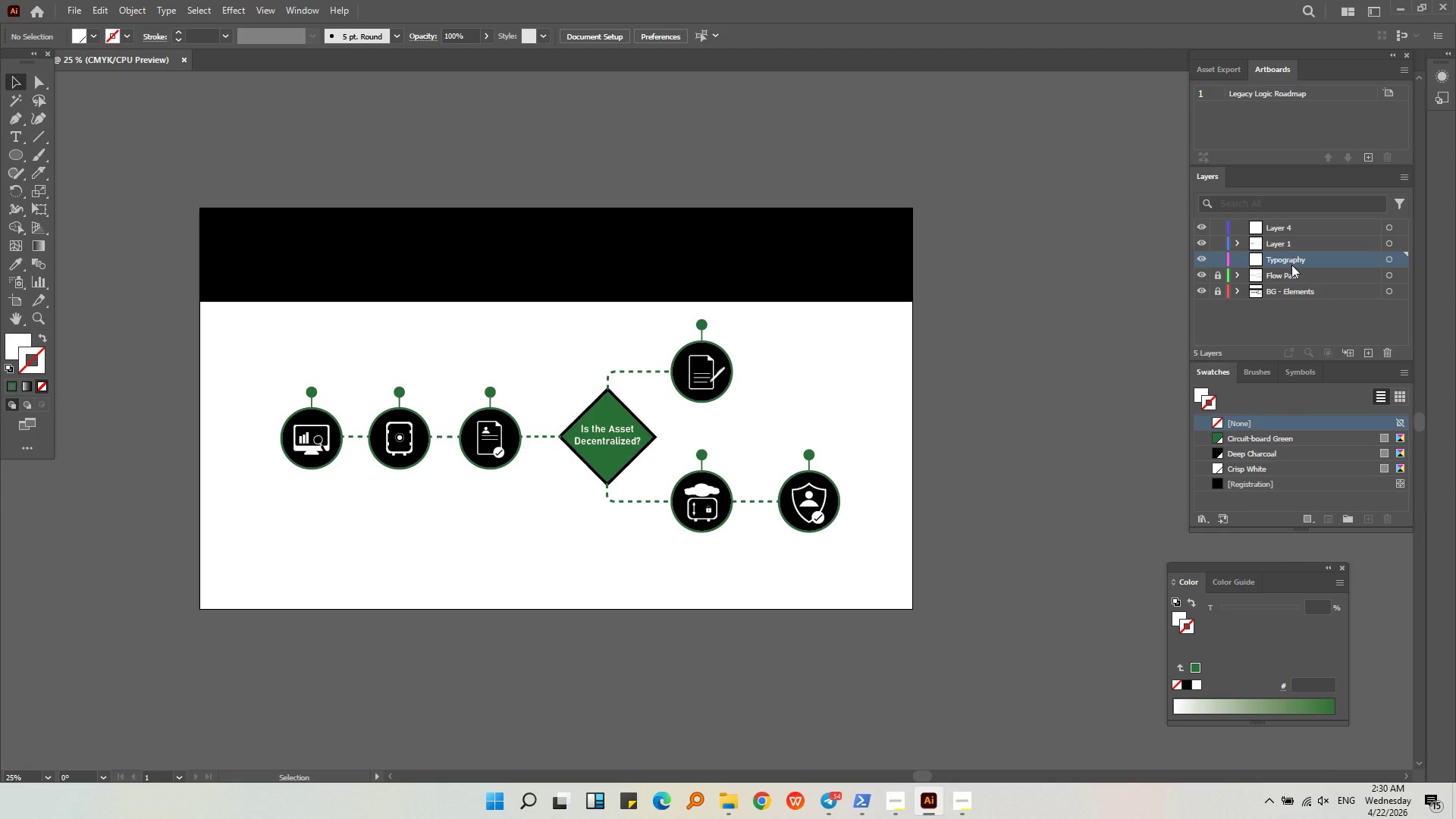 
key(Control+Shift+V)
 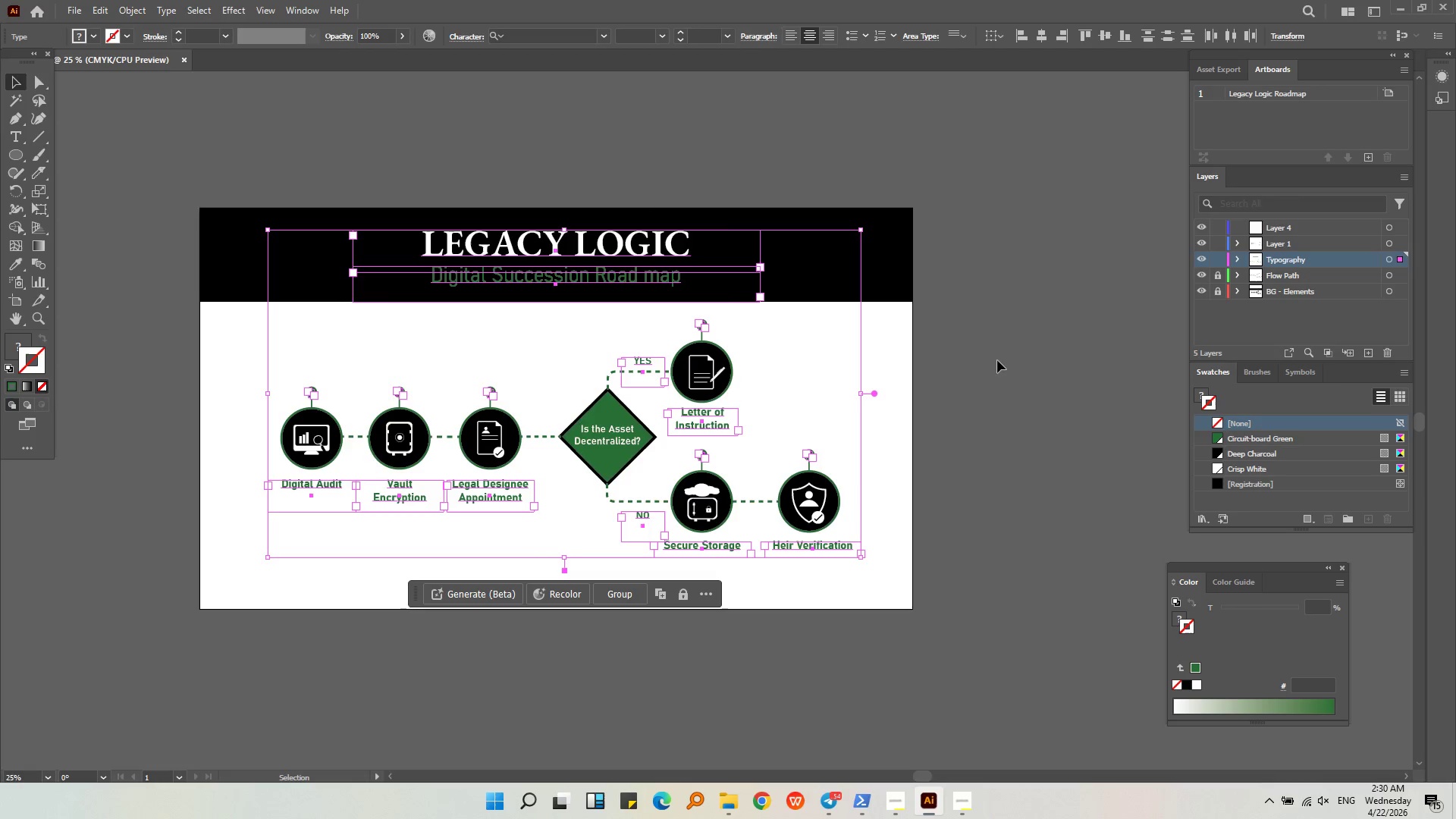 
left_click([997, 360])
 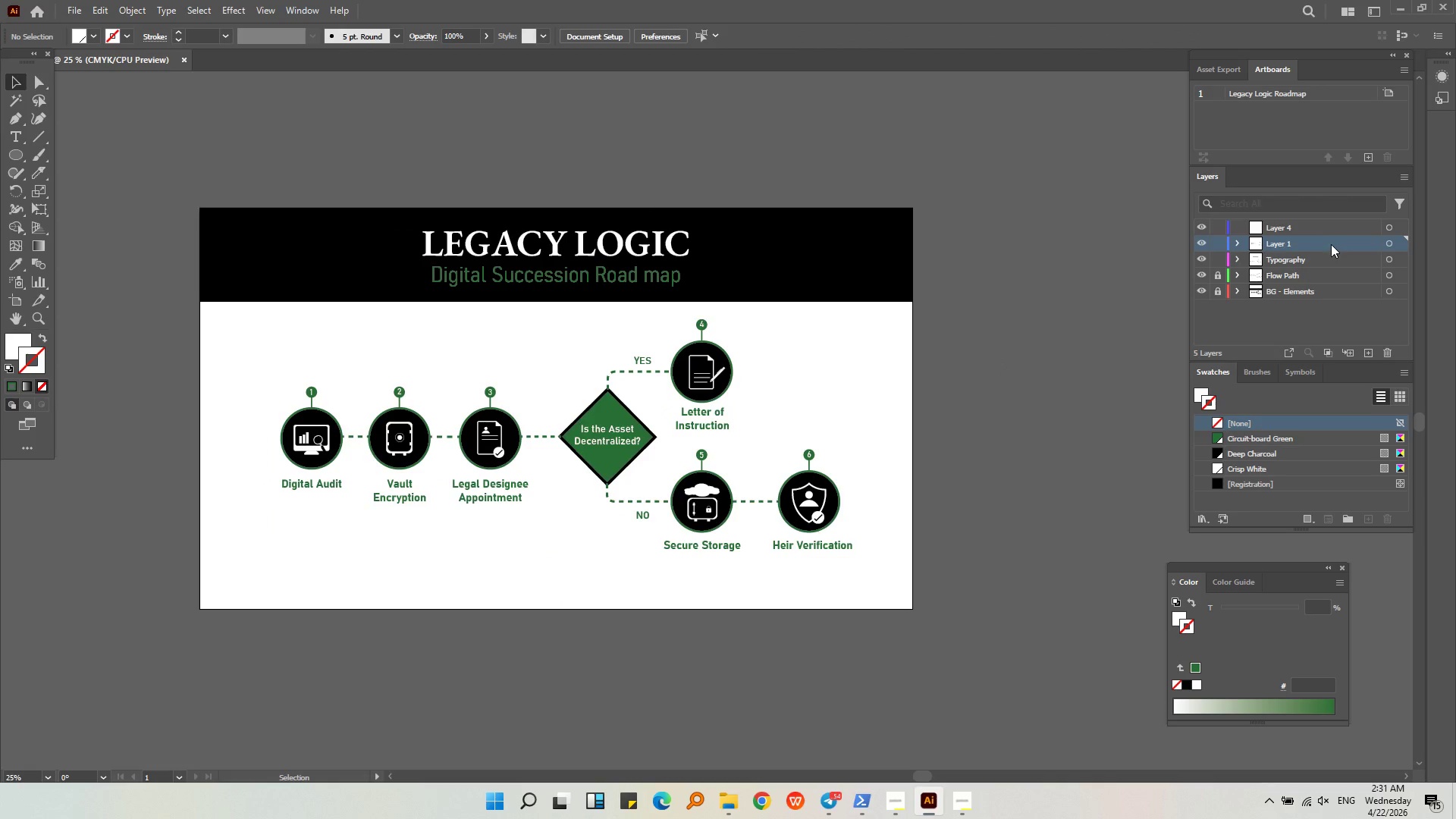 
double_click([1311, 229])
 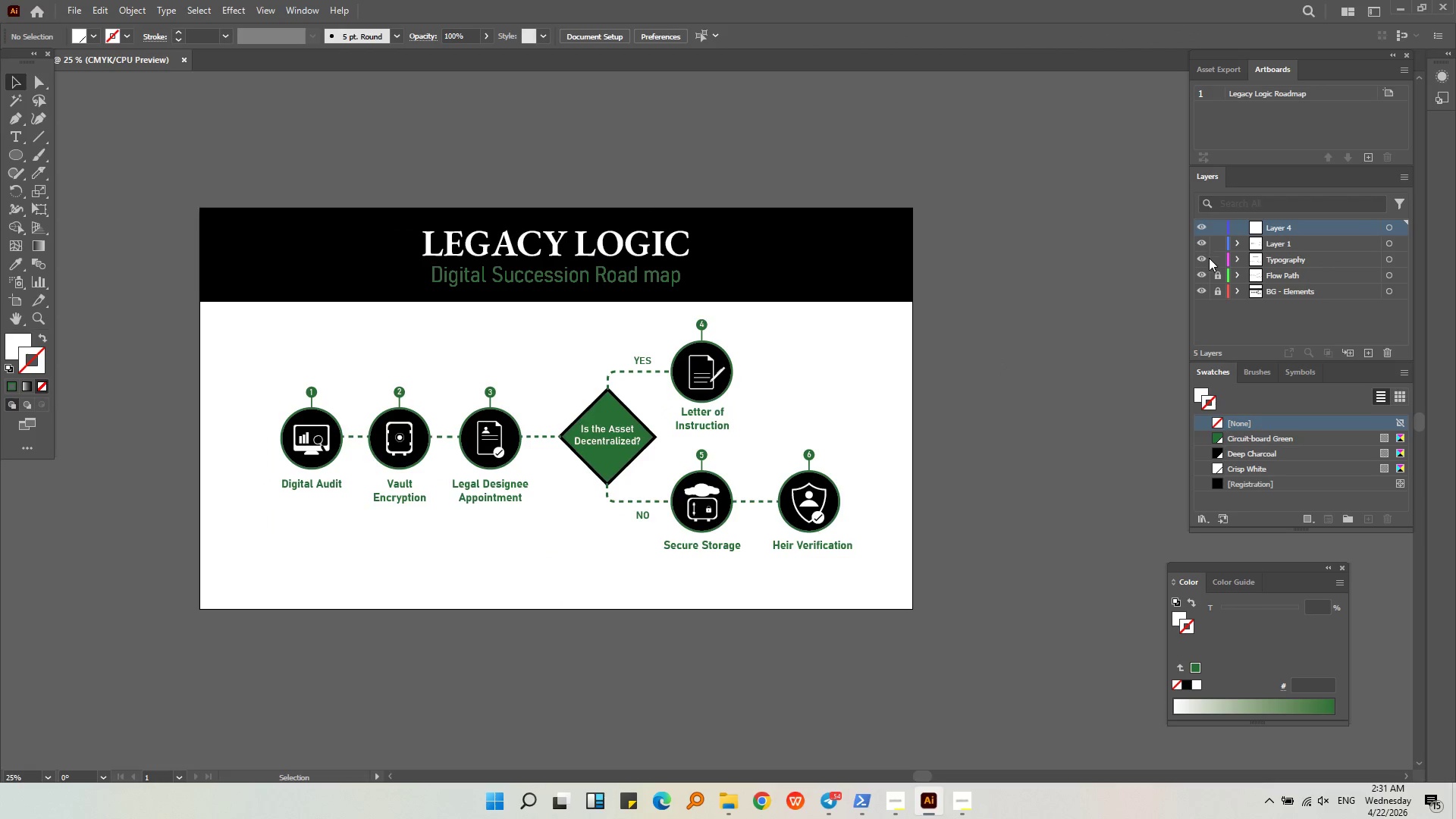 
left_click([1211, 259])
 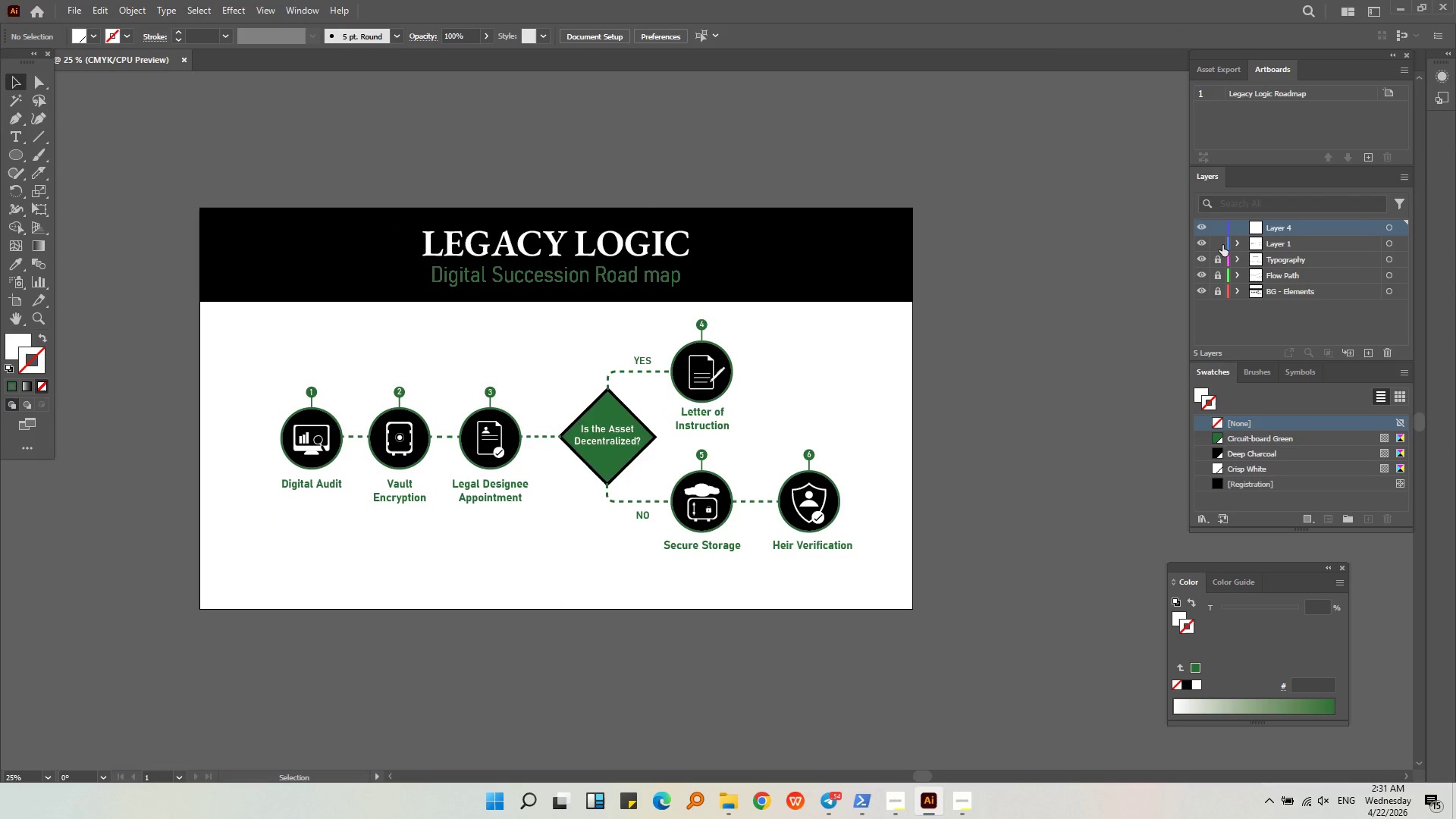 
mouse_move([1242, 228])
 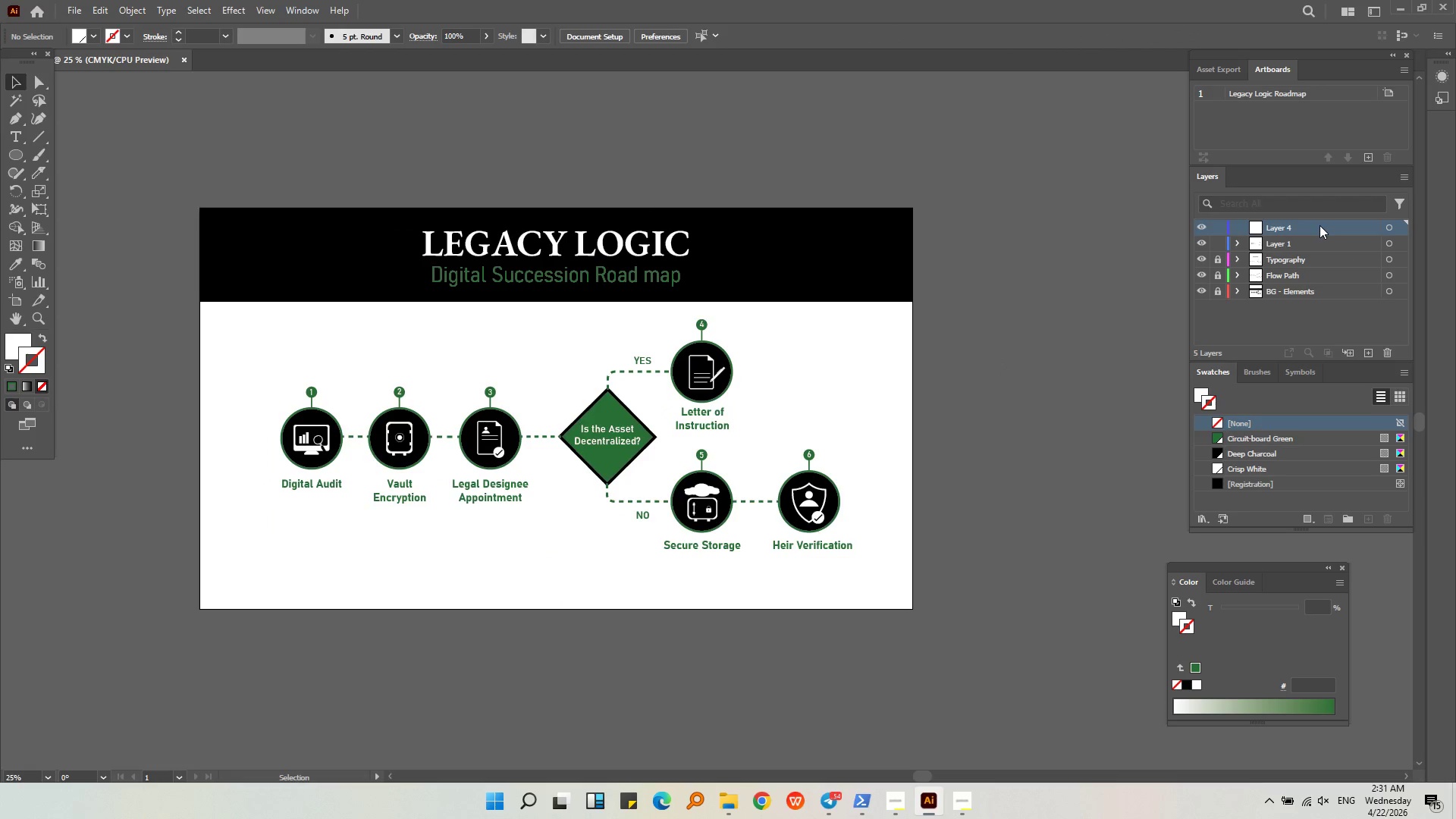 
left_click([1320, 225])
 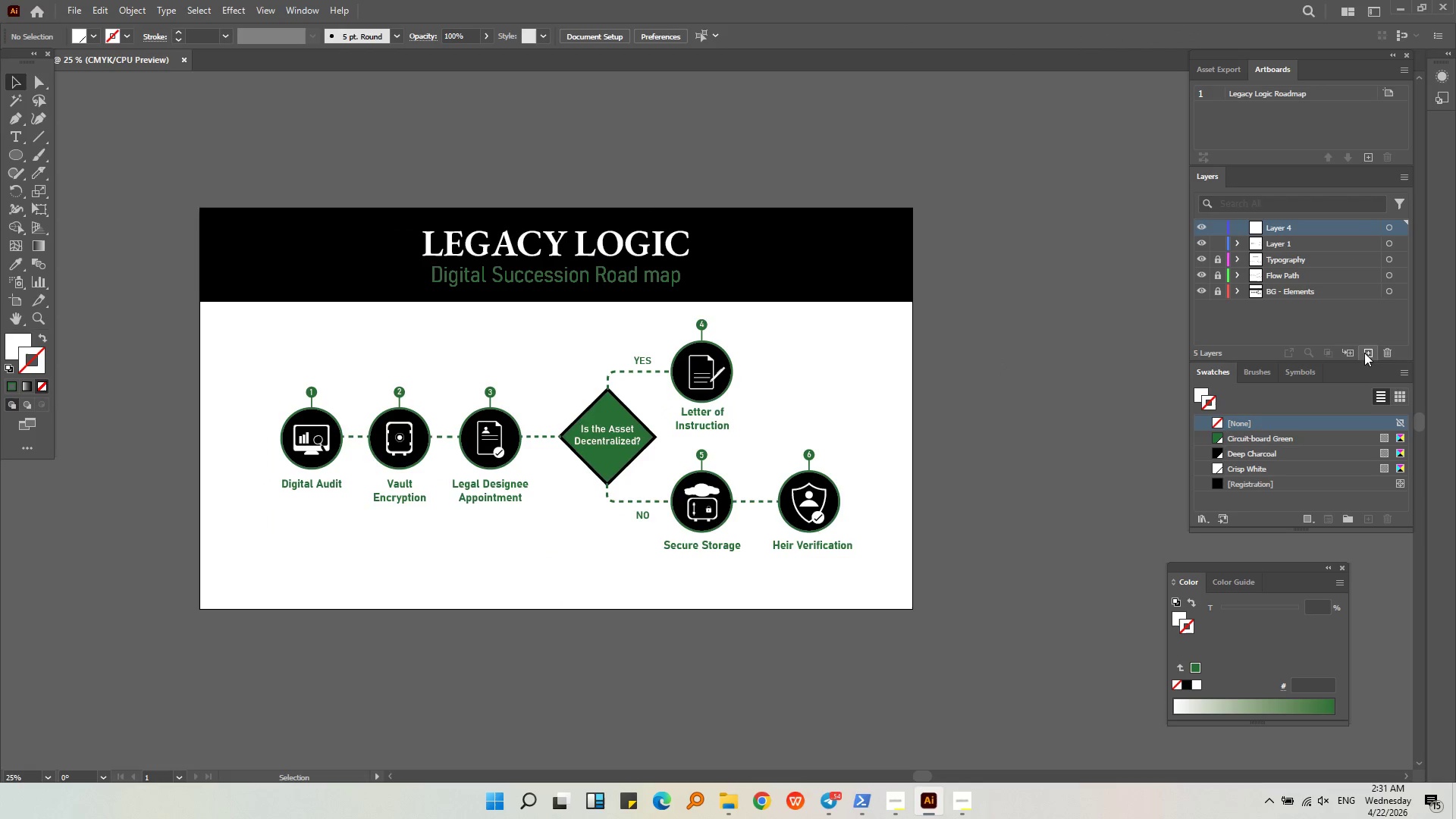 
left_click([1385, 353])
 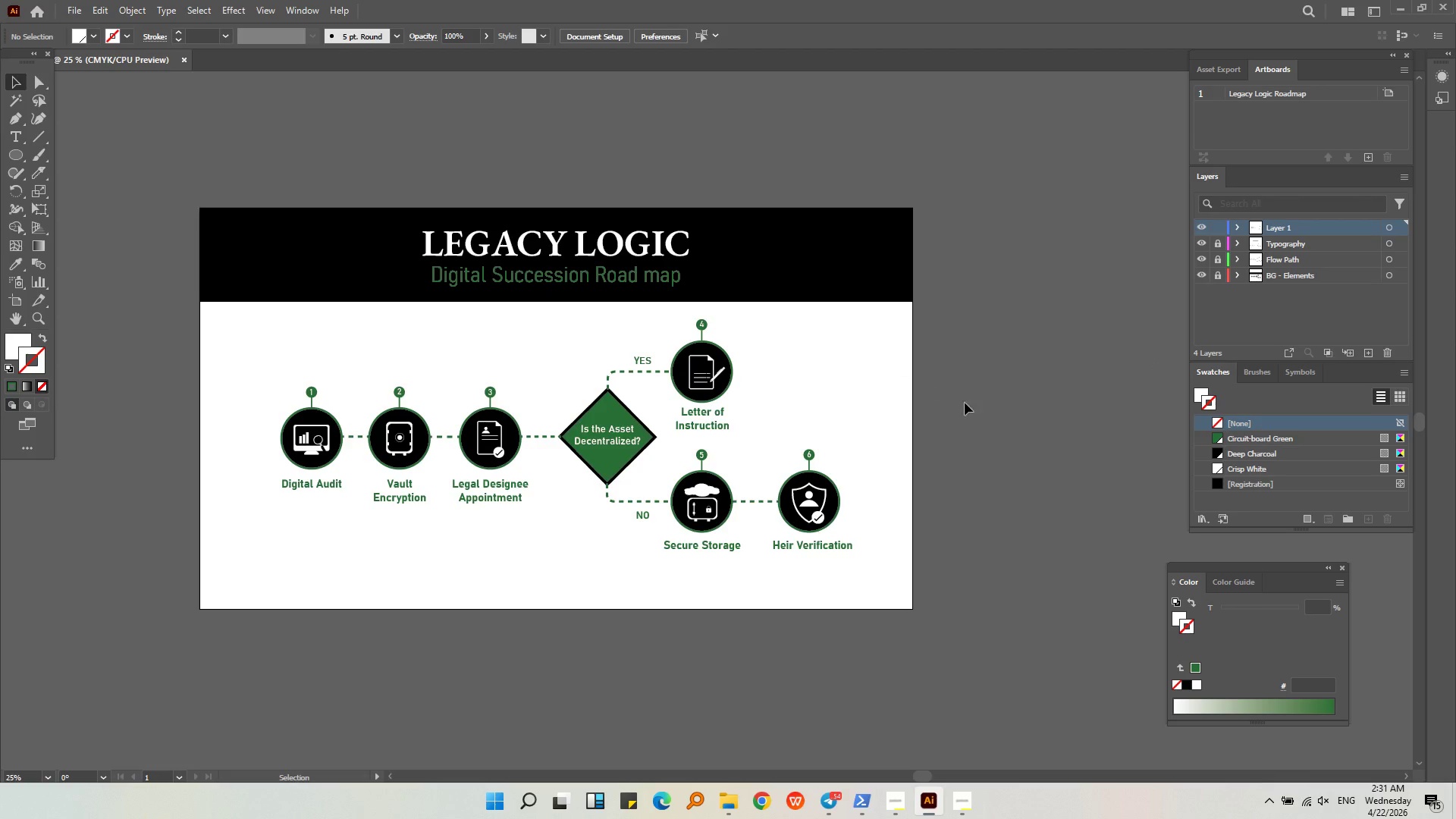 
left_click([999, 412])
 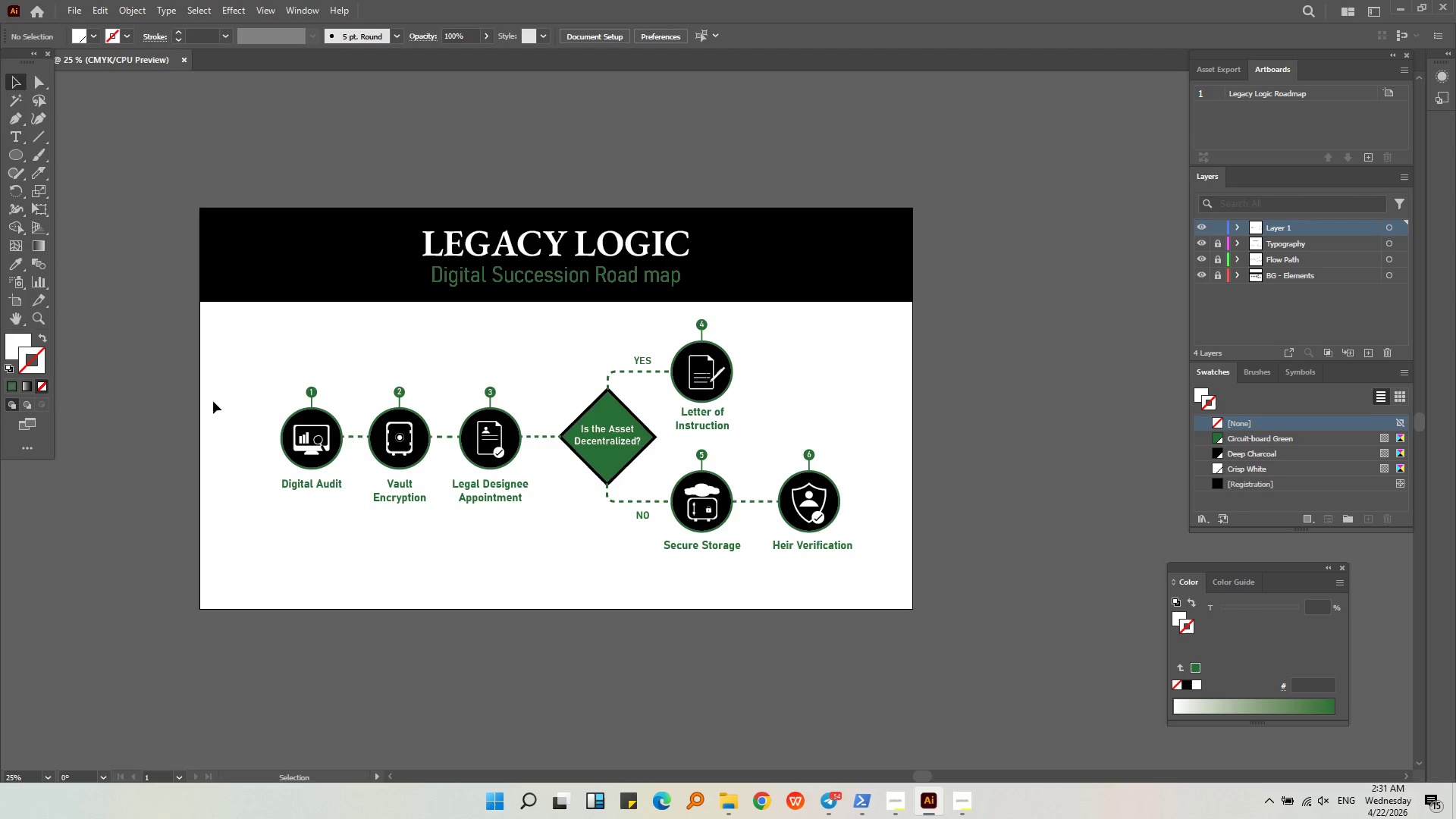 
left_click([300, 447])
 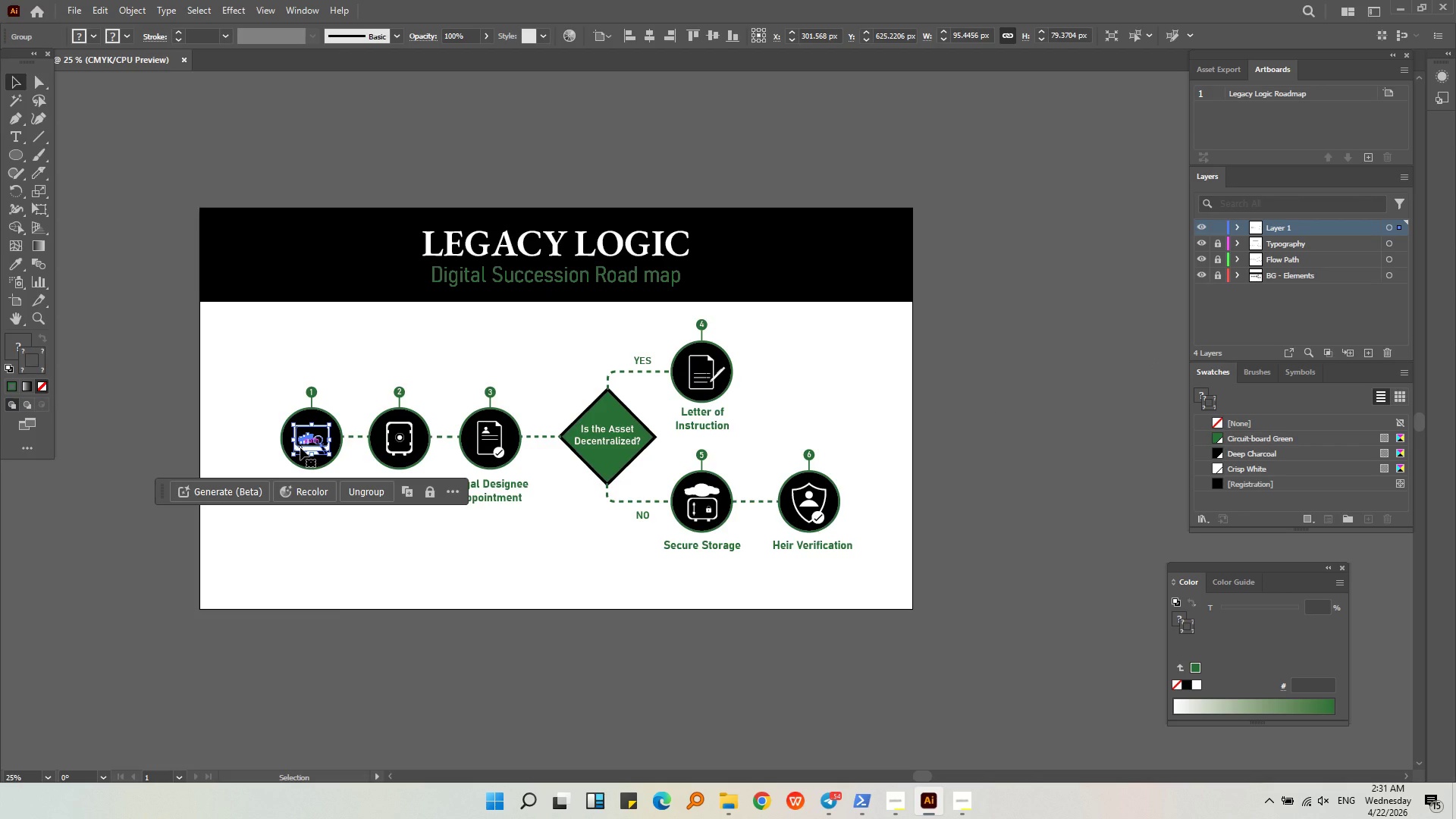 
hold_key(key=AltLeft, duration=0.52)
scroll: coordinate [323, 453], scroll_direction: up, amount: 3.0
 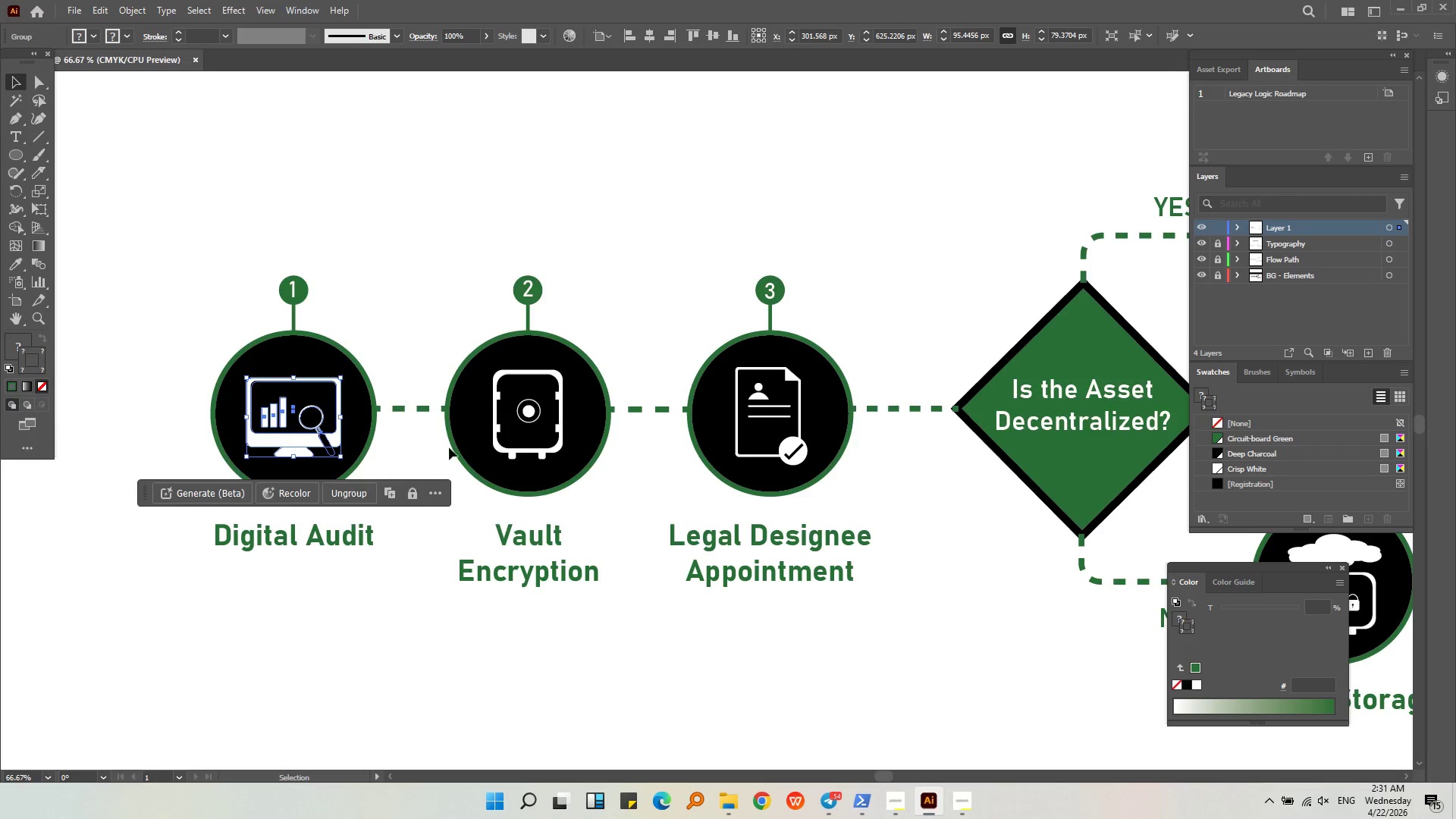 
hold_key(key=ShiftLeft, duration=0.84)
left_click([555, 449])
 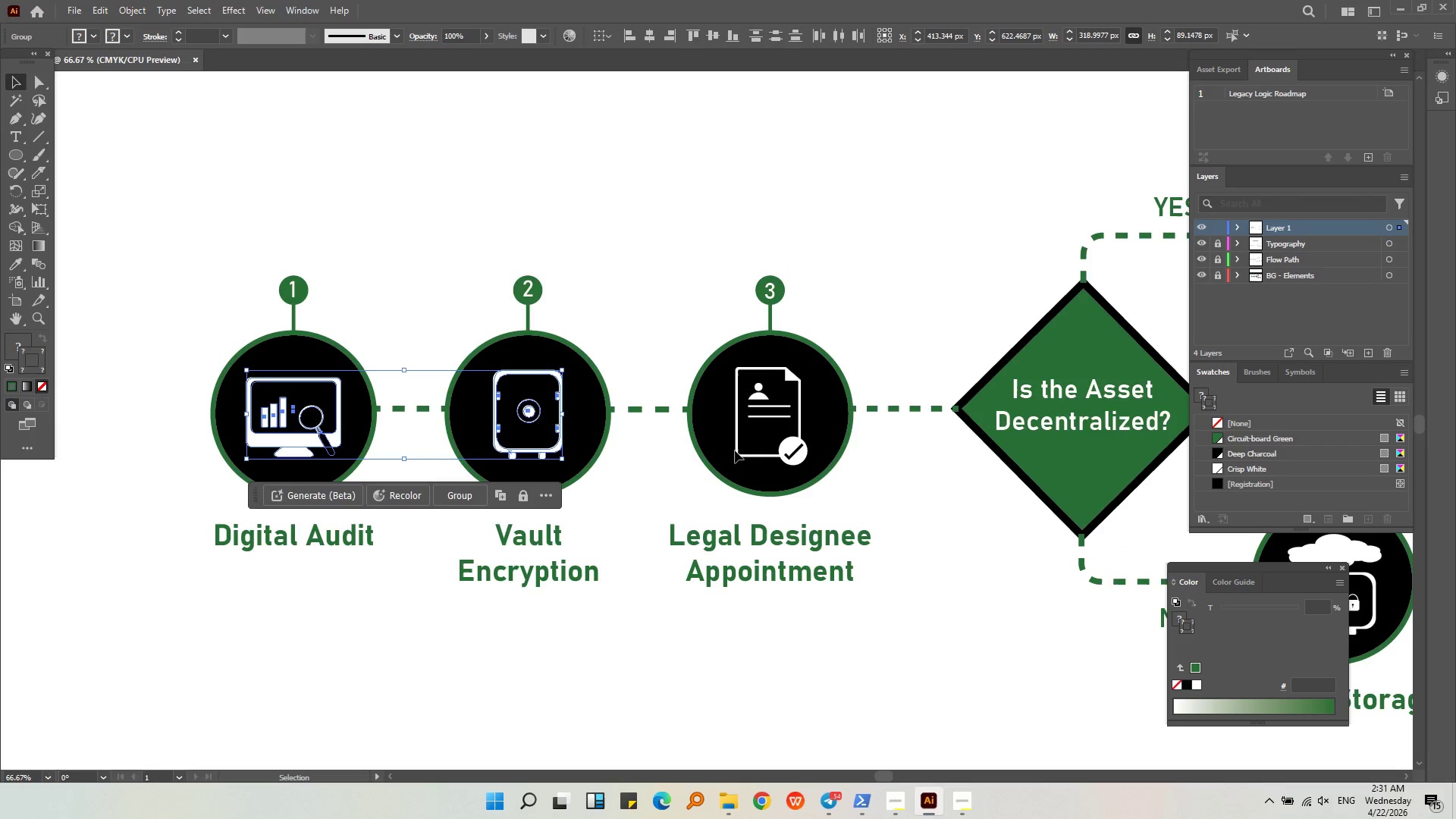 
hold_key(key=ShiftLeft, duration=0.7)
left_click([802, 454])
 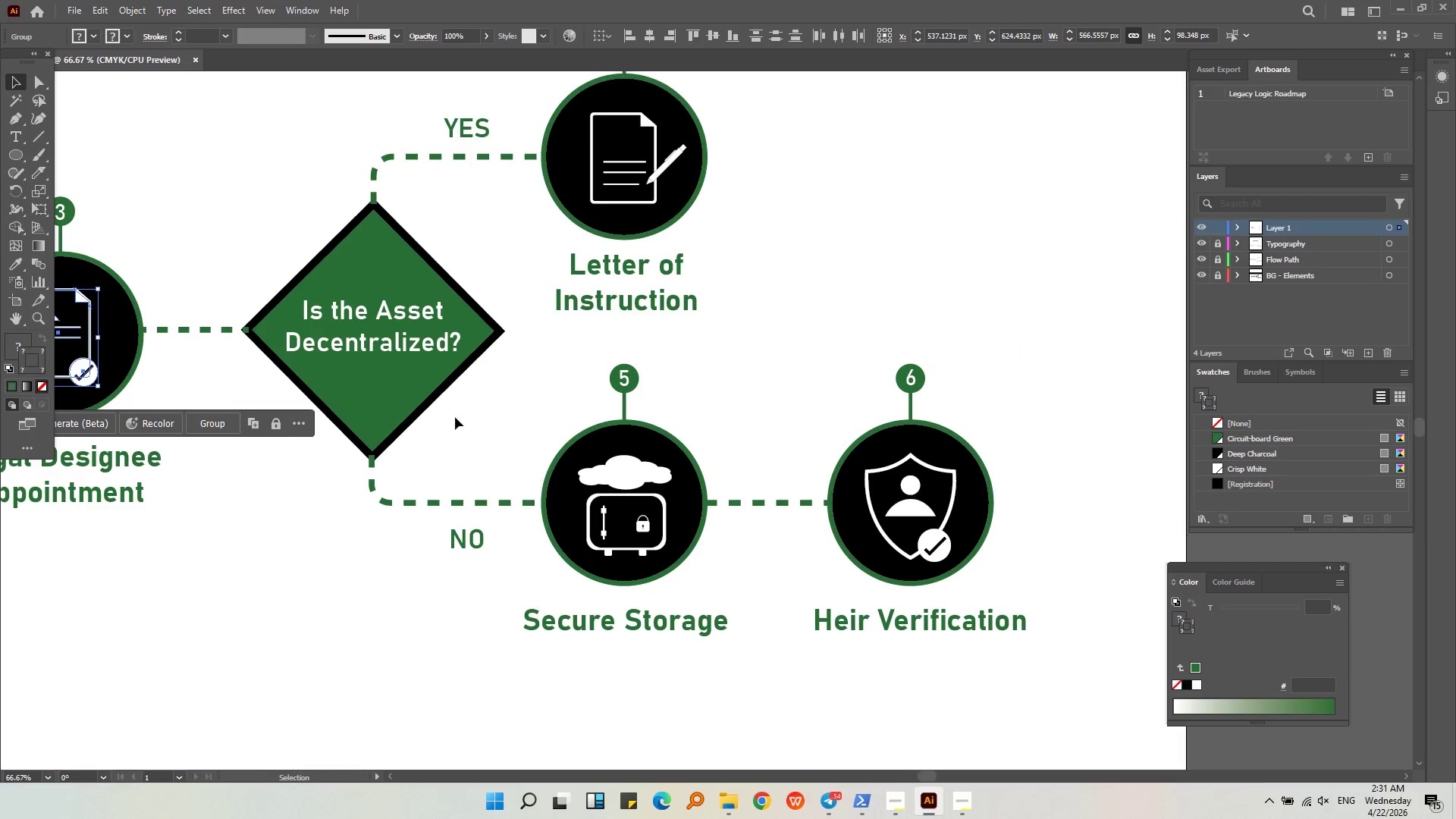 
hold_key(key=ShiftLeft, duration=0.69)
left_click([636, 486])
 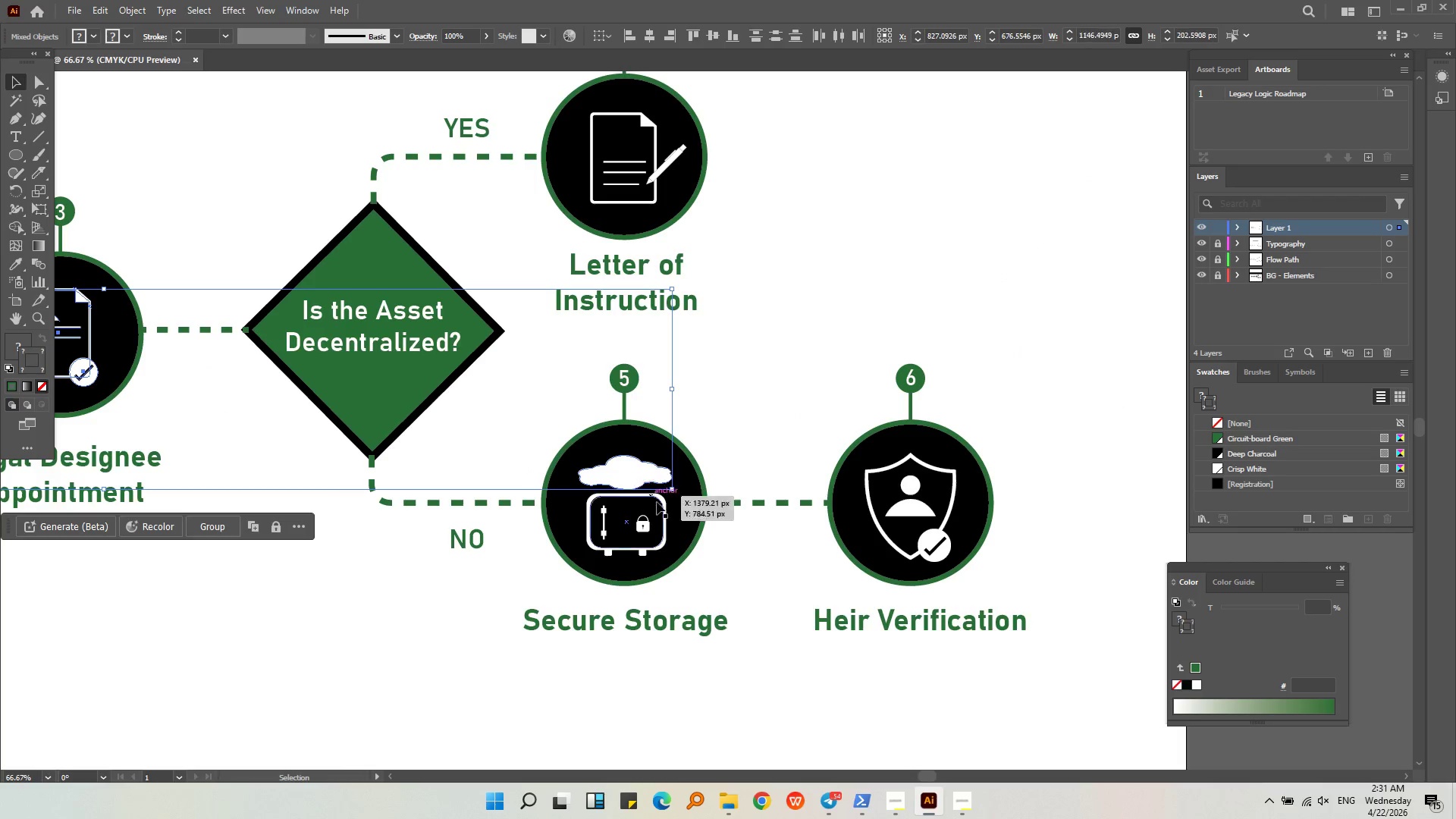 
hold_key(key=ShiftLeft, duration=0.86)
left_click([665, 517])
 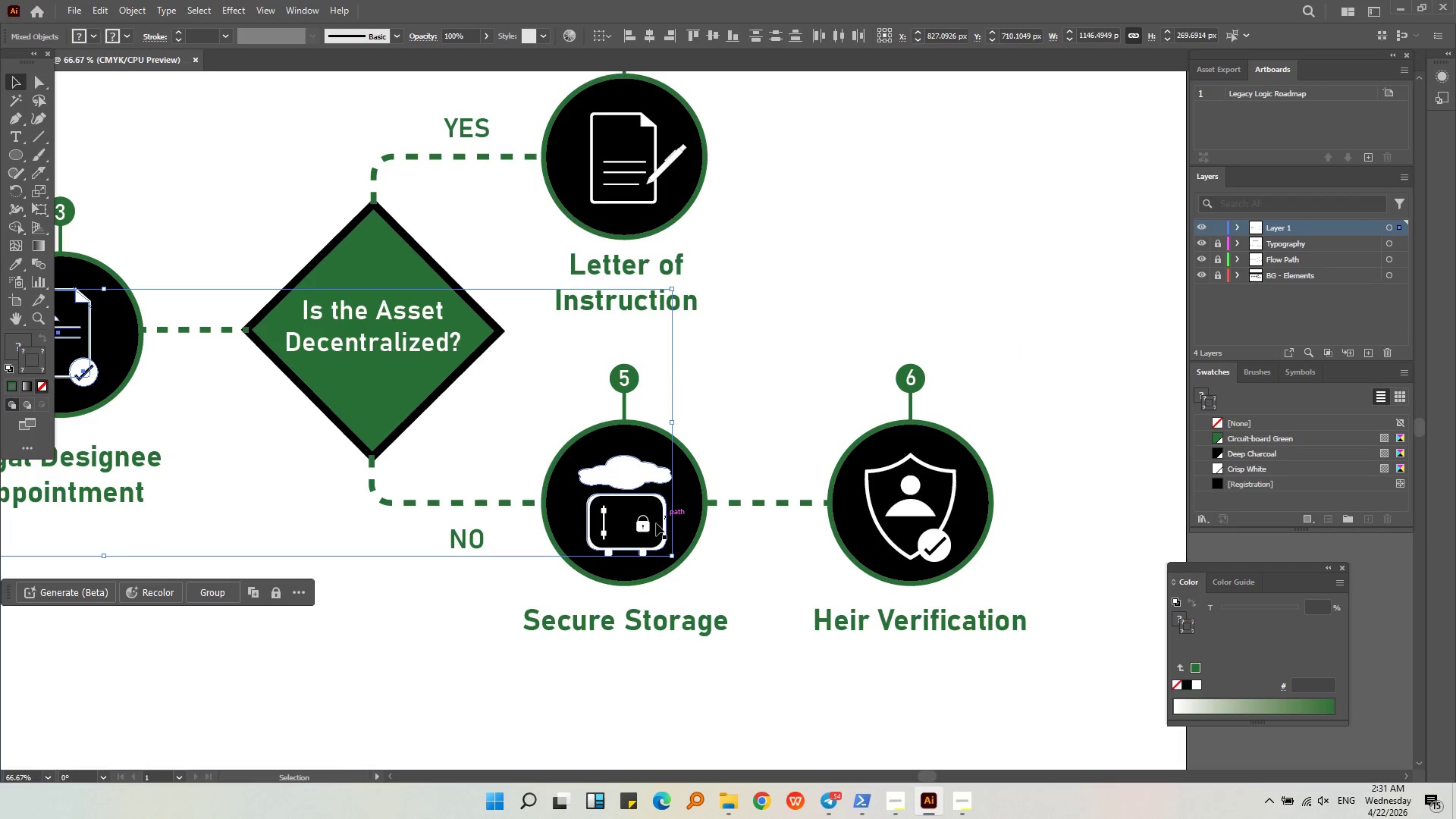 
hold_key(key=ShiftLeft, duration=0.56)
left_click([640, 531])
 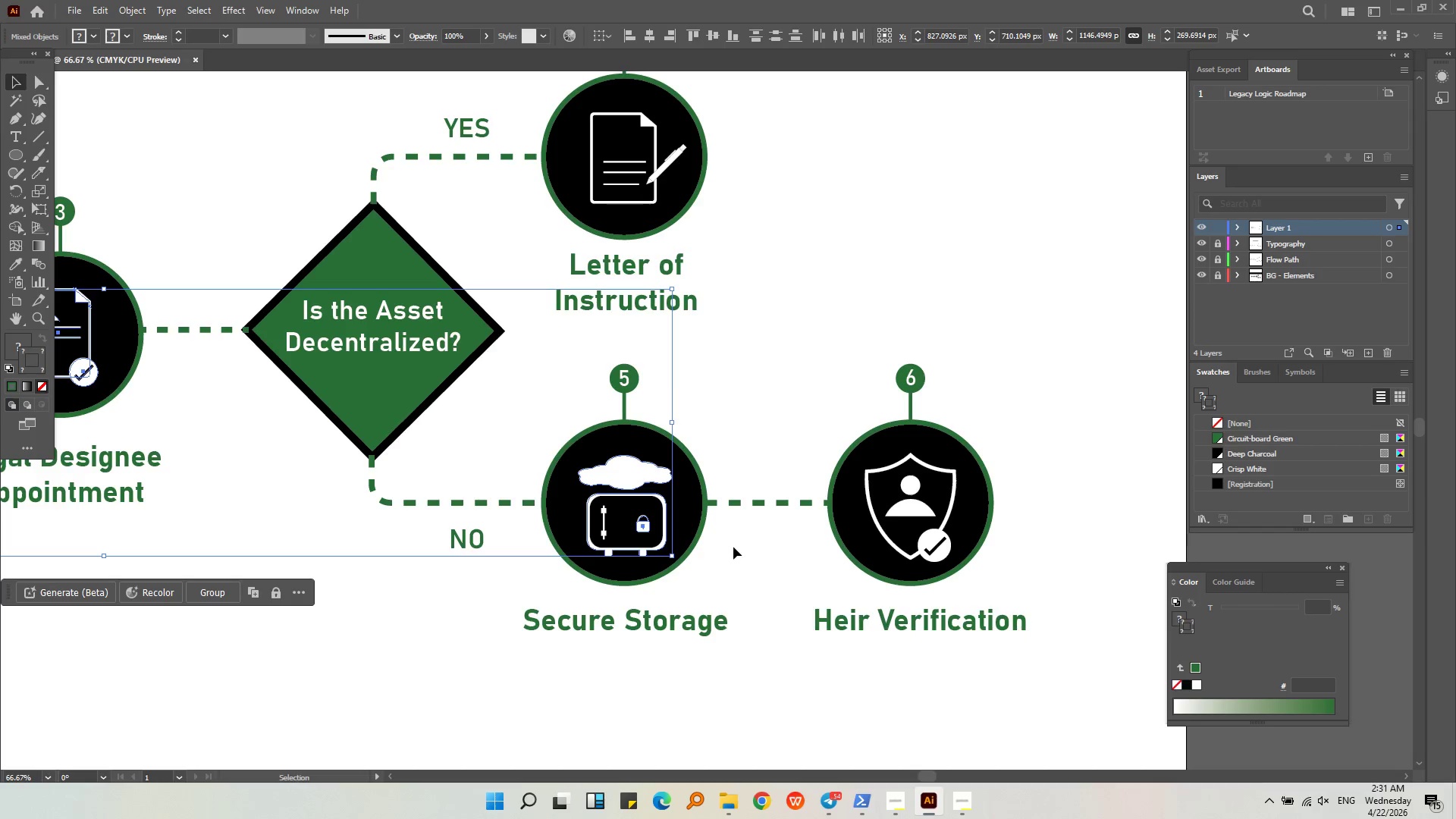 
left_click([755, 580])
 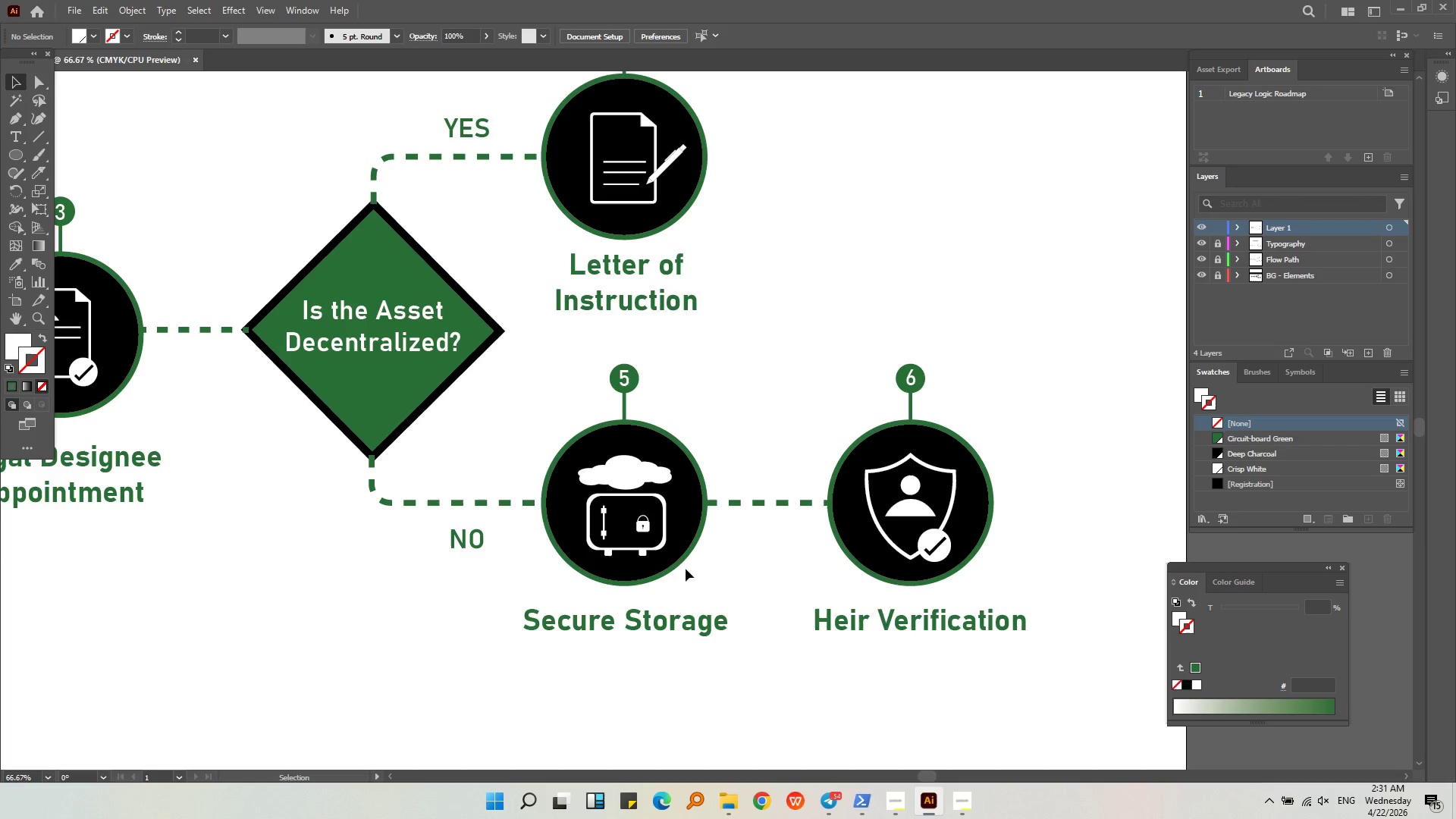 
hold_key(key=AltLeft, duration=0.39)
scroll: coordinate [674, 565], scroll_direction: up, amount: 3.0
 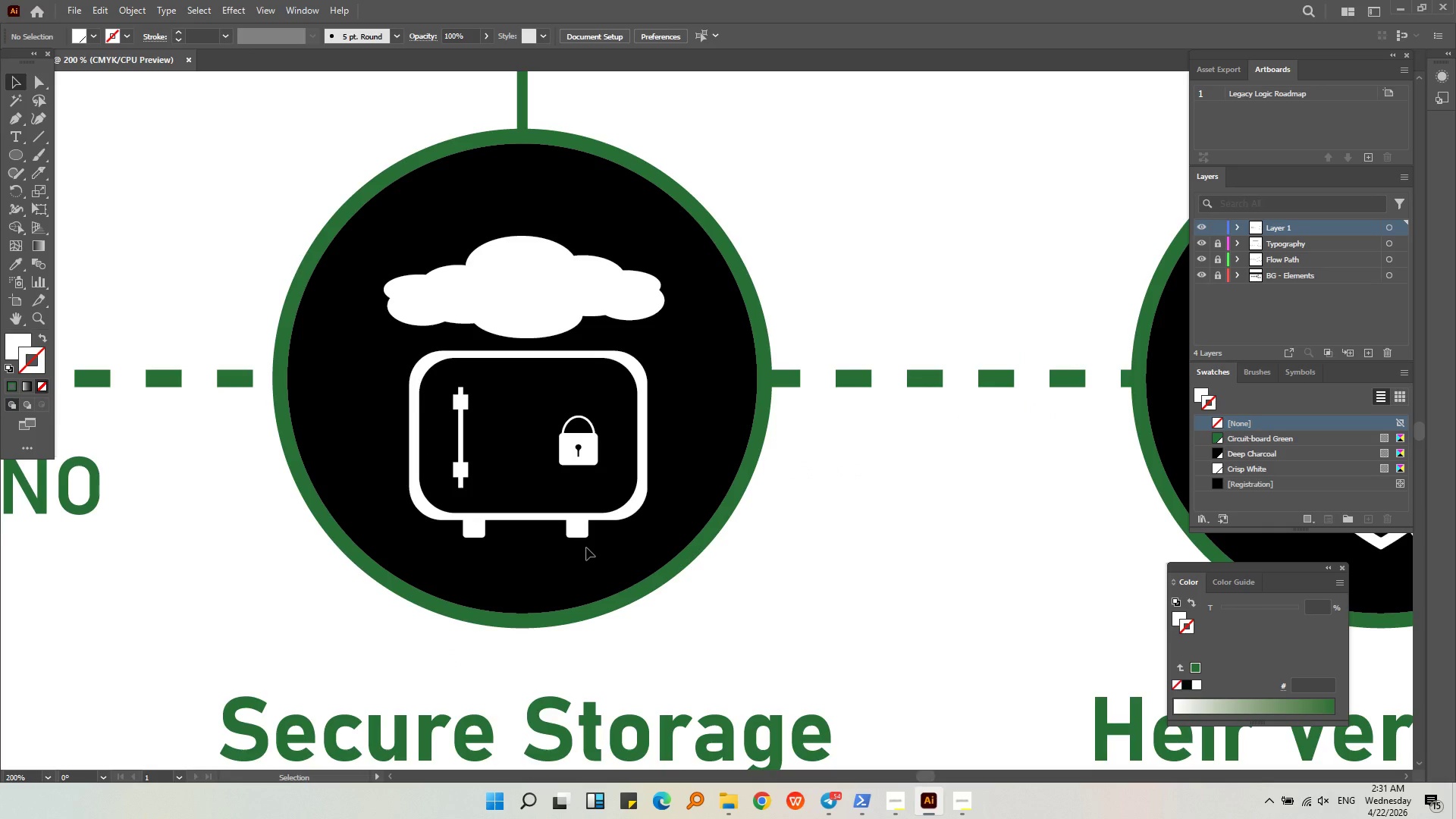 
left_click([585, 527])
 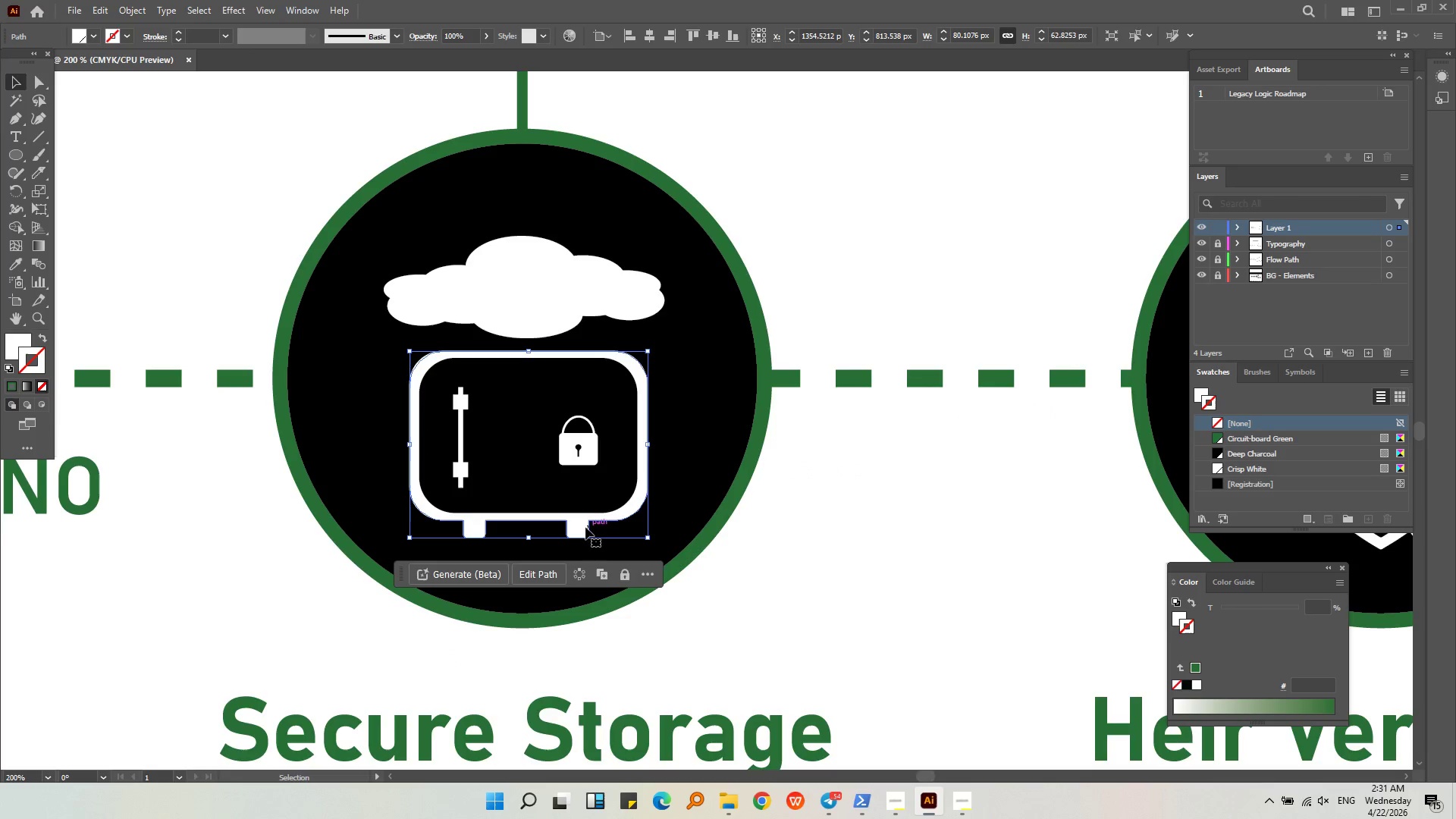 
hold_key(key=ShiftLeft, duration=1.38)
left_click([594, 457])
 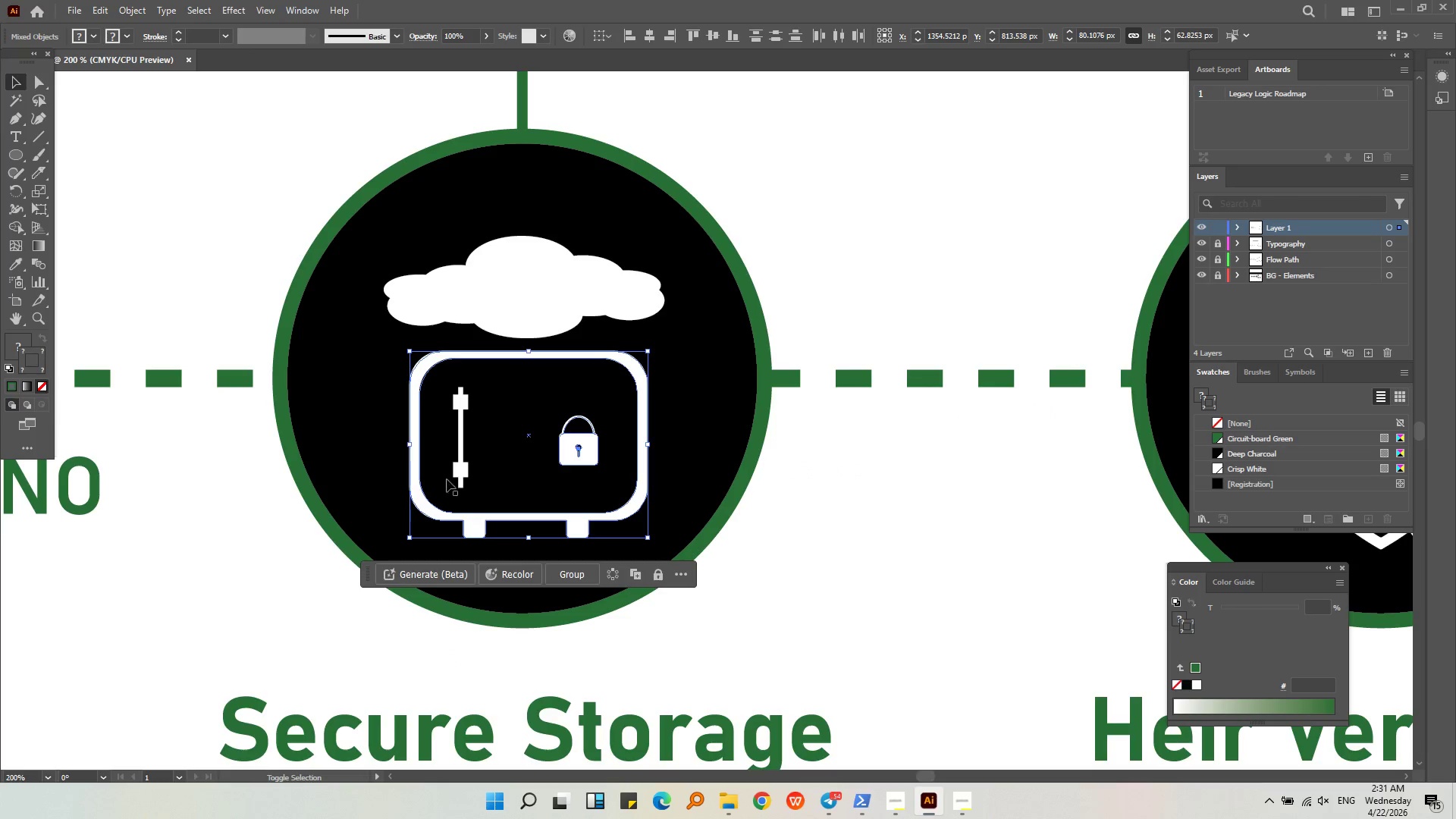 
left_click([460, 471])
 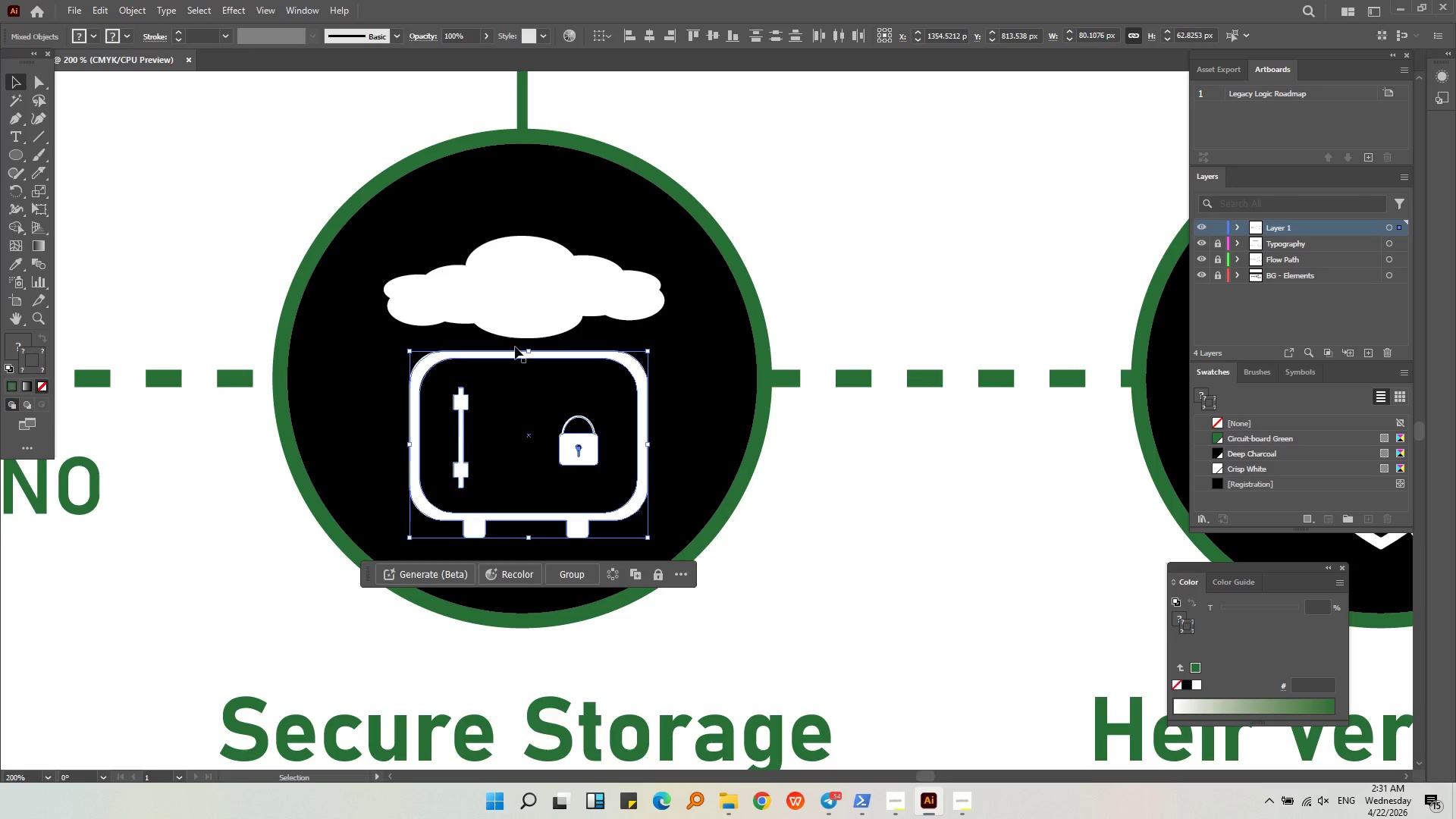 
hold_key(key=ShiftLeft, duration=0.33)
double_click([525, 310])
 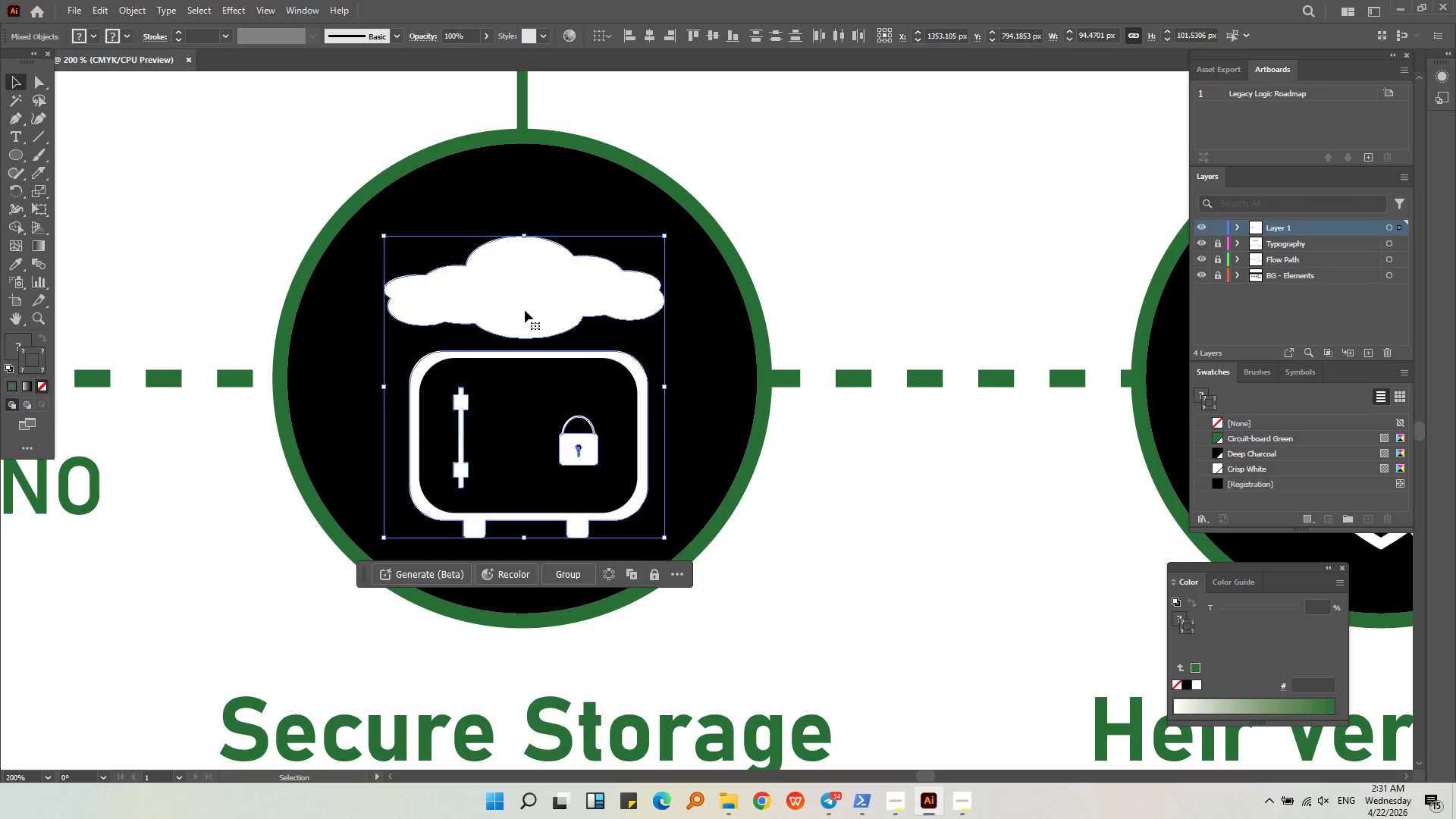 
key(Control+G)
 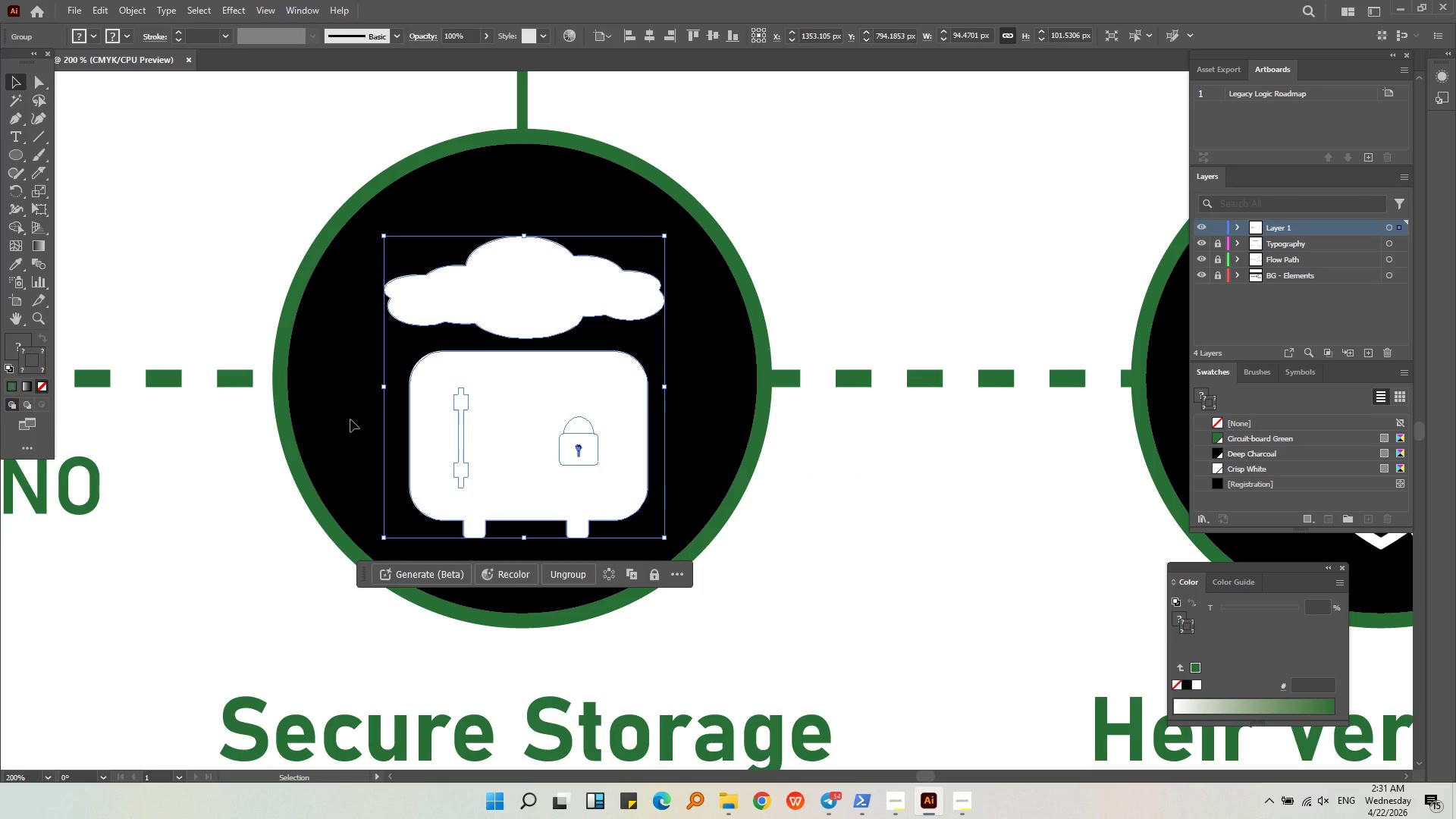 
key(Control+Z)
 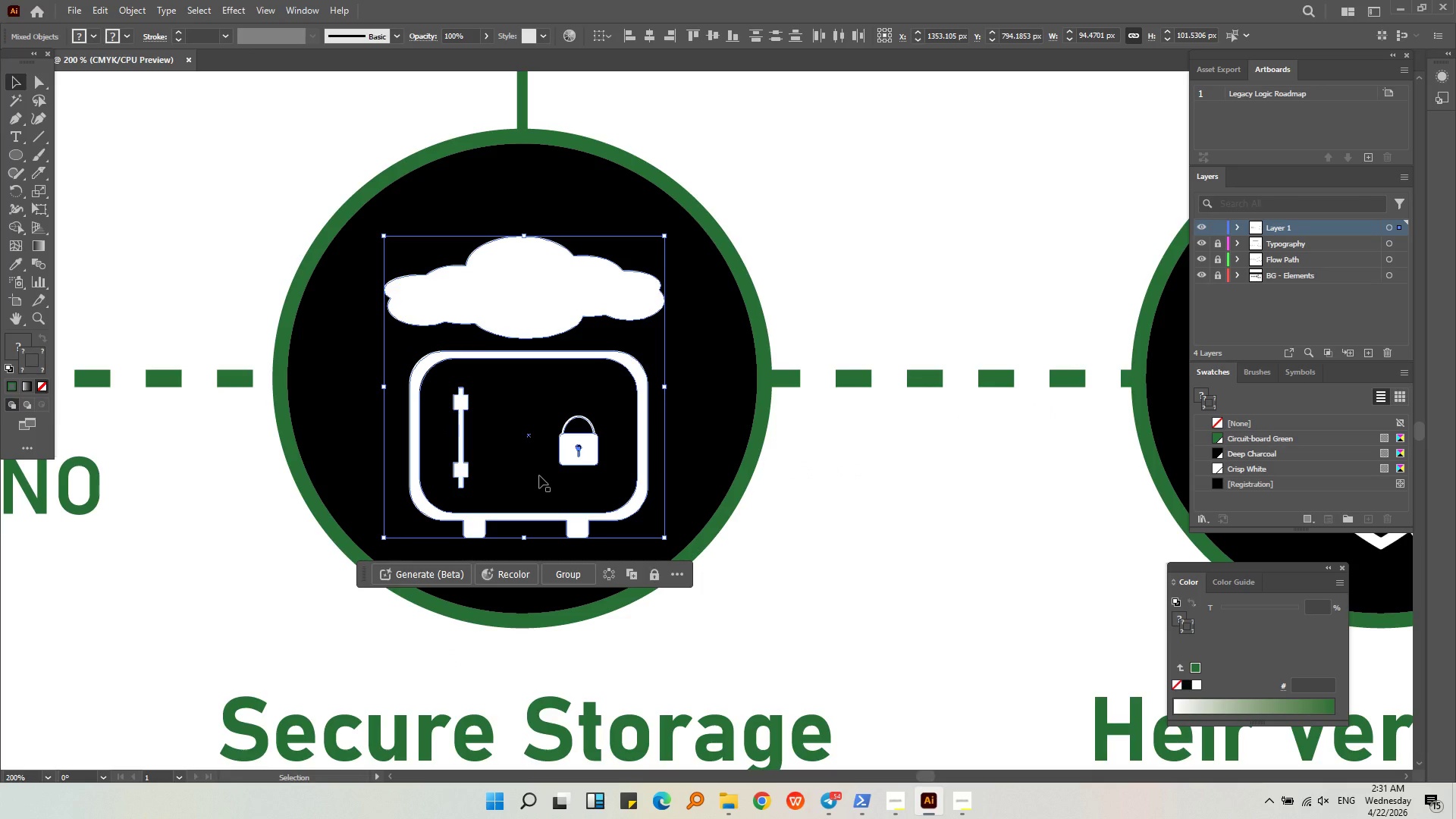 
key(Control+ControlLeft)
 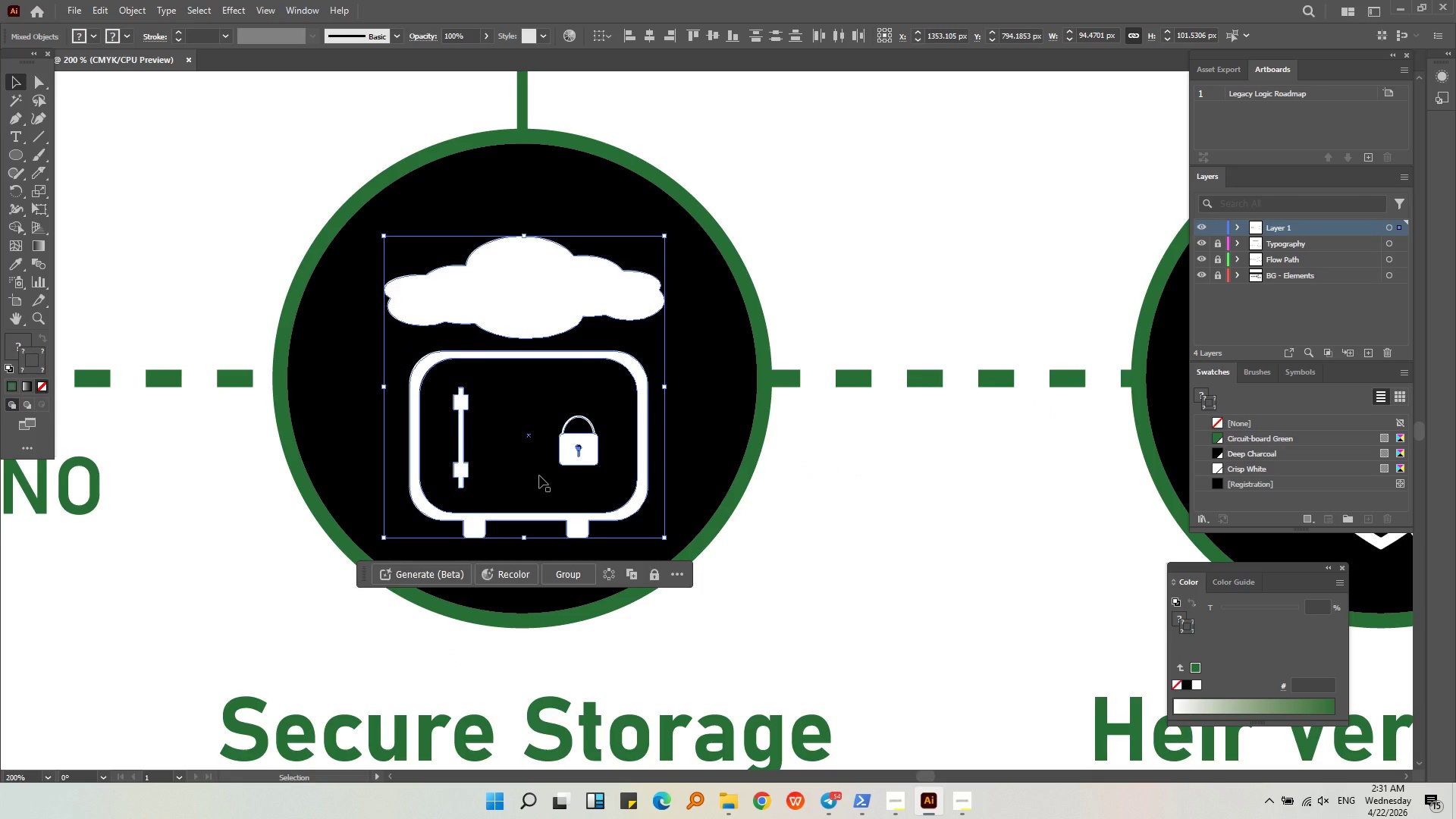 
key(Control+H)
 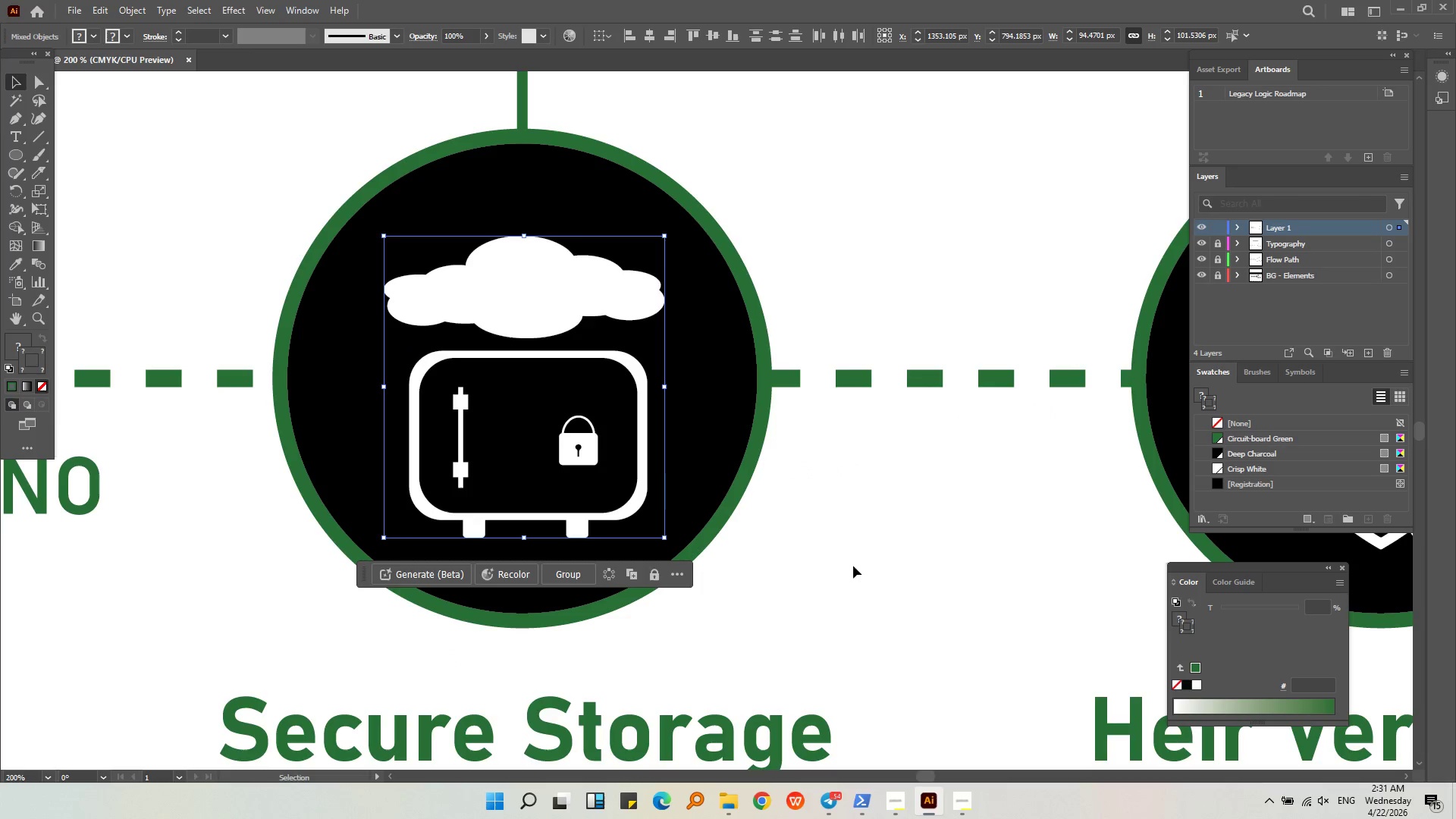 
left_click([855, 564])
 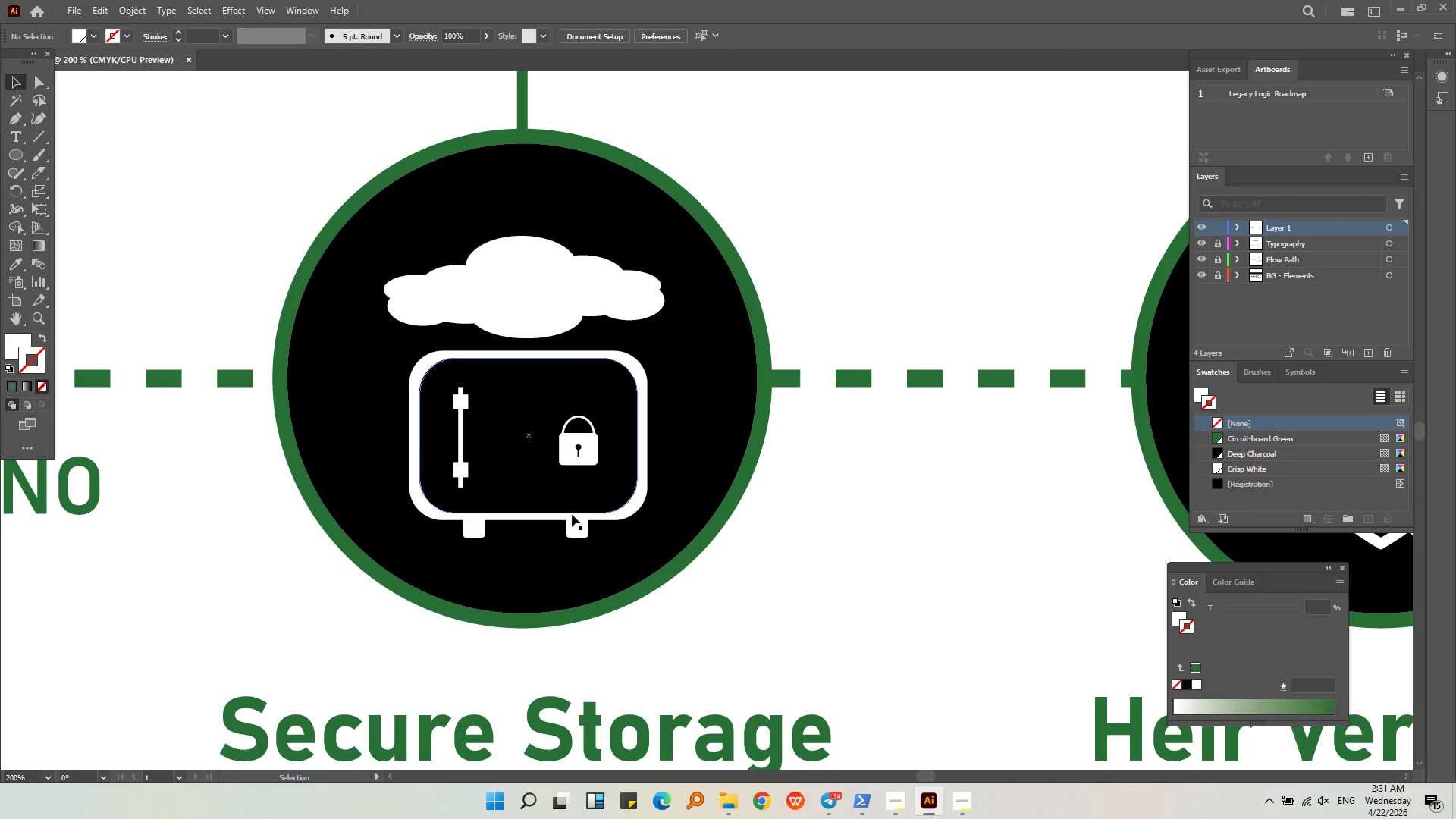 
left_click([575, 522])
 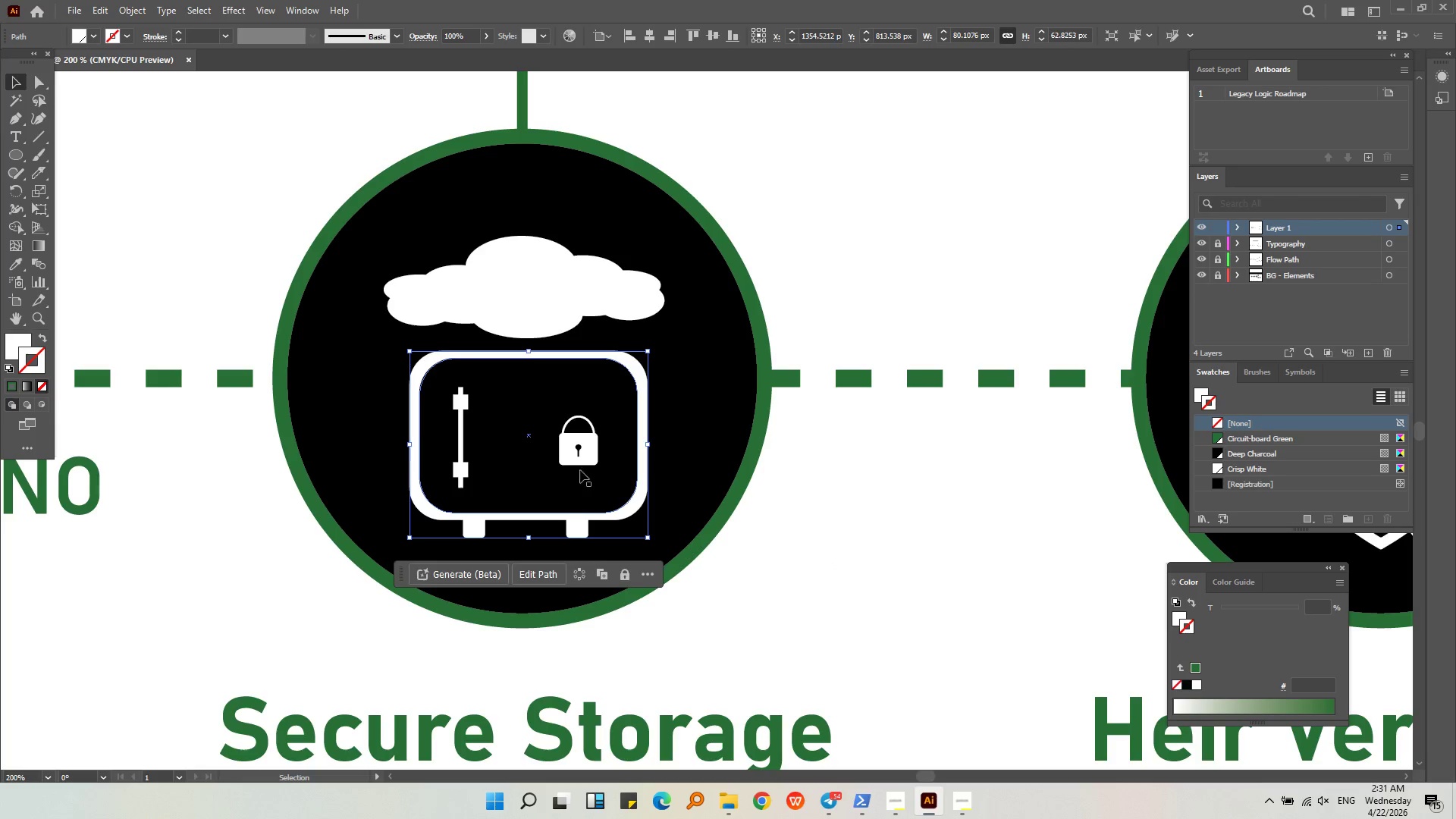 
hold_key(key=ShiftLeft, duration=0.44)
 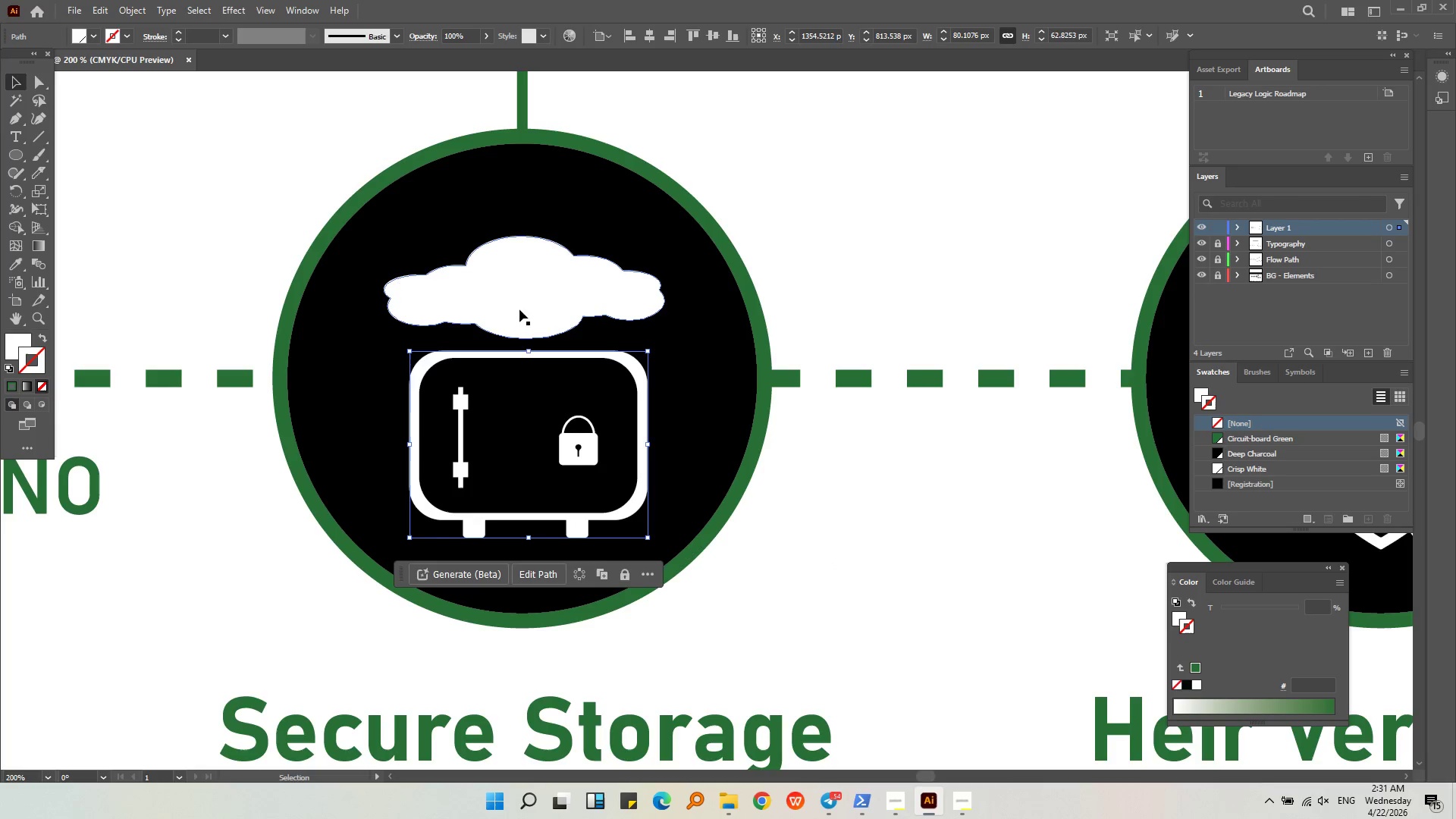 
left_click([519, 309])
 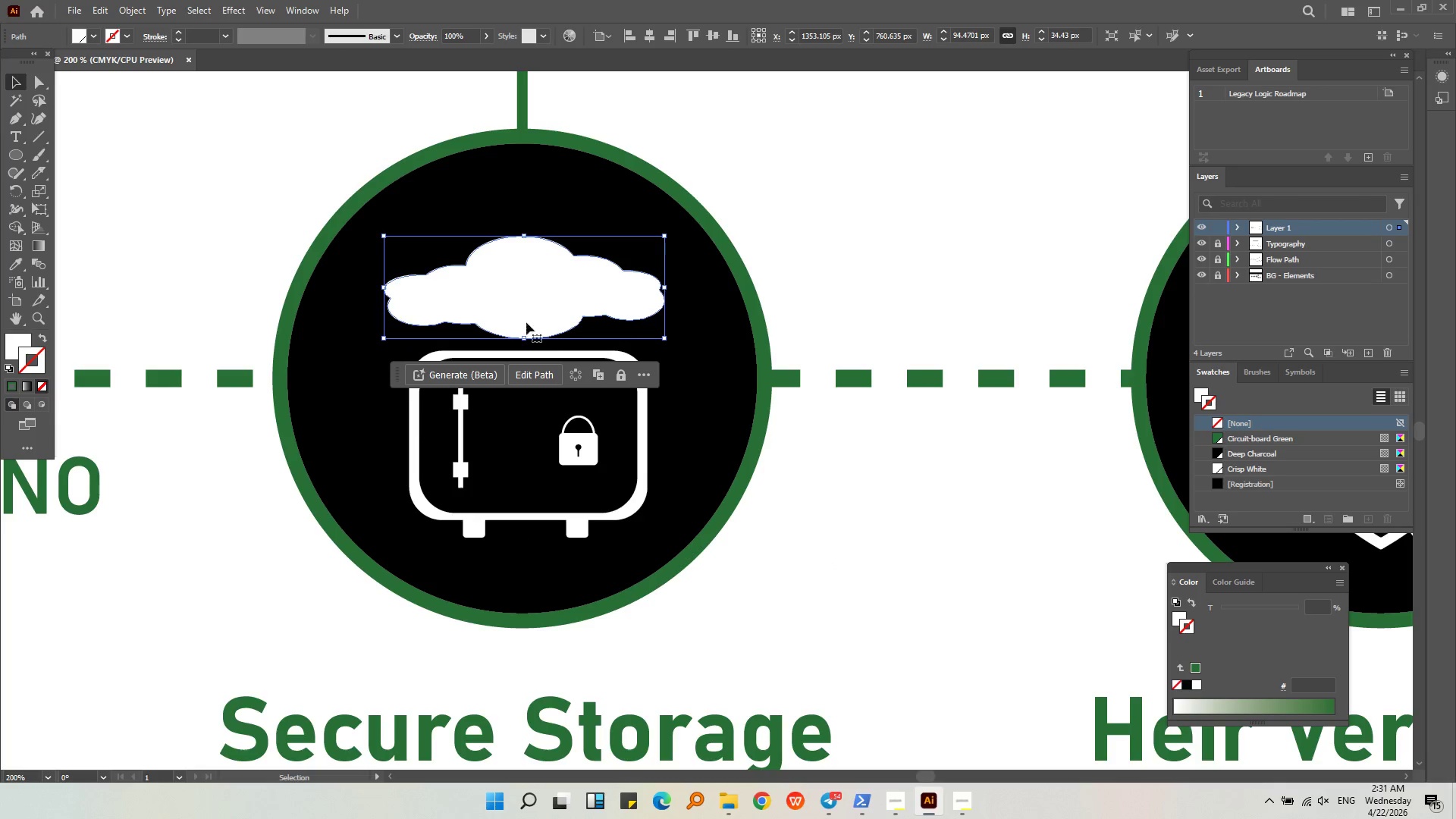 
hold_key(key=ShiftLeft, duration=2.19)
left_click([642, 431])
 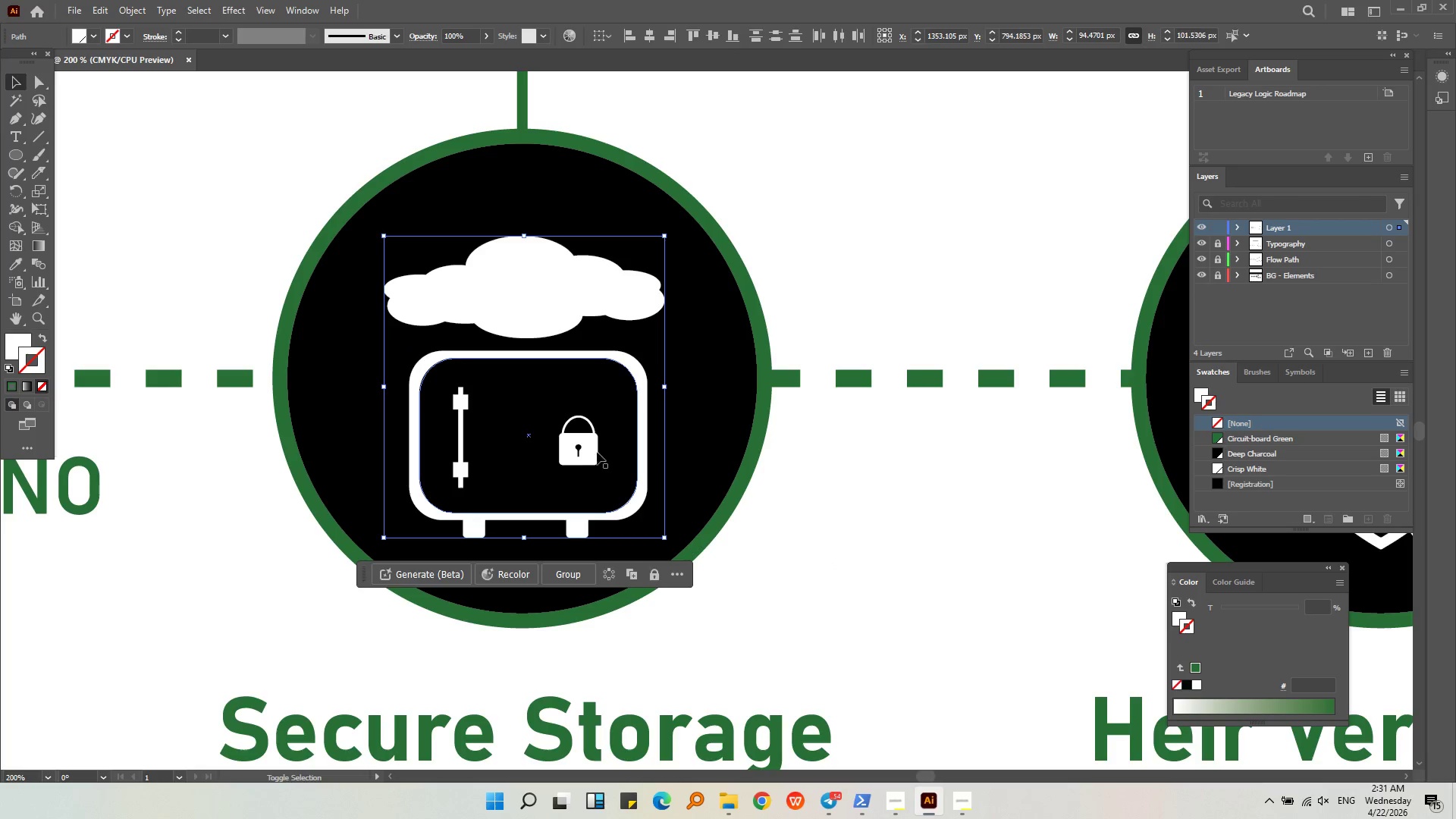 
left_click([588, 454])
 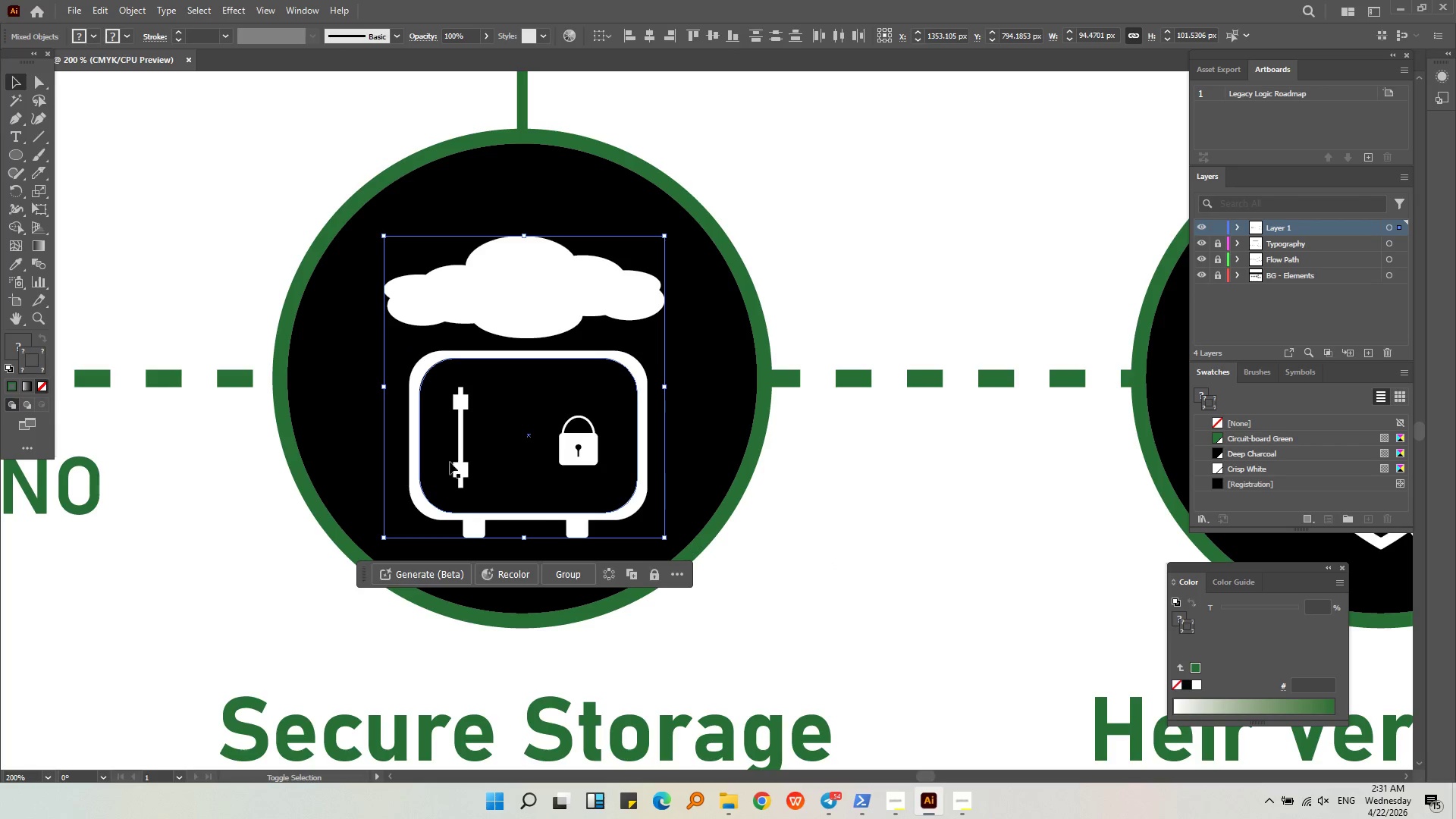 
left_click([460, 468])
 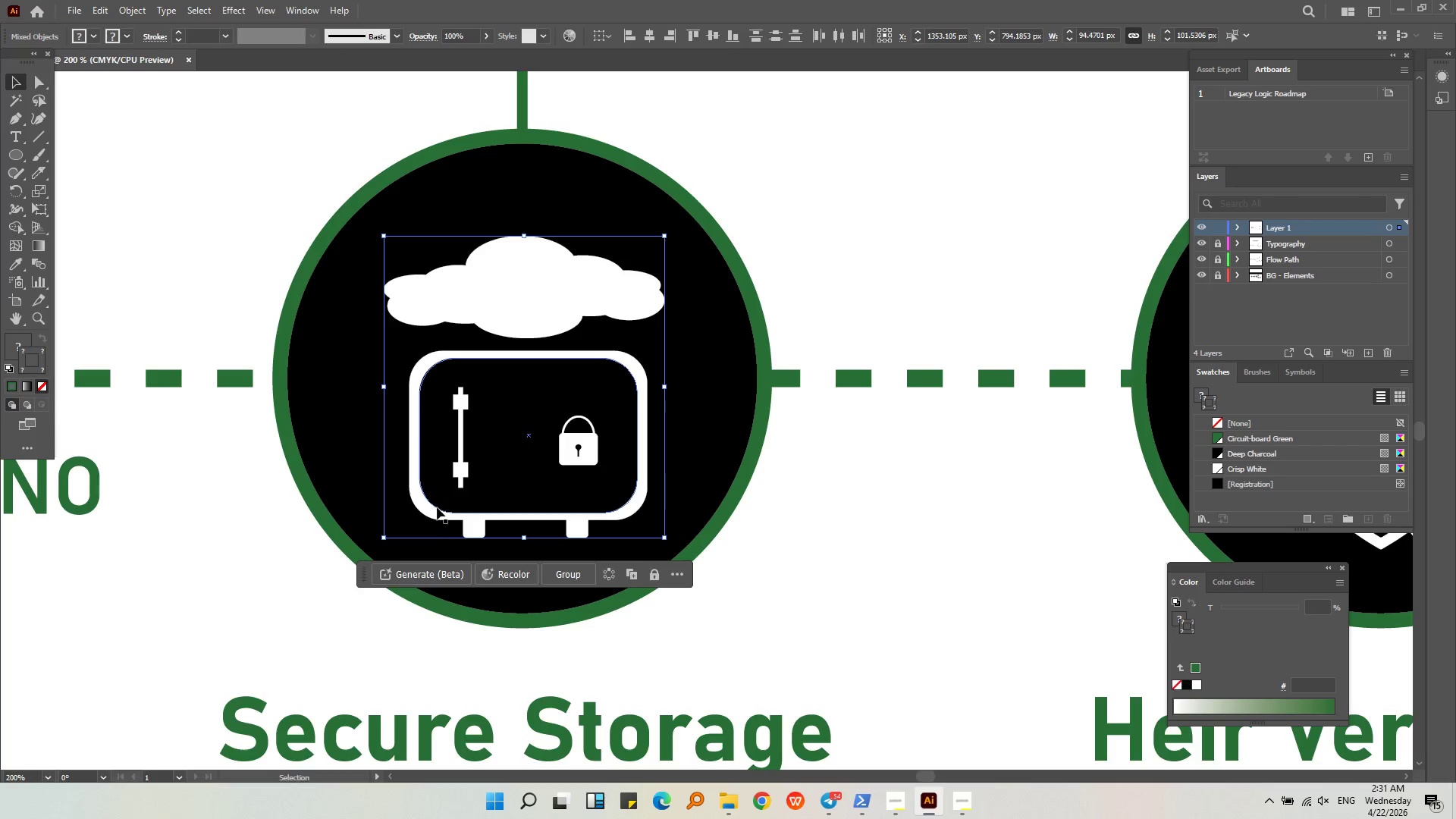 
hold_key(key=ShiftLeft, duration=0.8)
left_click([428, 507])
 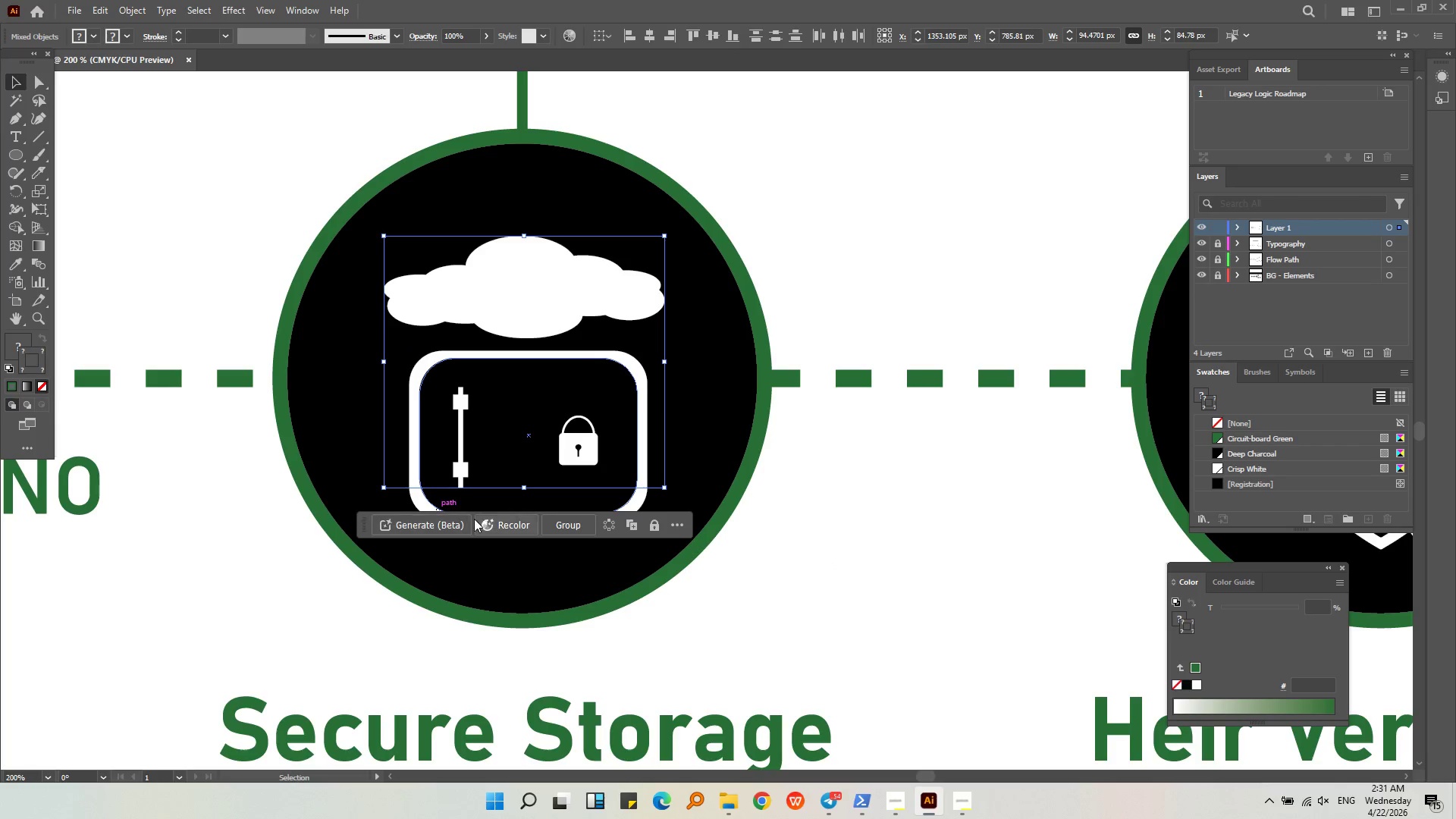 
hold_key(key=ShiftLeft, duration=0.56)
left_click([424, 500])
 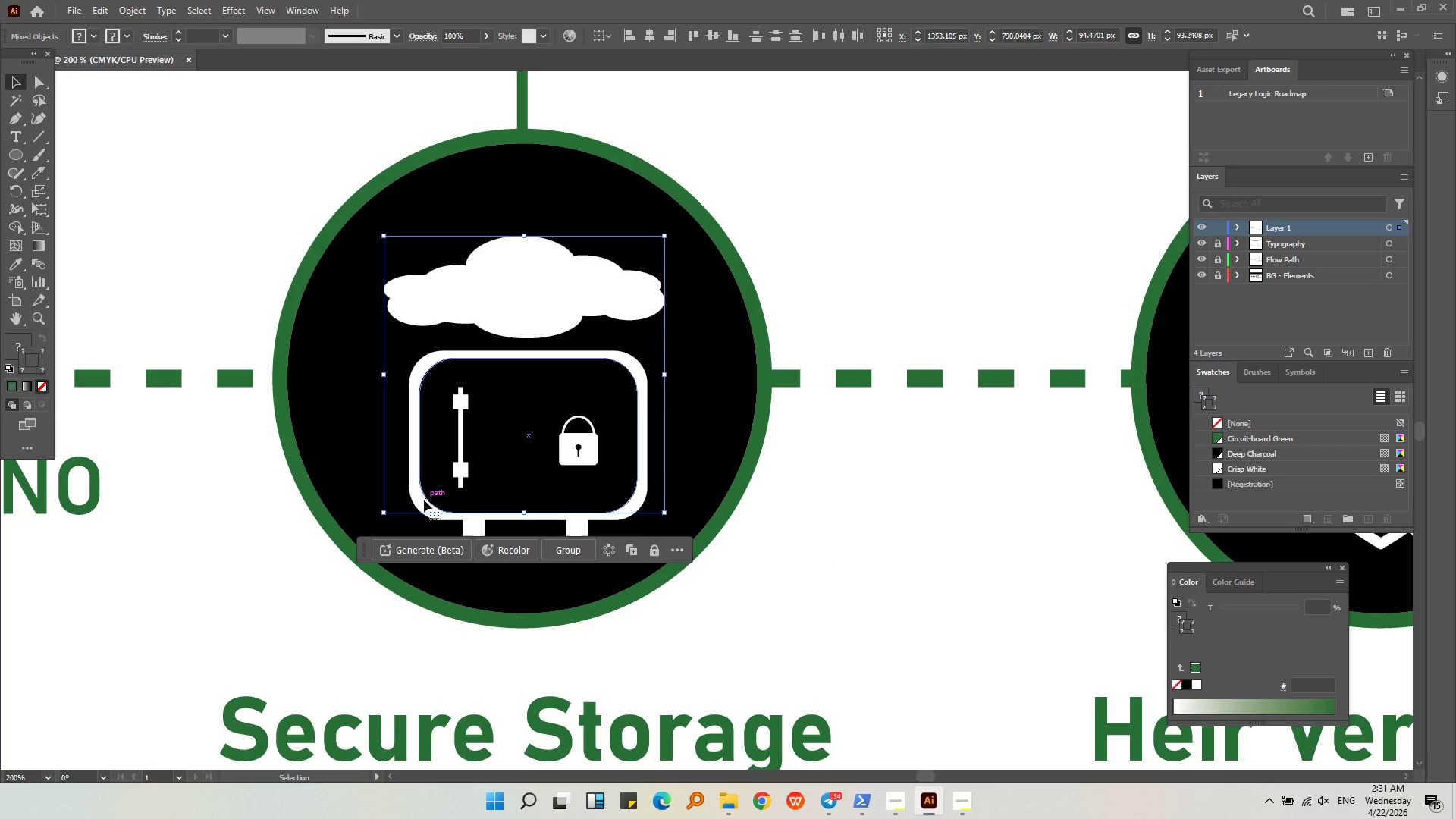 
key(Control+G)
 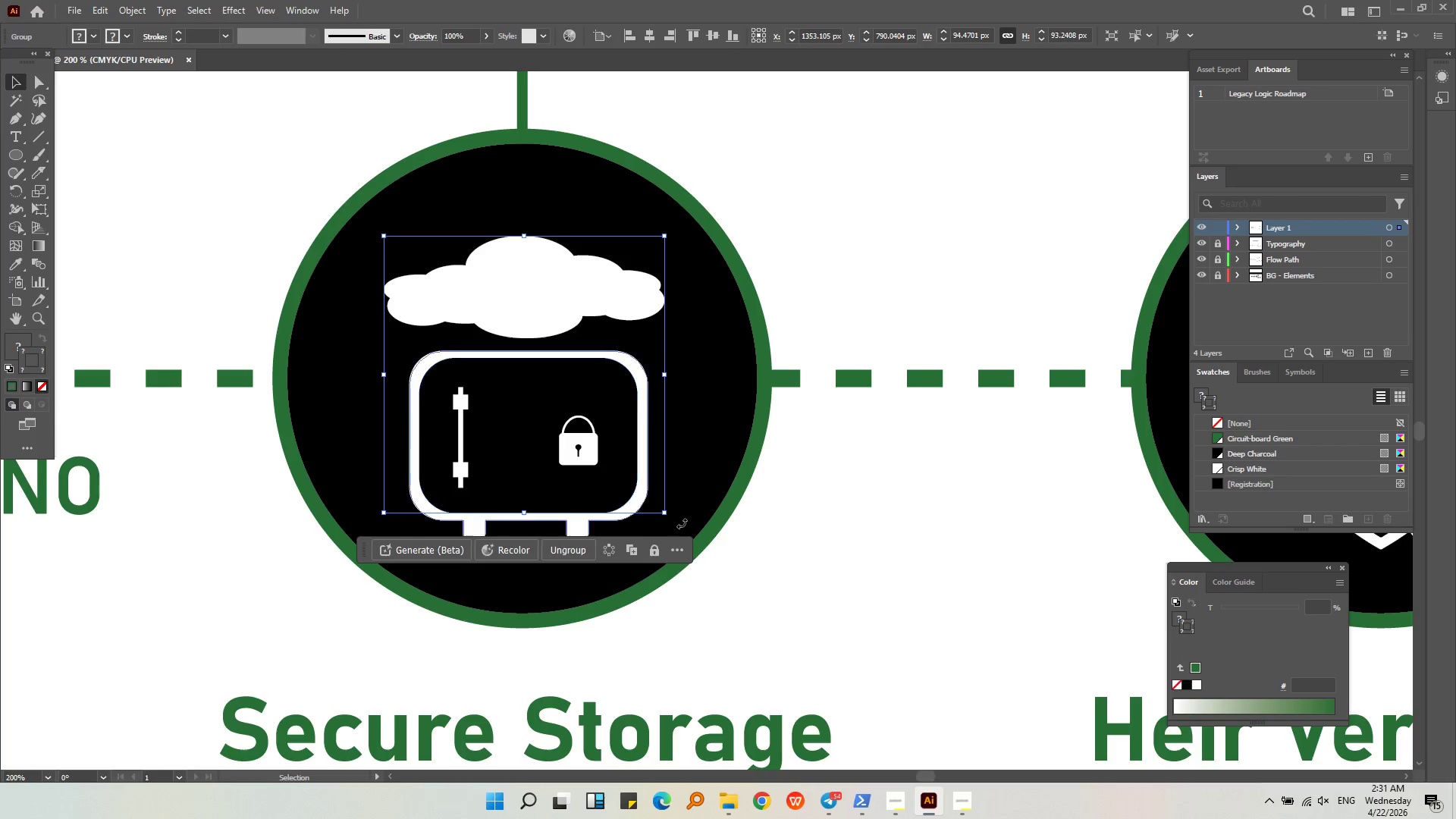 
left_click([767, 522])
 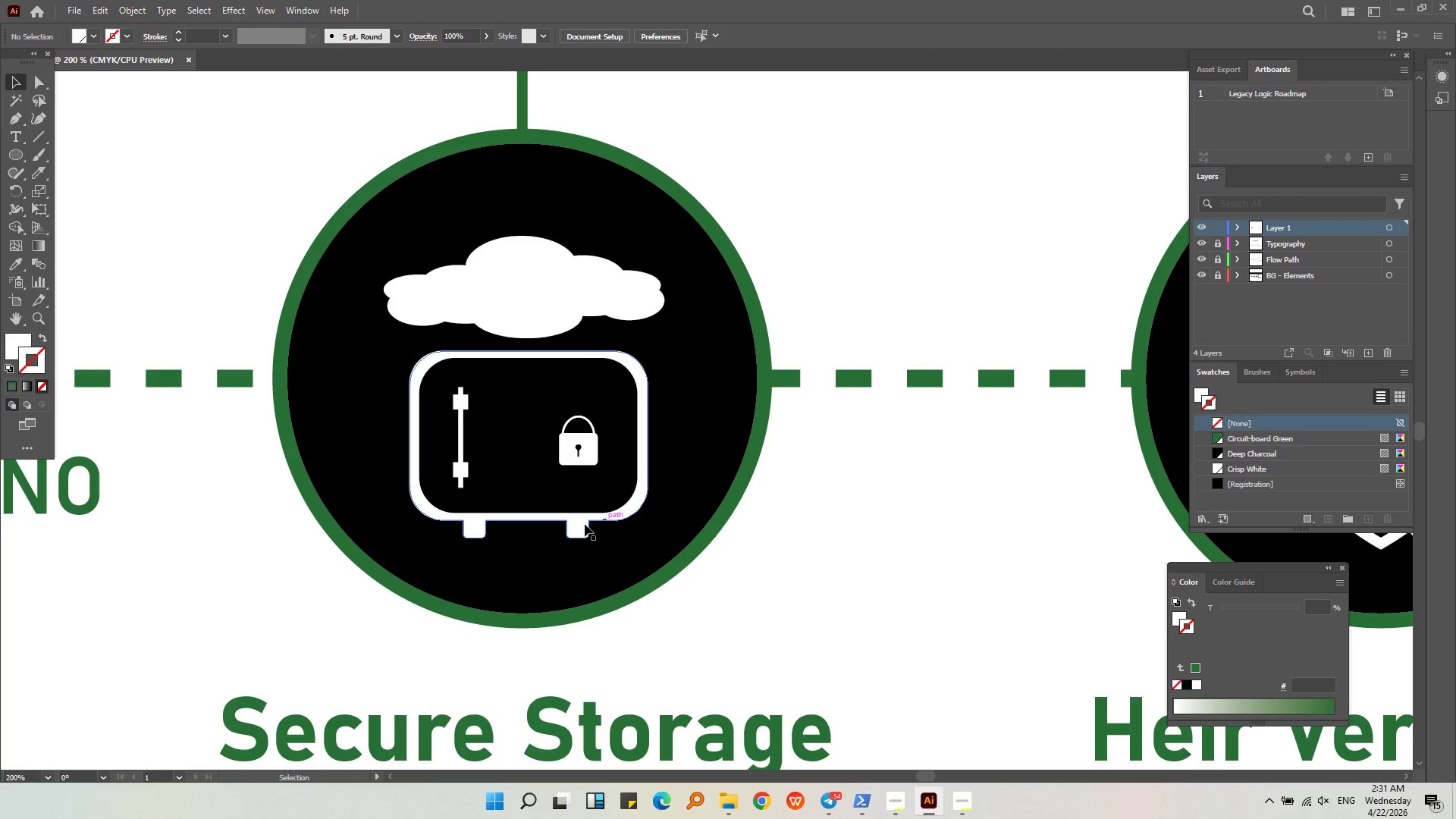 
left_click([580, 528])
 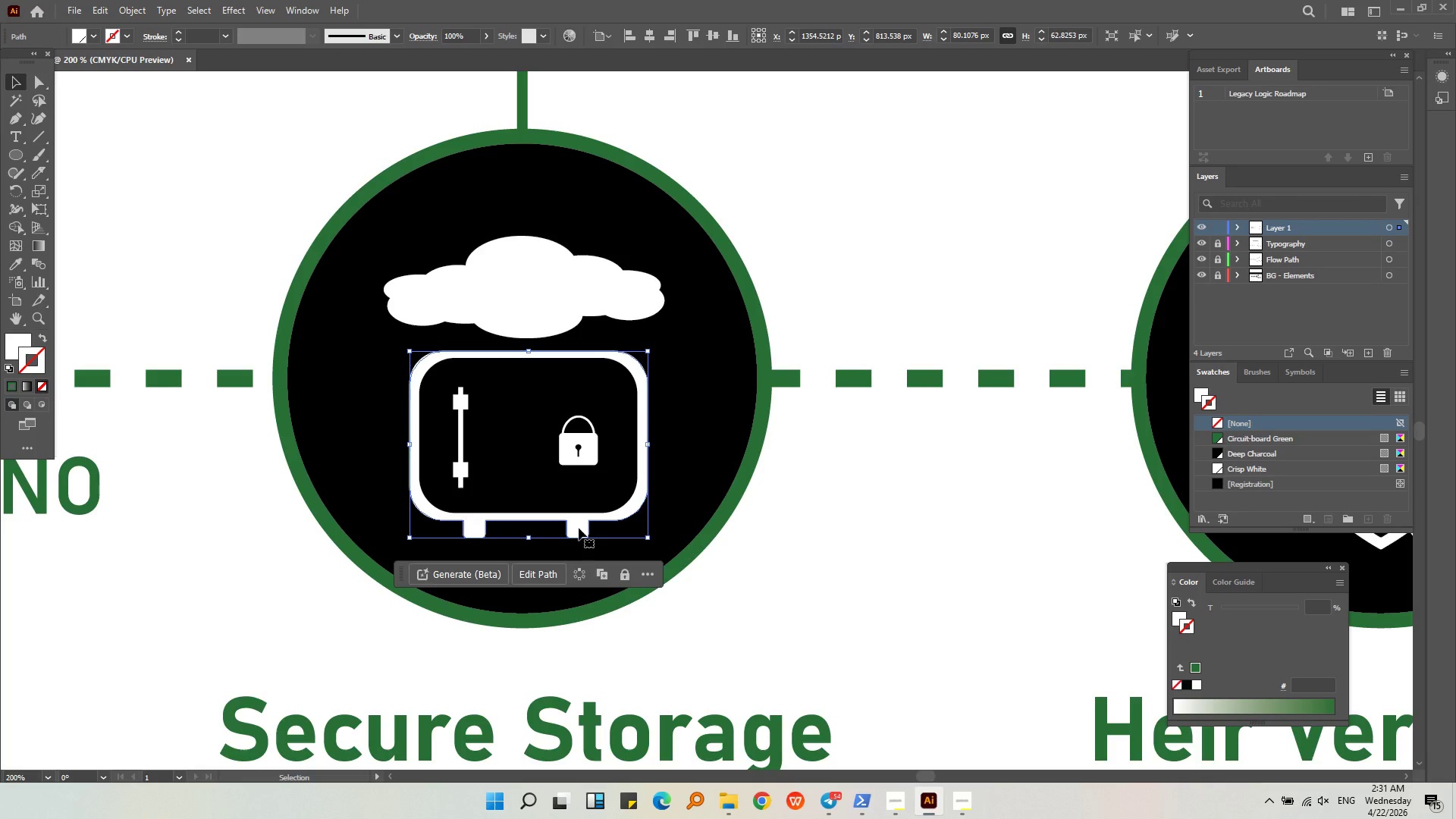 
left_click_drag(start_coordinate=[579, 528], to_coordinate=[661, 544])
 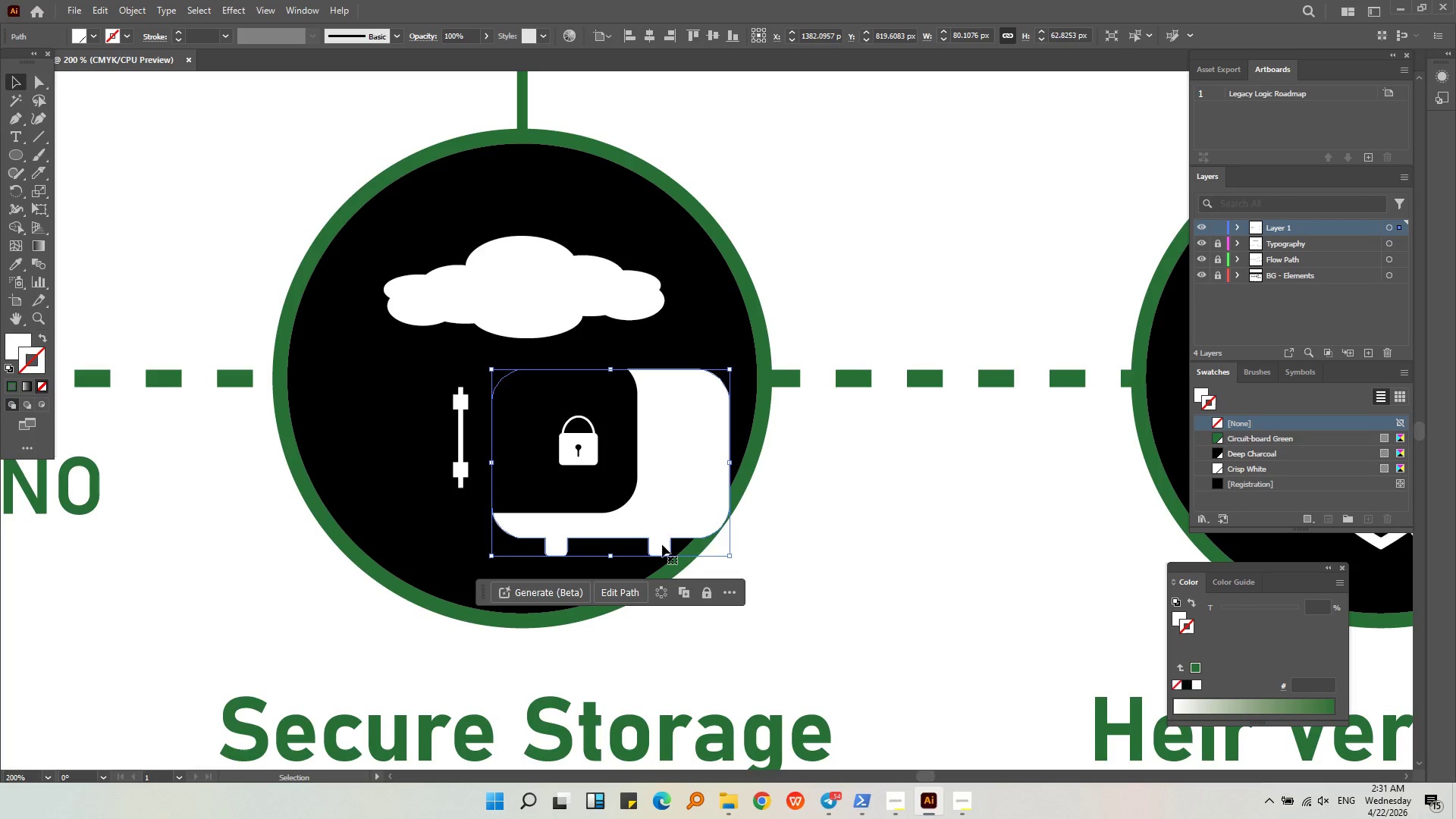 
key(Control+Z)
 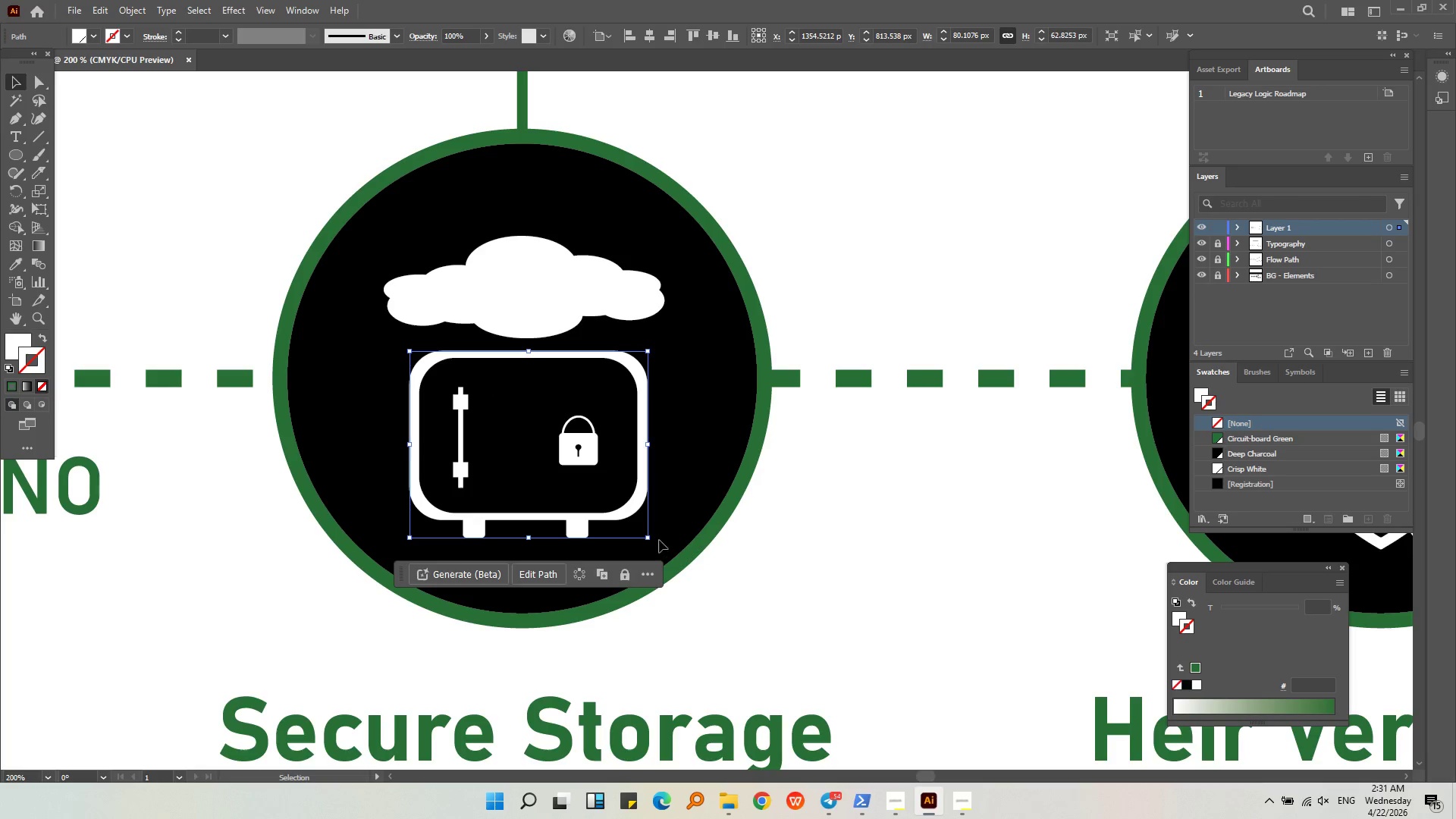 
hold_key(key=ShiftLeft, duration=0.77)
left_click([617, 503])
 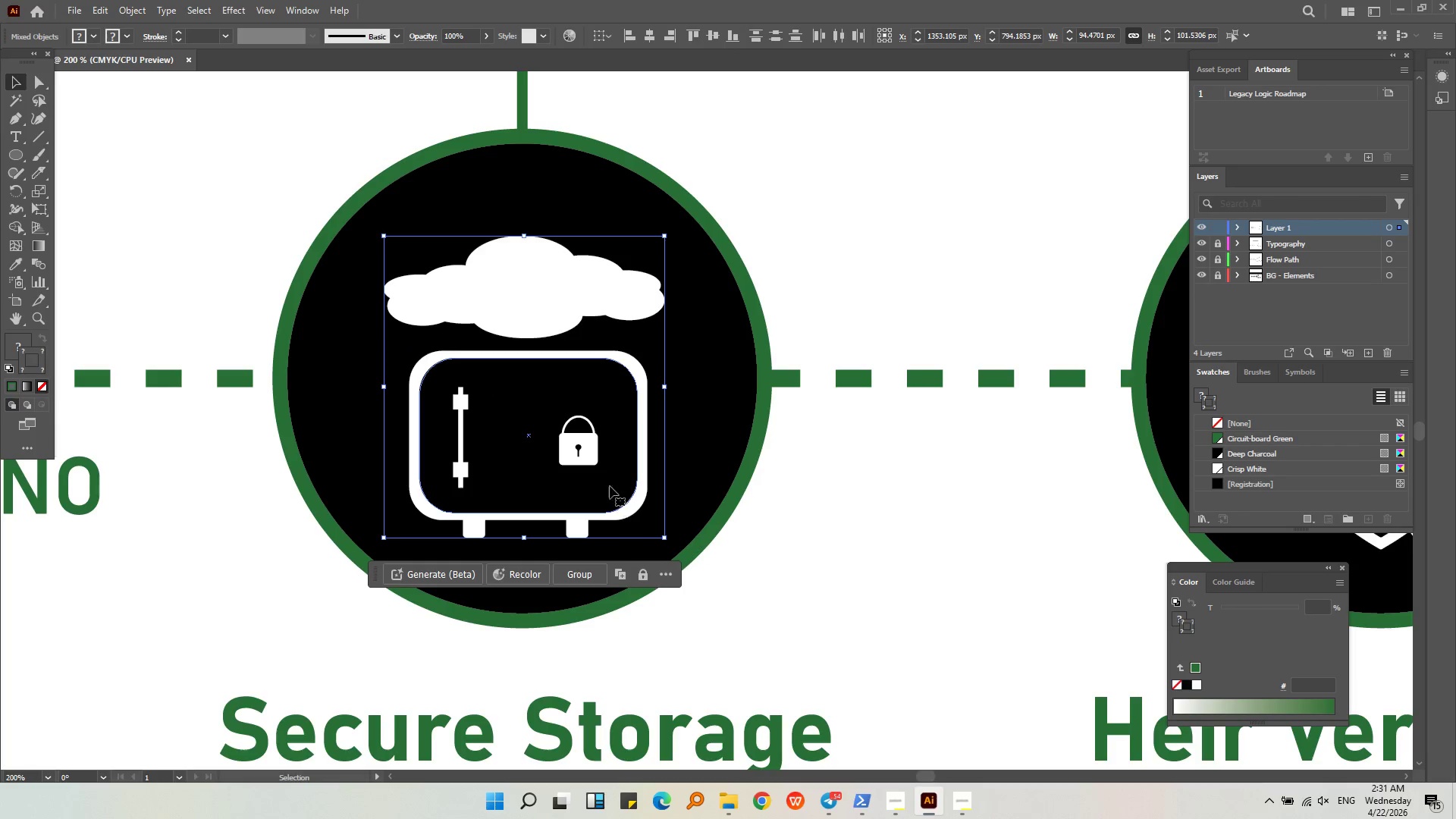 
hold_key(key=ShiftLeft, duration=0.67)
left_click([594, 453])
 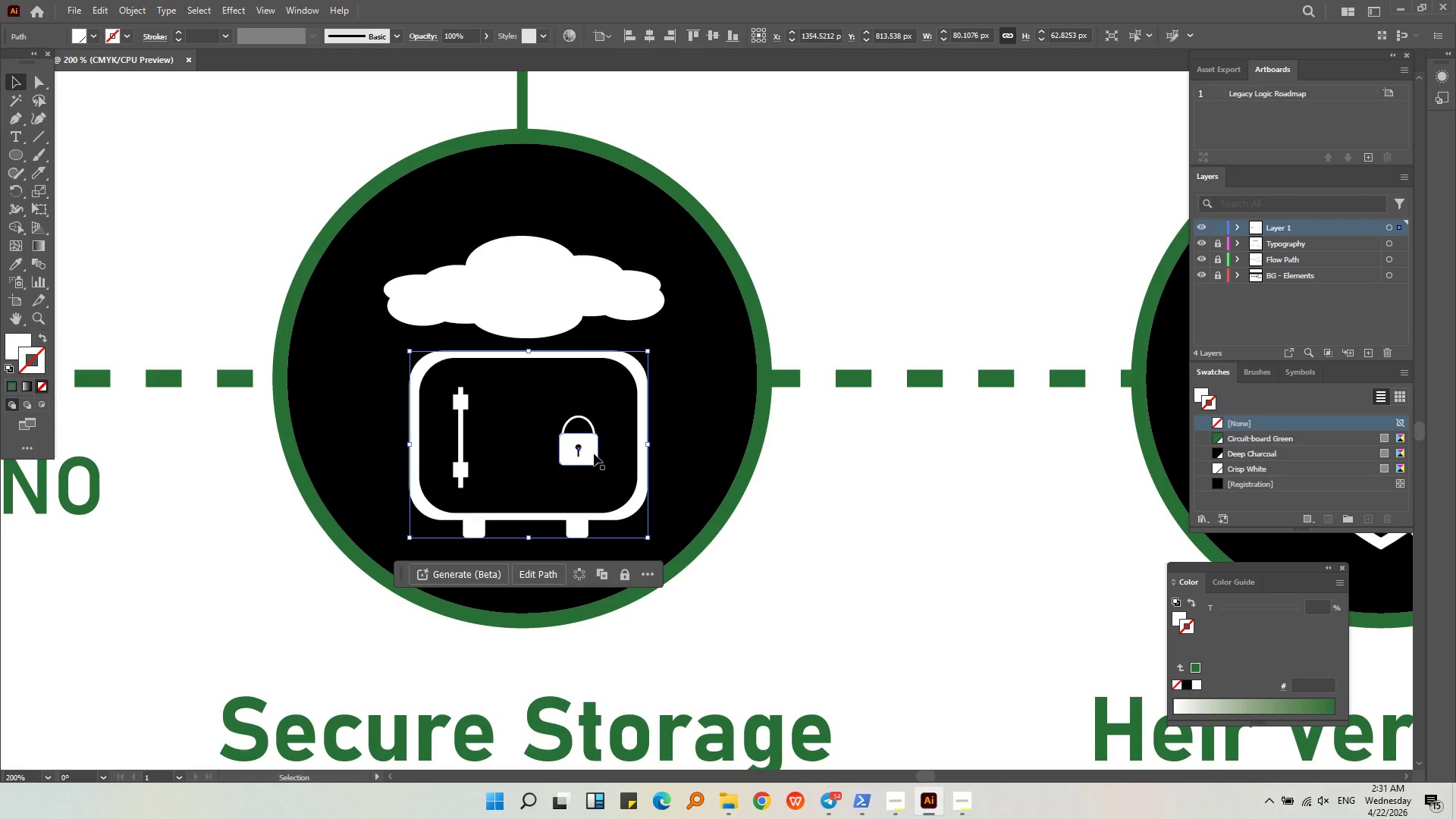 
hold_key(key=ShiftLeft, duration=0.48)
left_click([561, 315])
 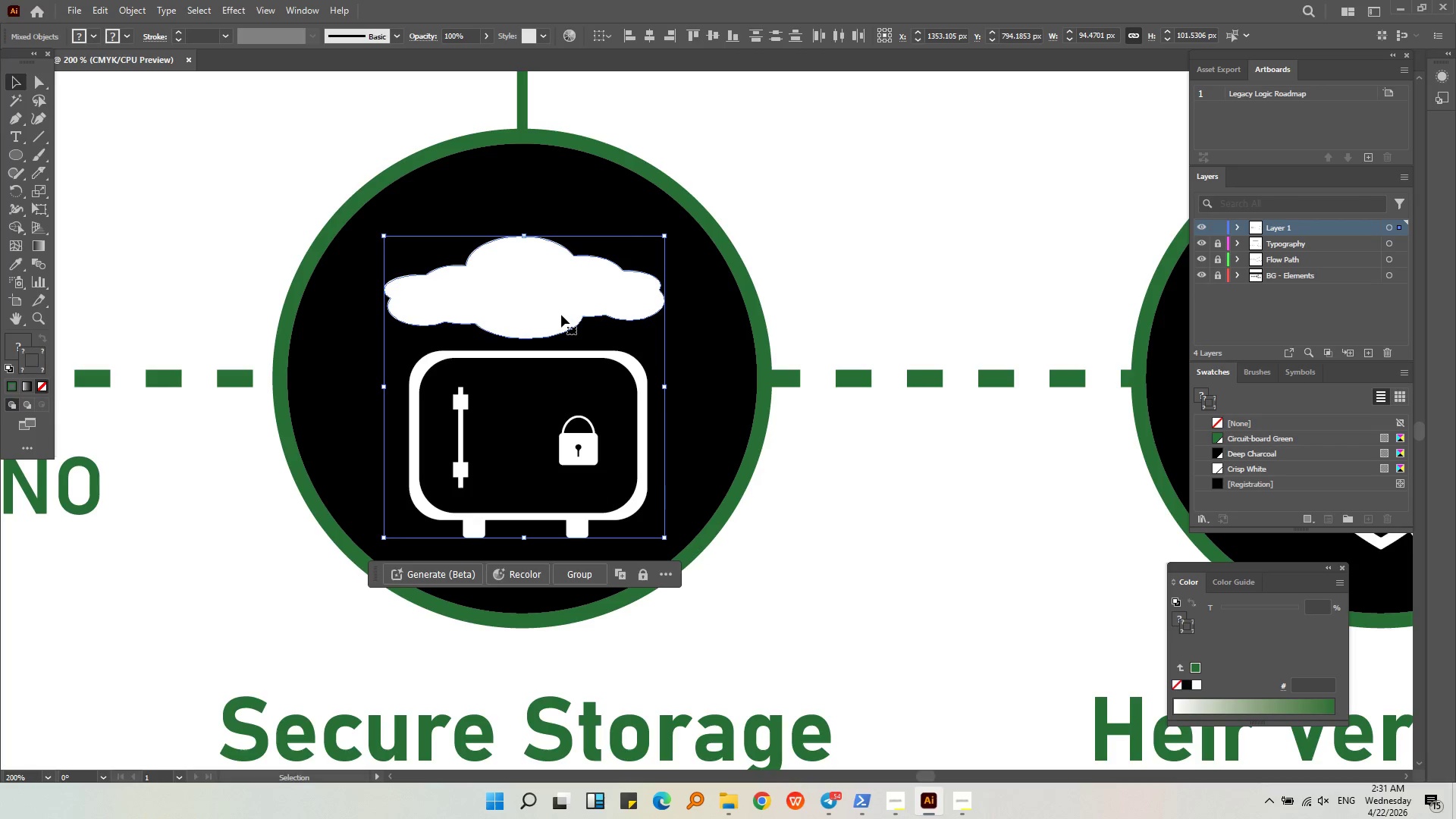 
key(Control+G)
 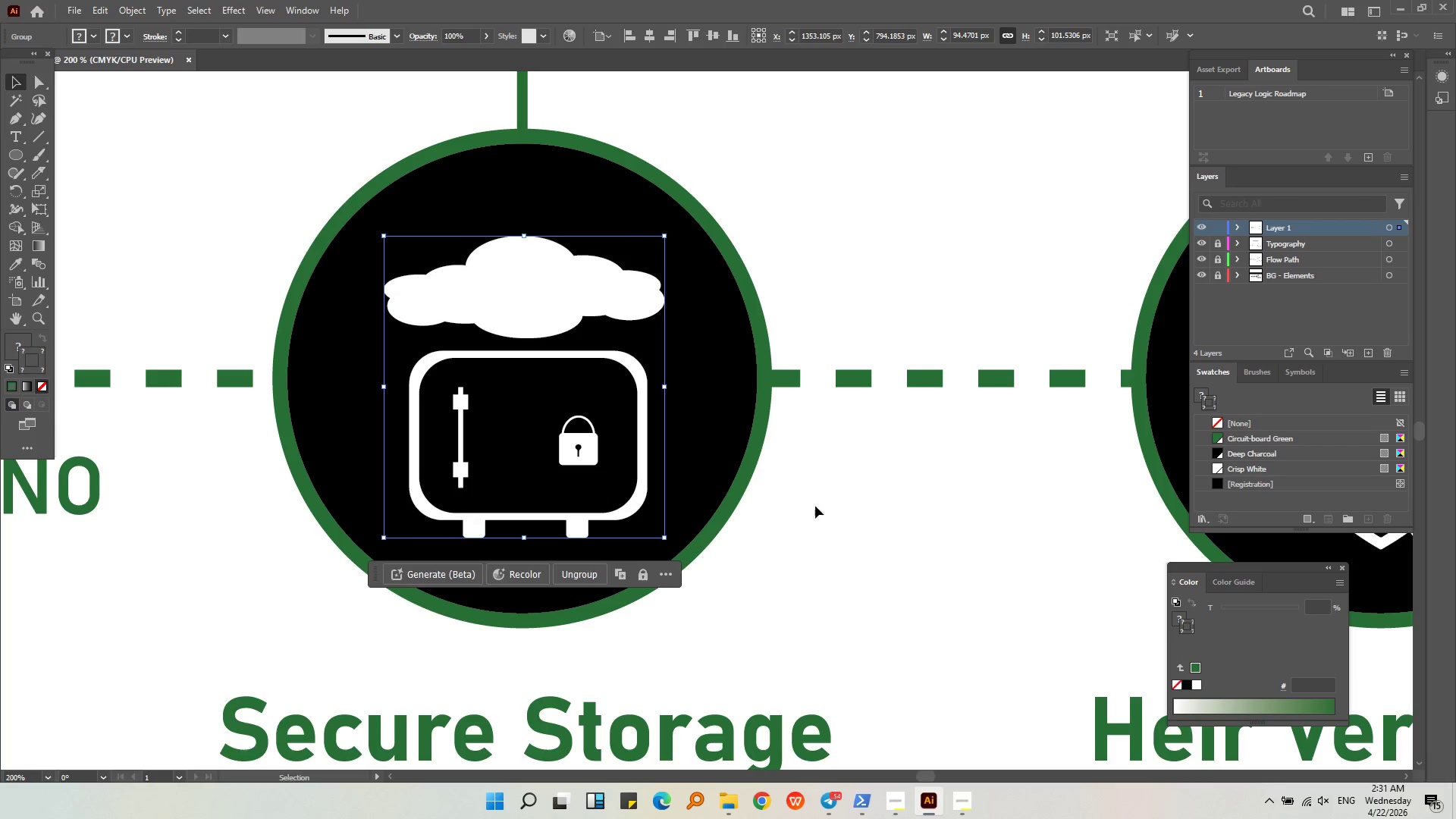 
left_click([851, 538])
 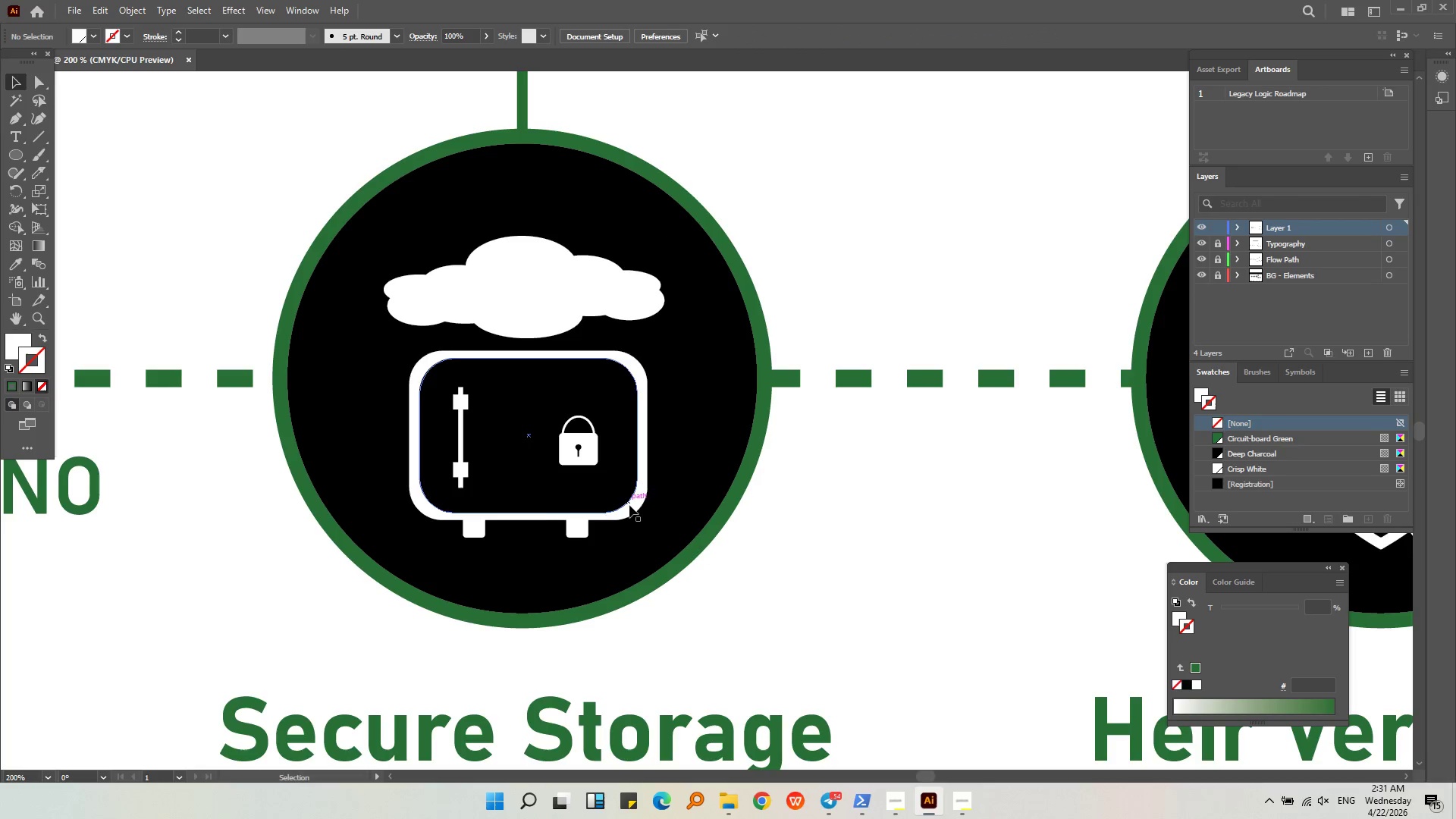 
left_click([629, 506])
 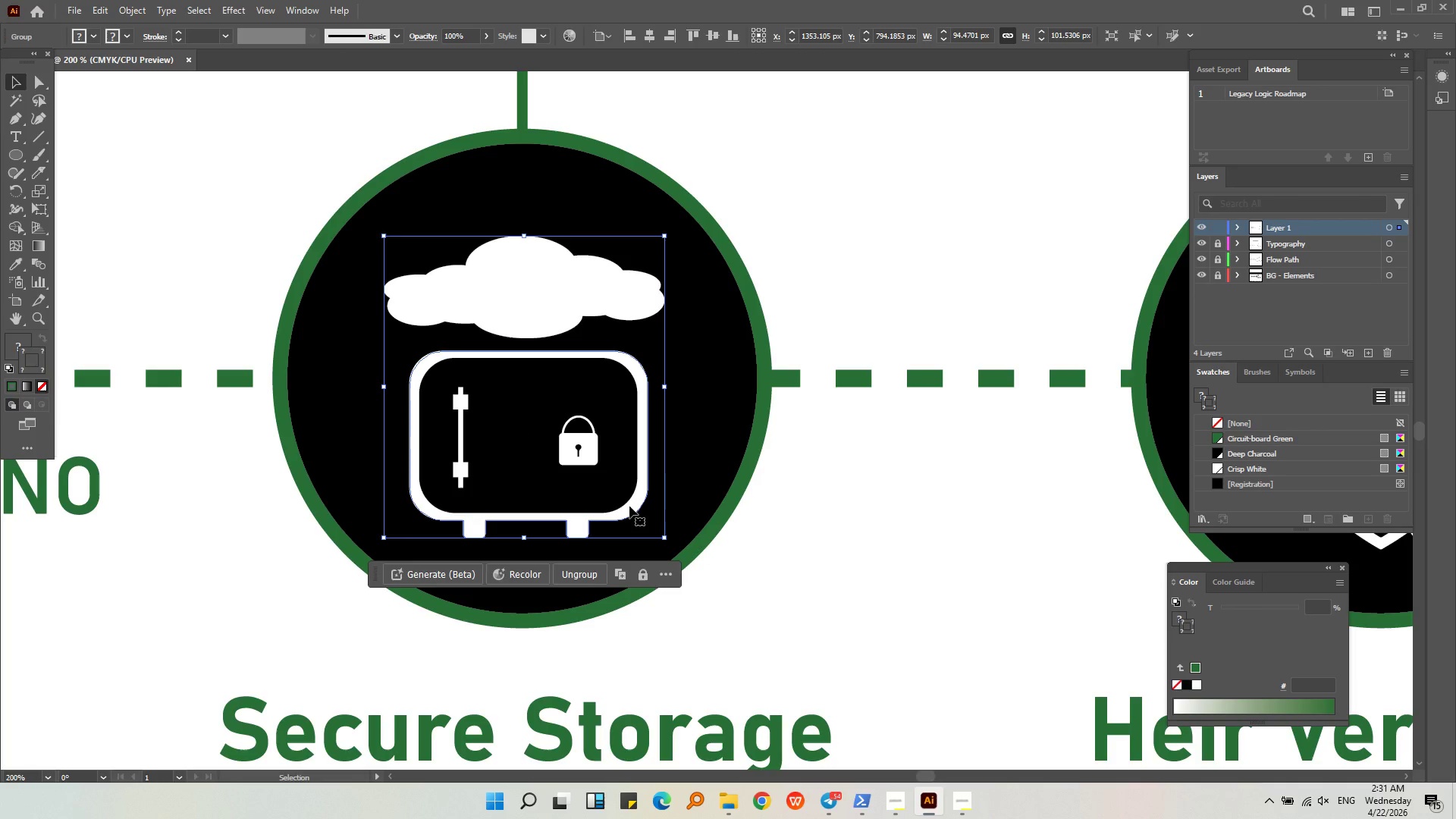 
key(Delete)
 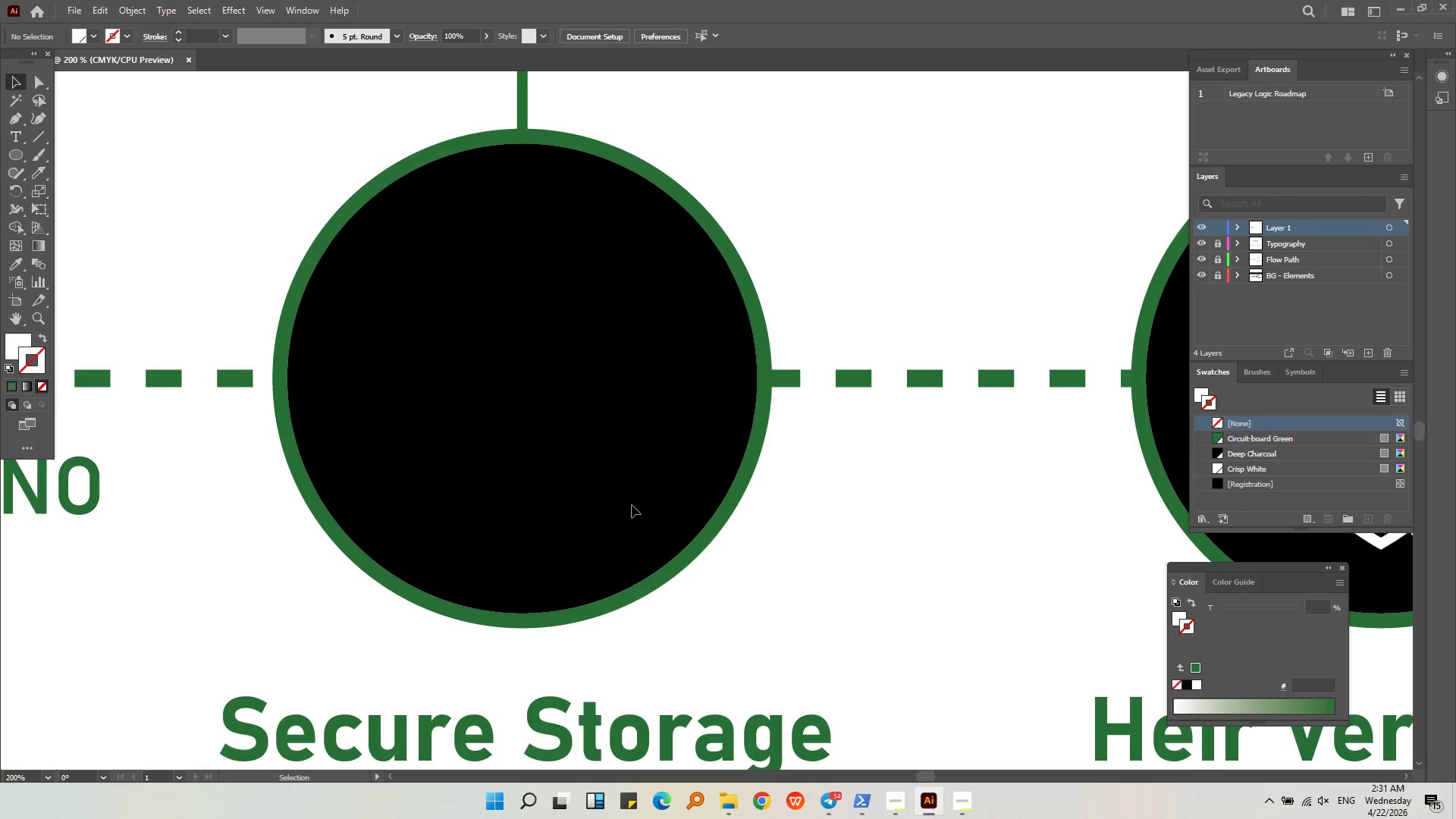 
key(Control+Z)
 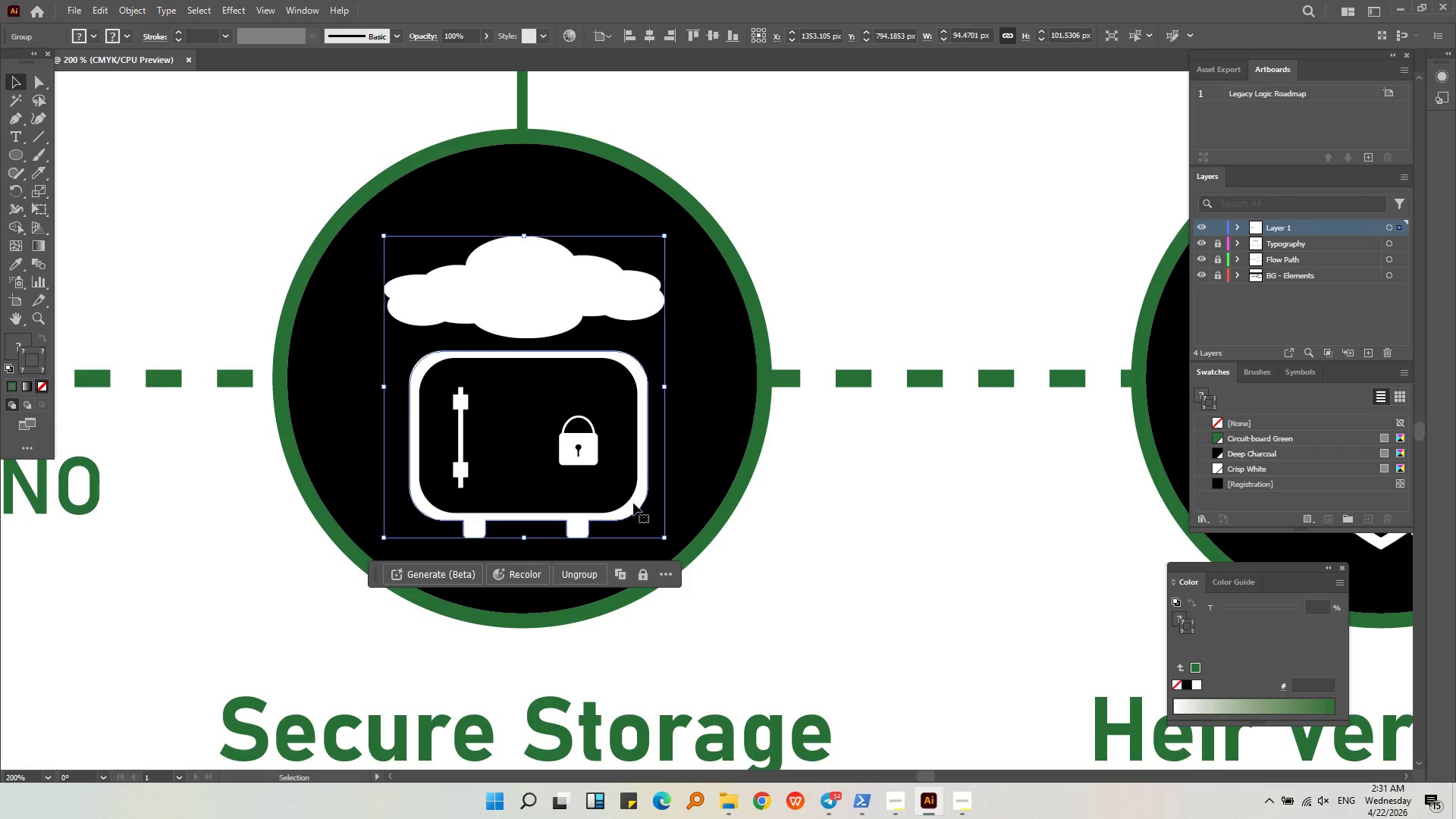 
key(Alt+AltLeft)
 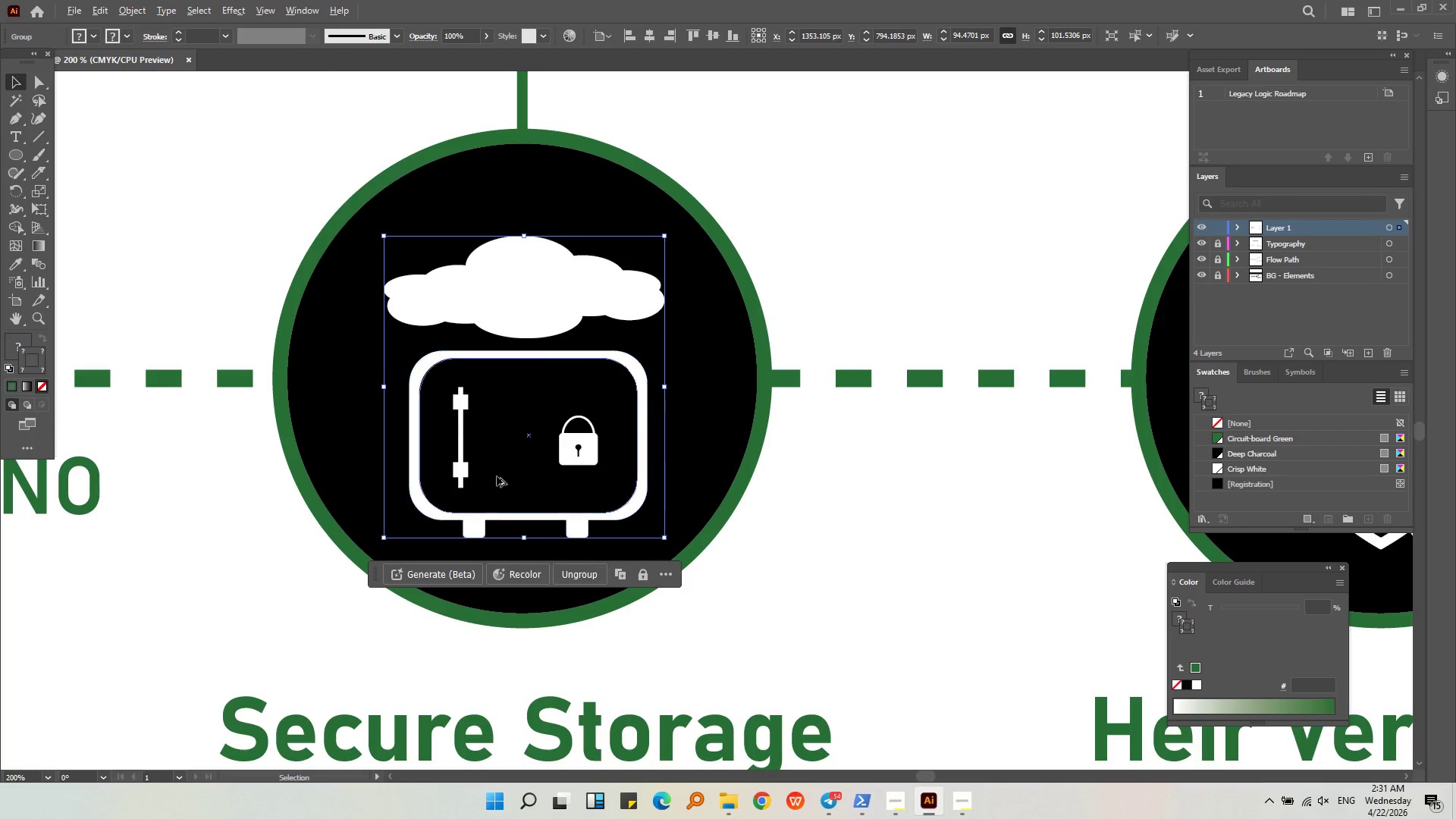 
hold_key(key=ShiftLeft, duration=0.31)
 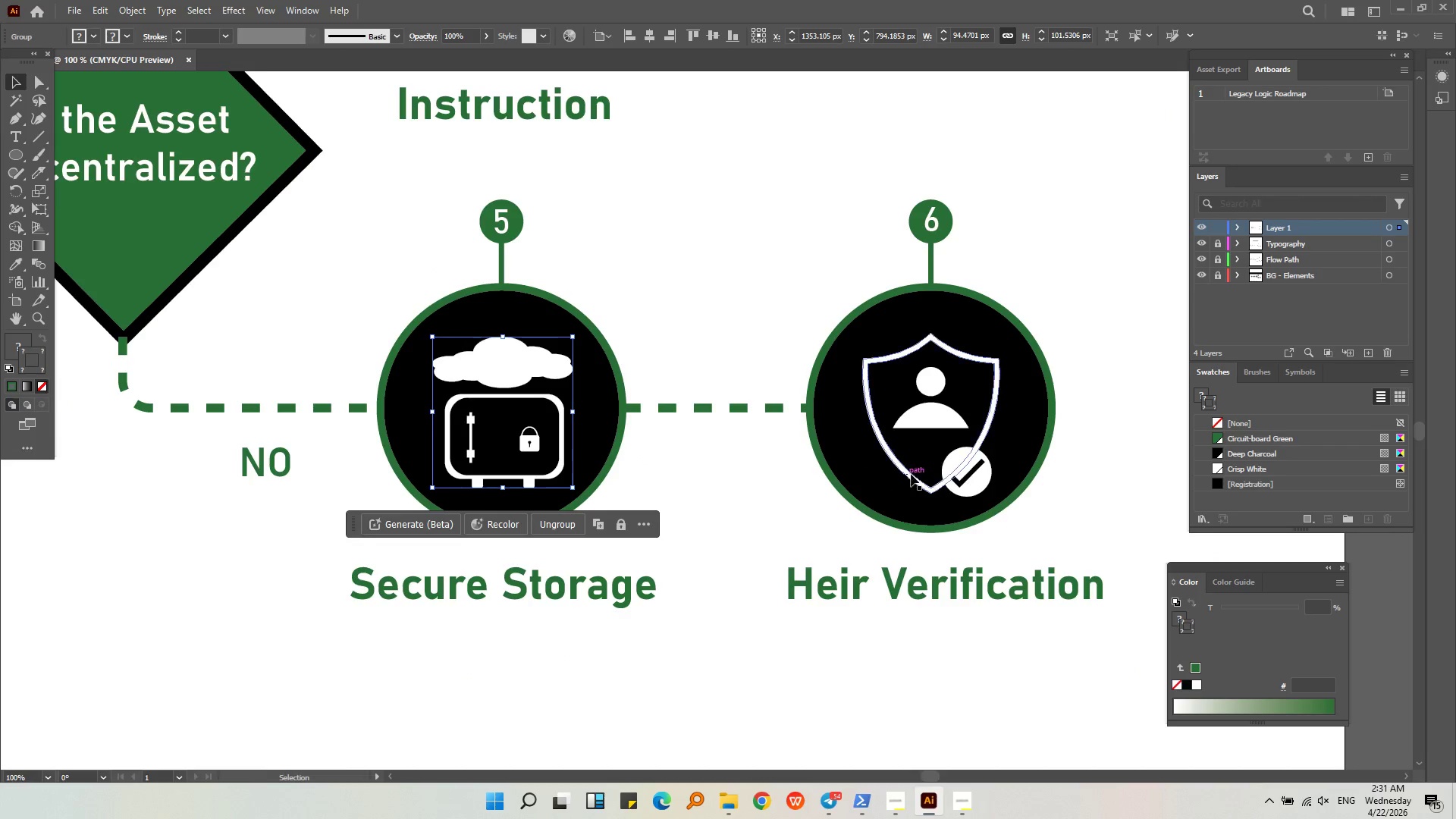 
scroll: coordinate [477, 473], scroll_direction: down, amount: 3.0
 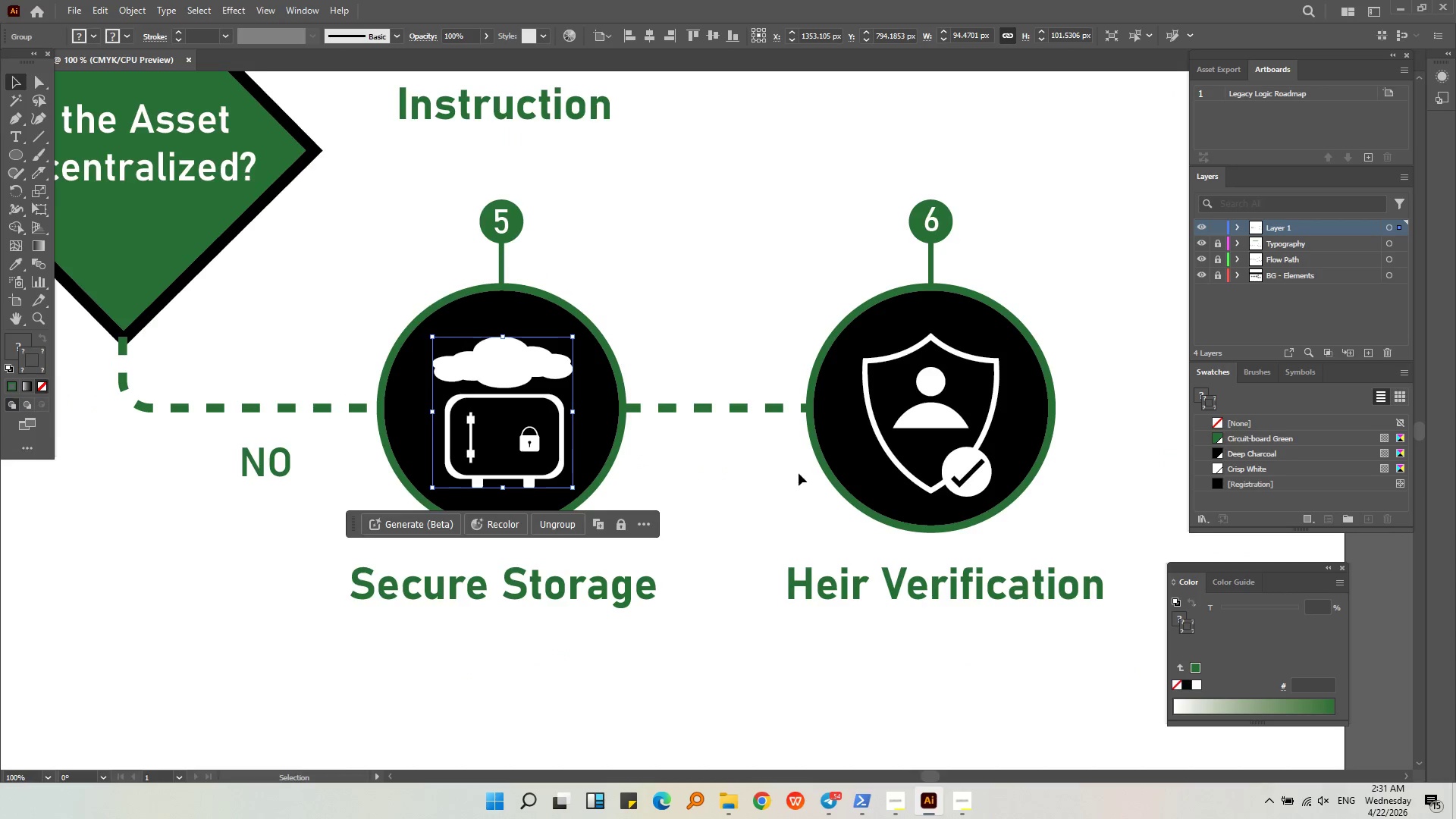 
left_click([912, 474])
 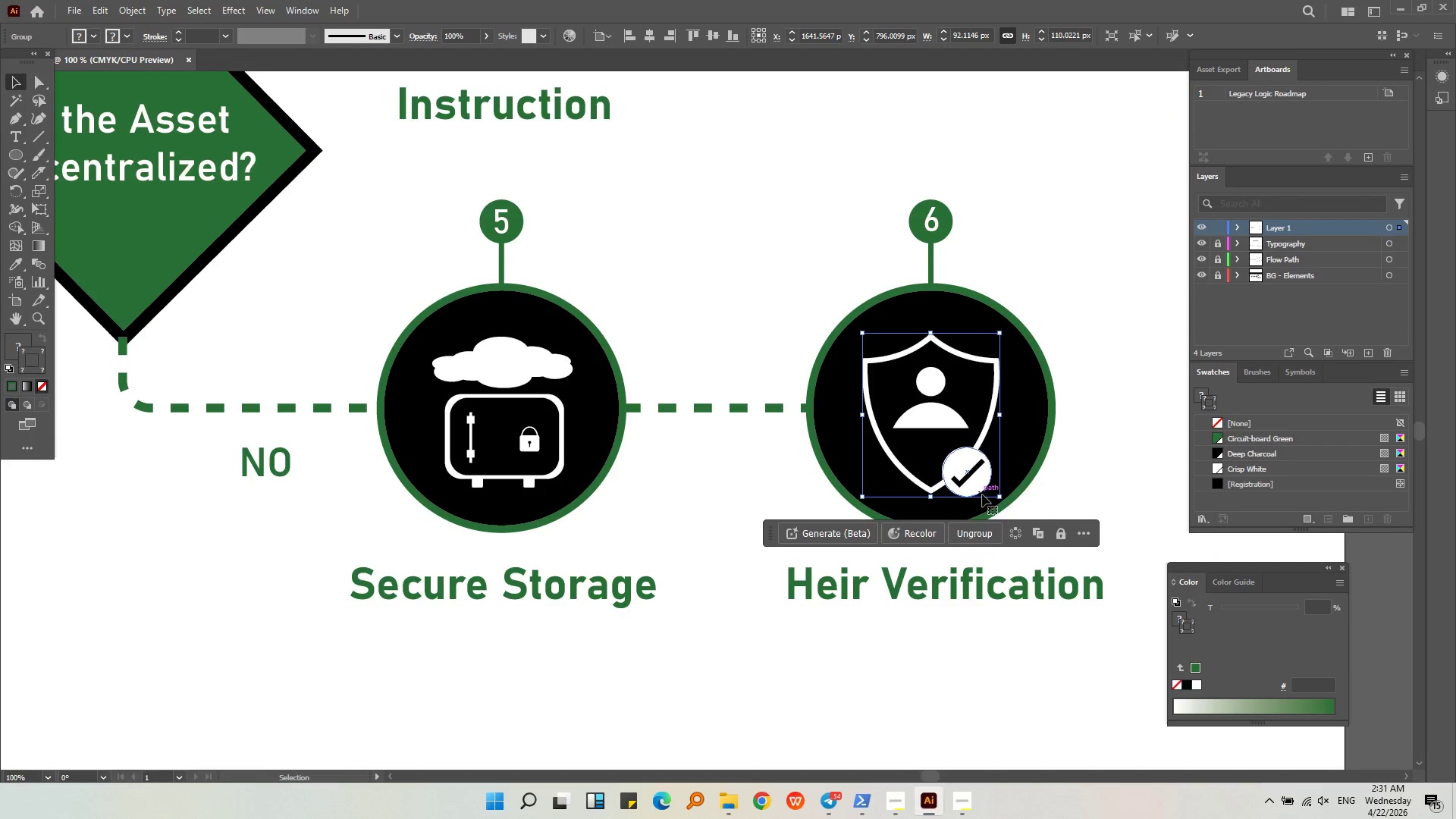 
left_click([976, 482])
 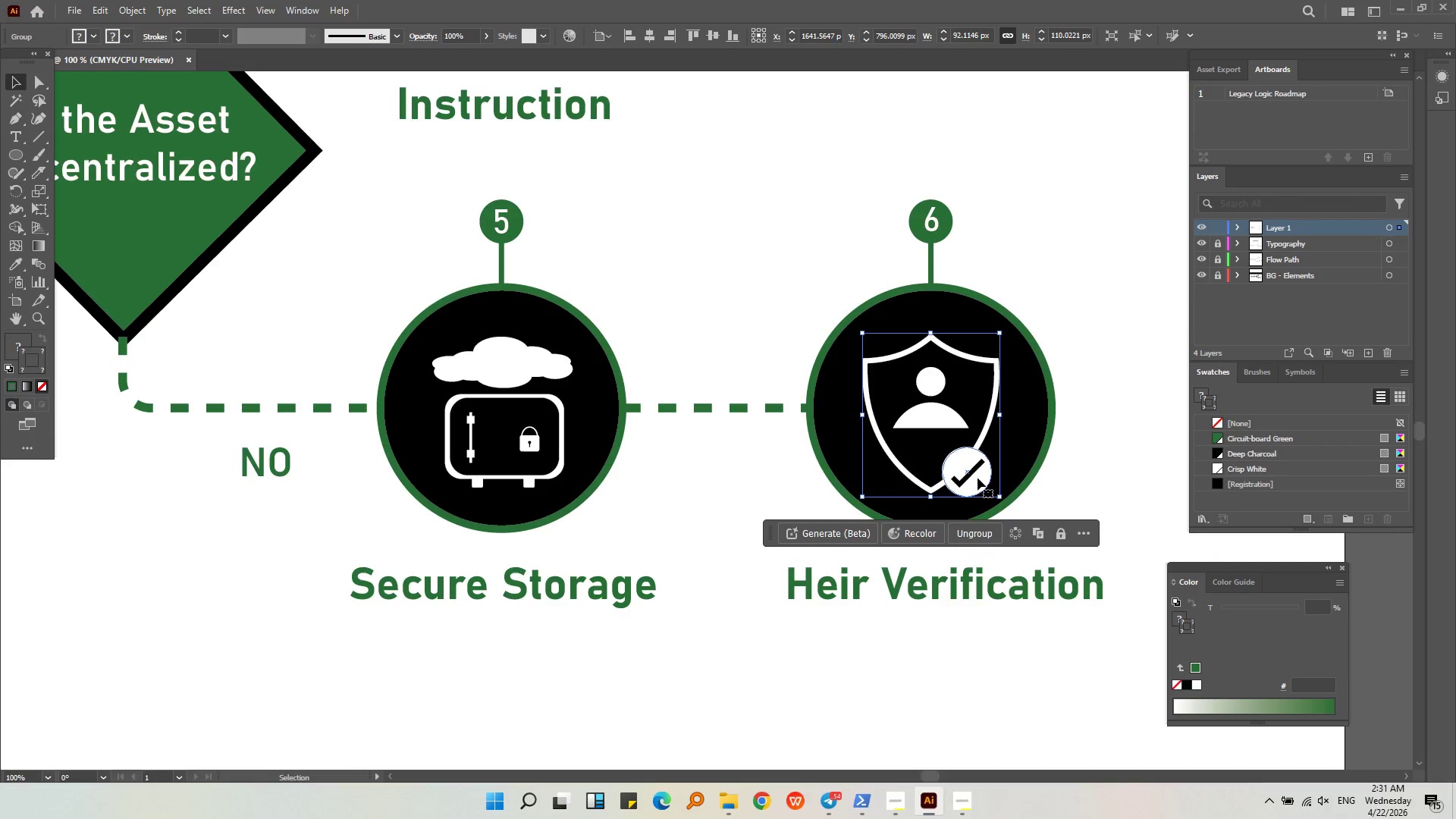 
key(Alt+AltLeft)
 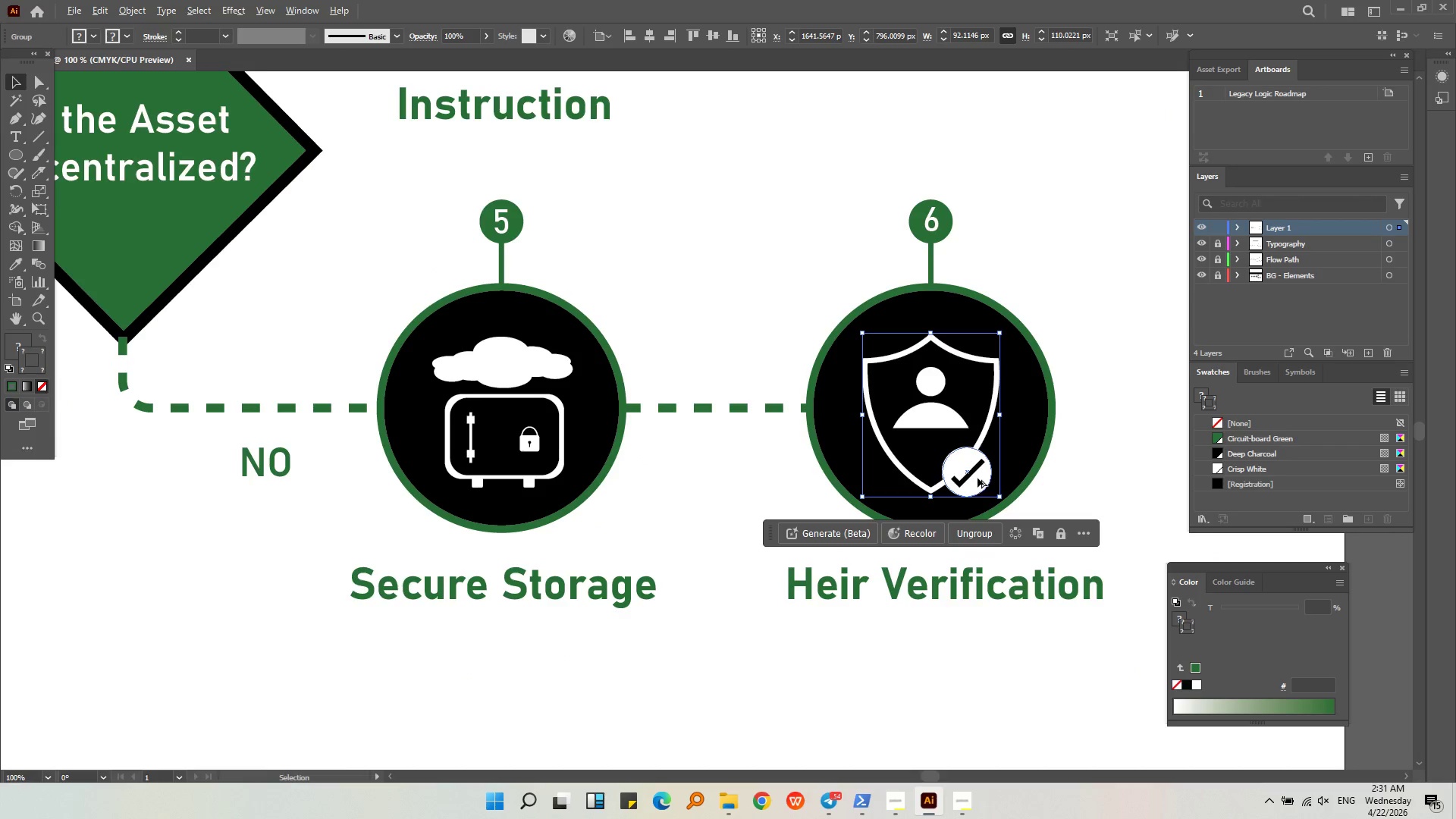 
scroll: coordinate [977, 478], scroll_direction: up, amount: 3.0
 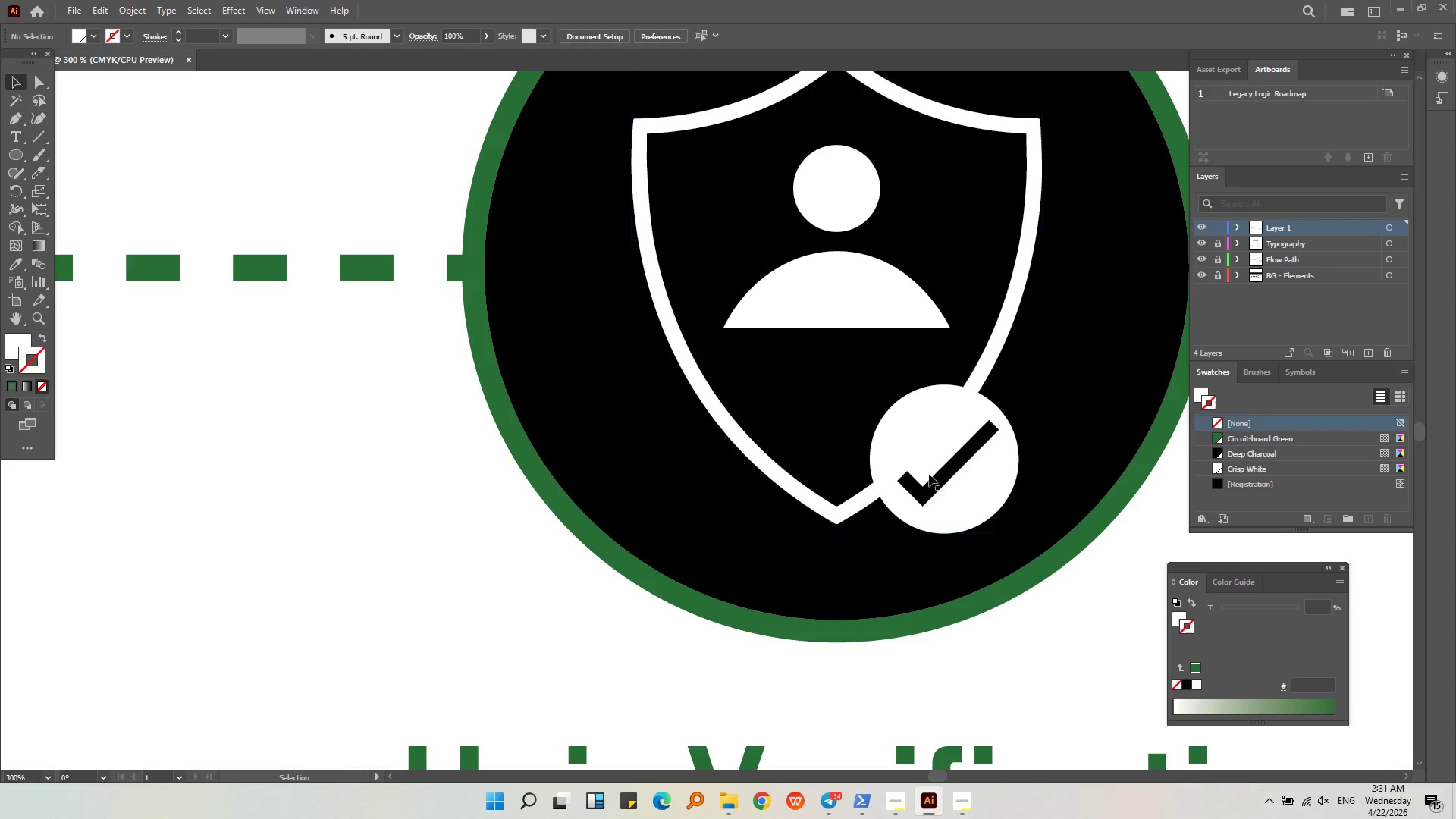 
left_click([962, 504])
 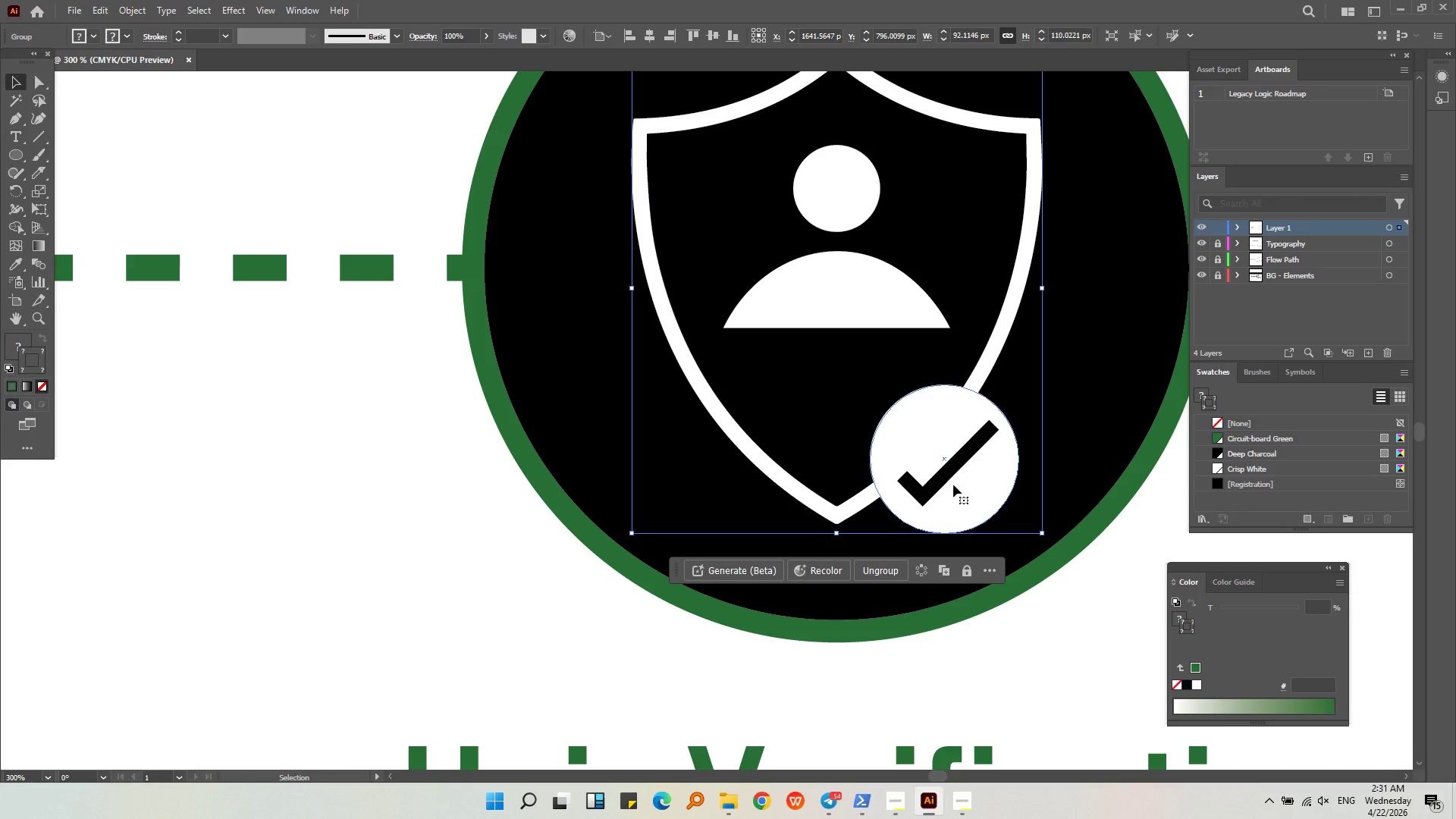 
hold_key(key=ShiftLeft, duration=0.84)
left_click([946, 472])
 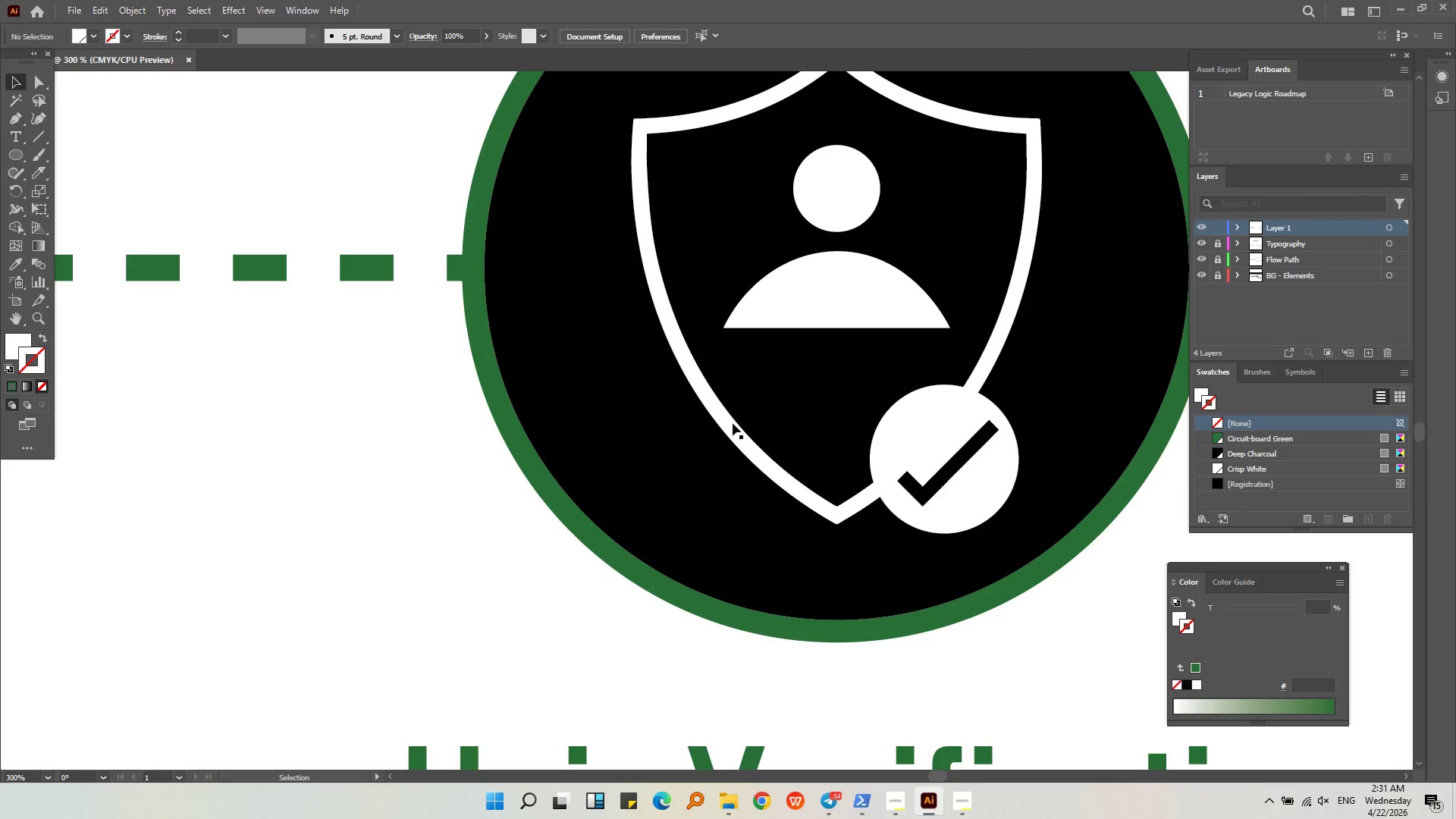 
left_click([883, 460])
 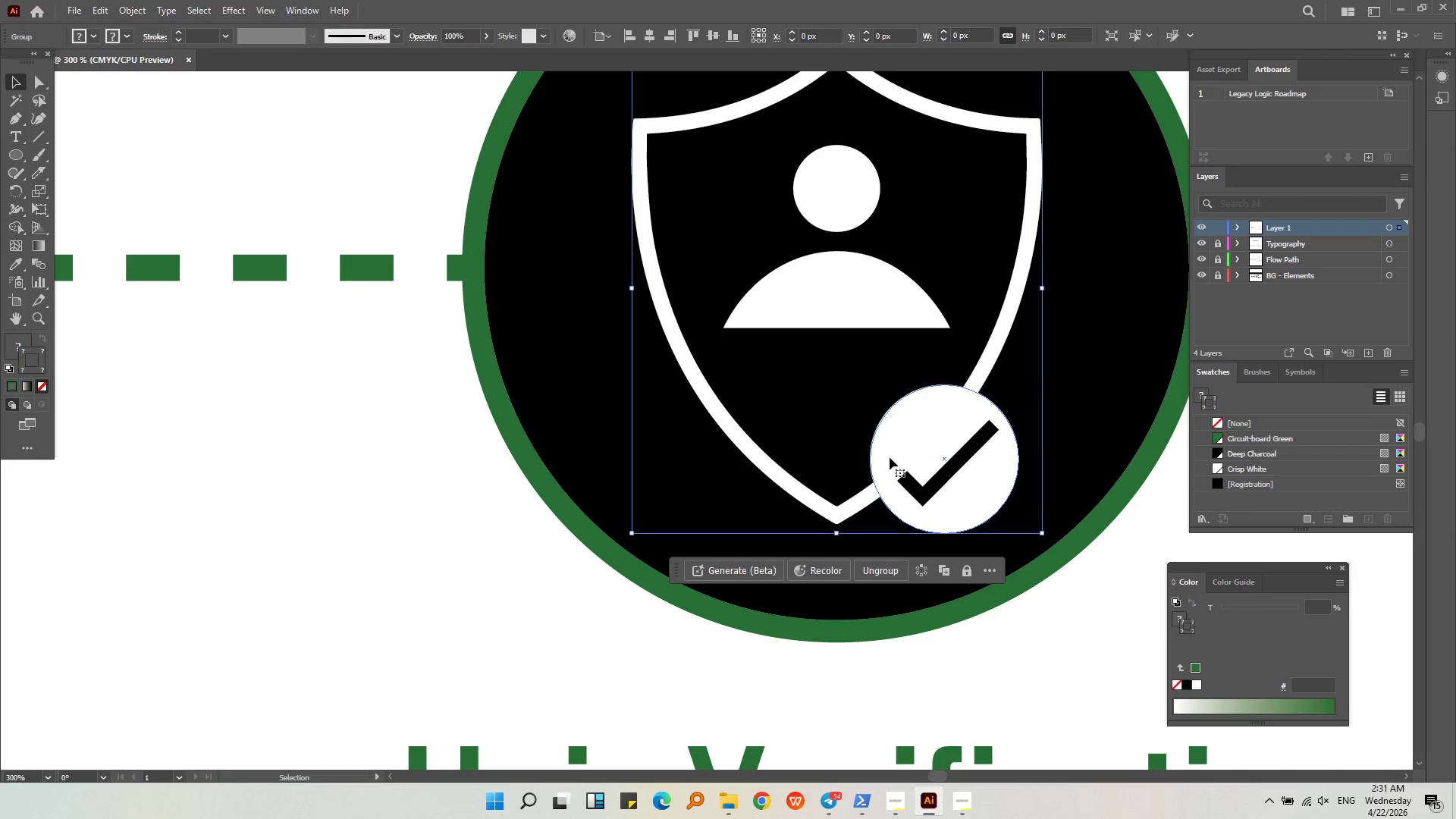 
key(Alt+AltLeft)
 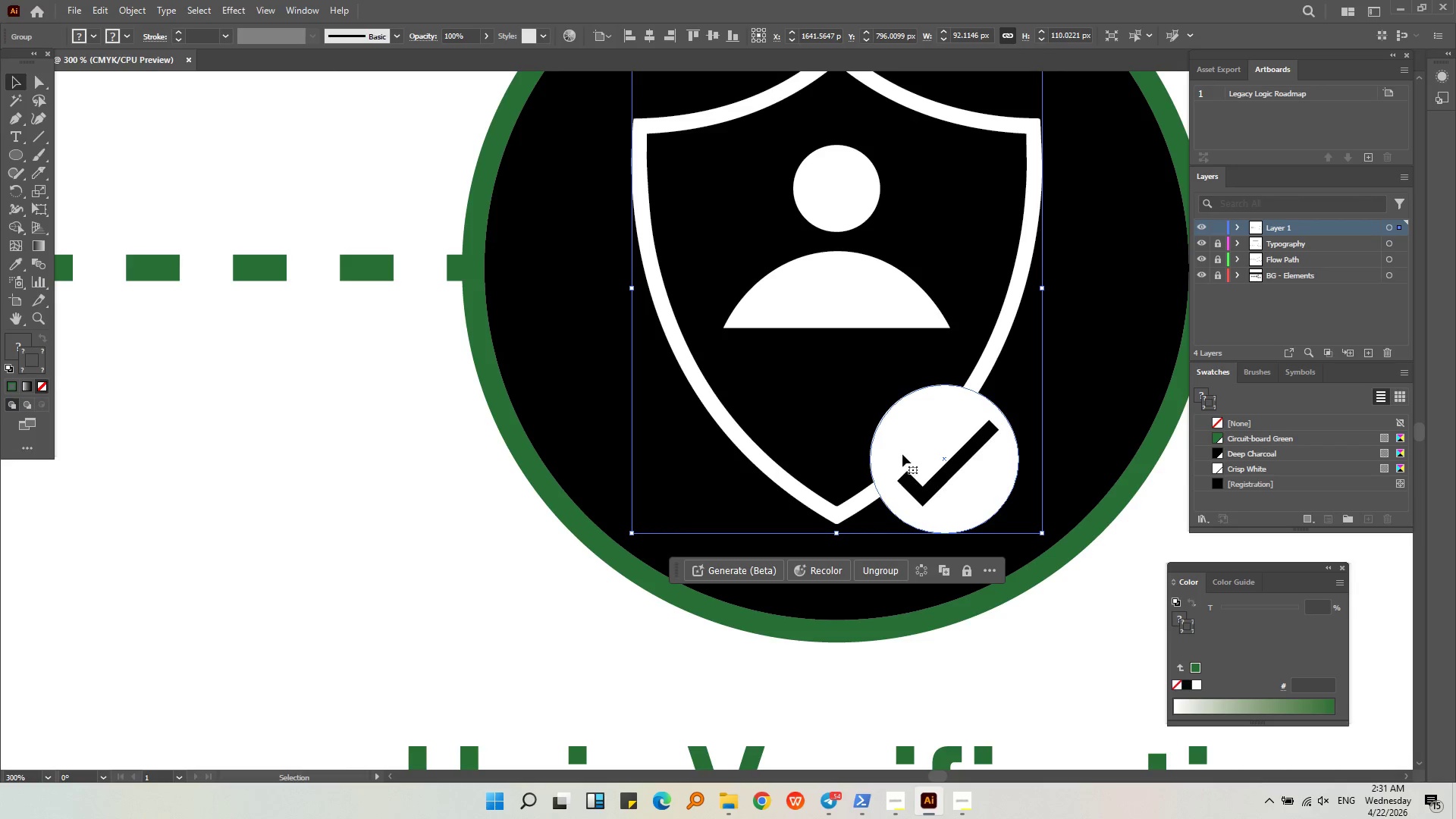 
hold_key(key=ShiftLeft, duration=0.55)
 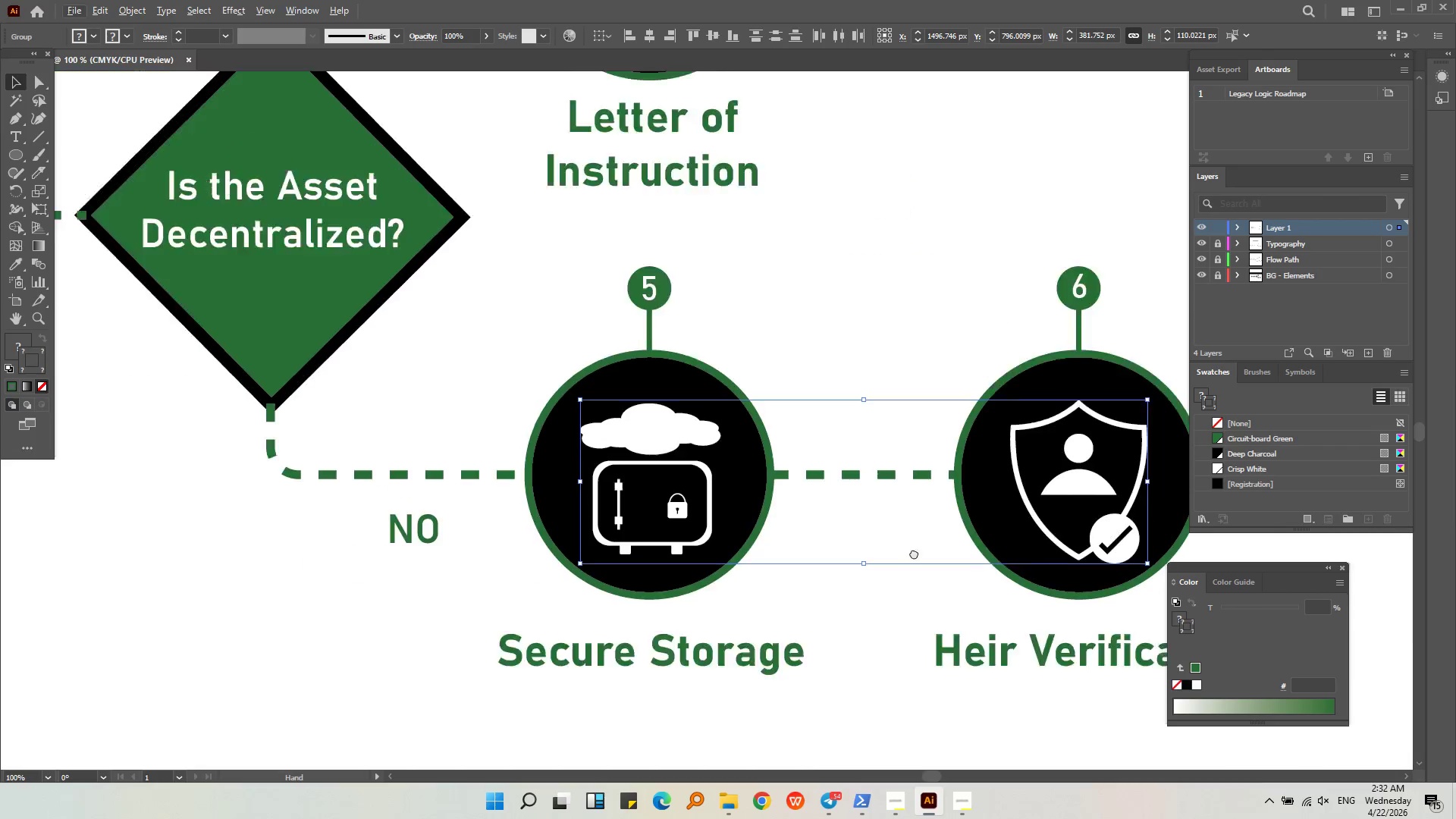 
scroll: coordinate [903, 454], scroll_direction: down, amount: 3.0
 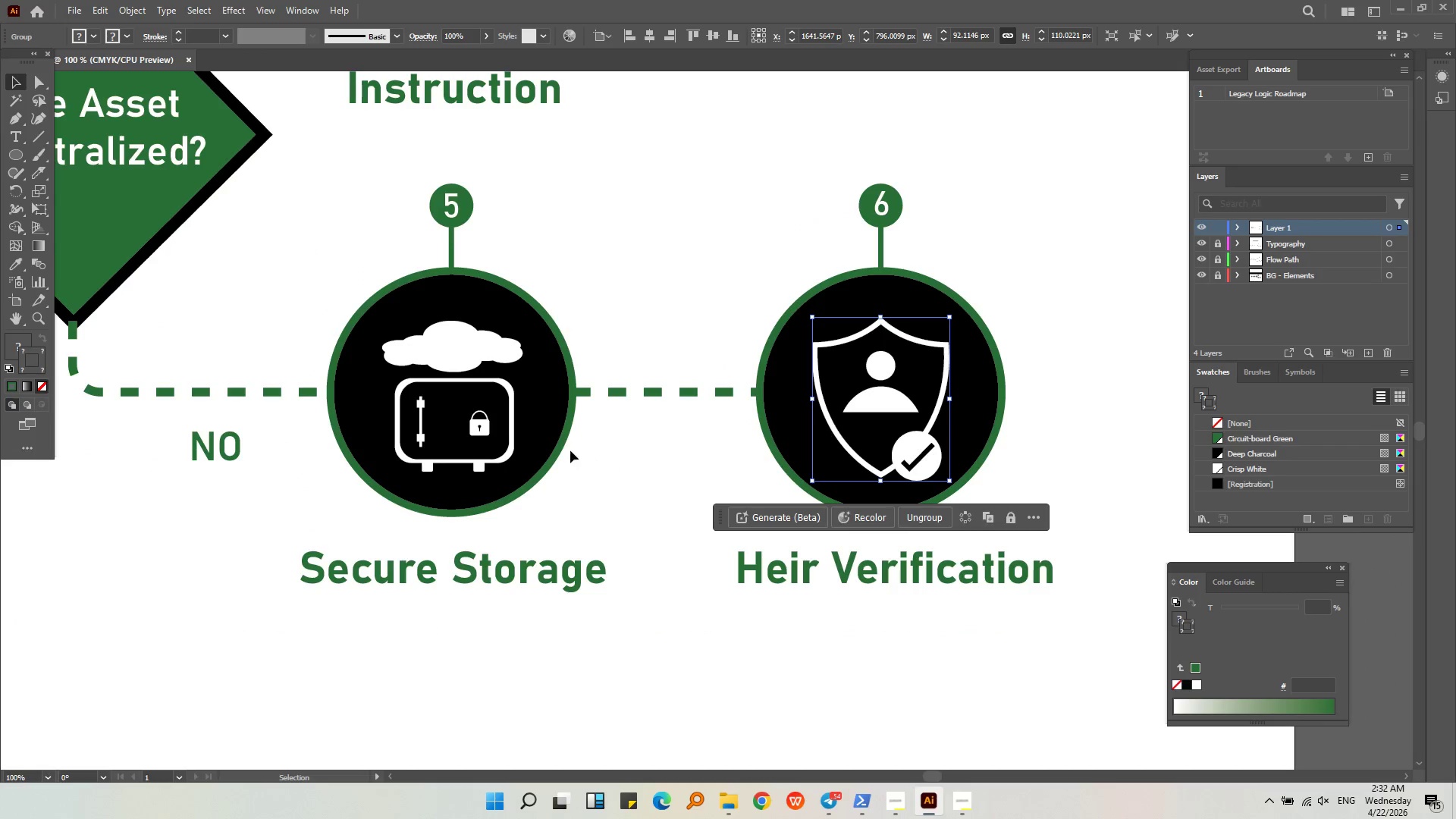 
left_click([497, 353])
 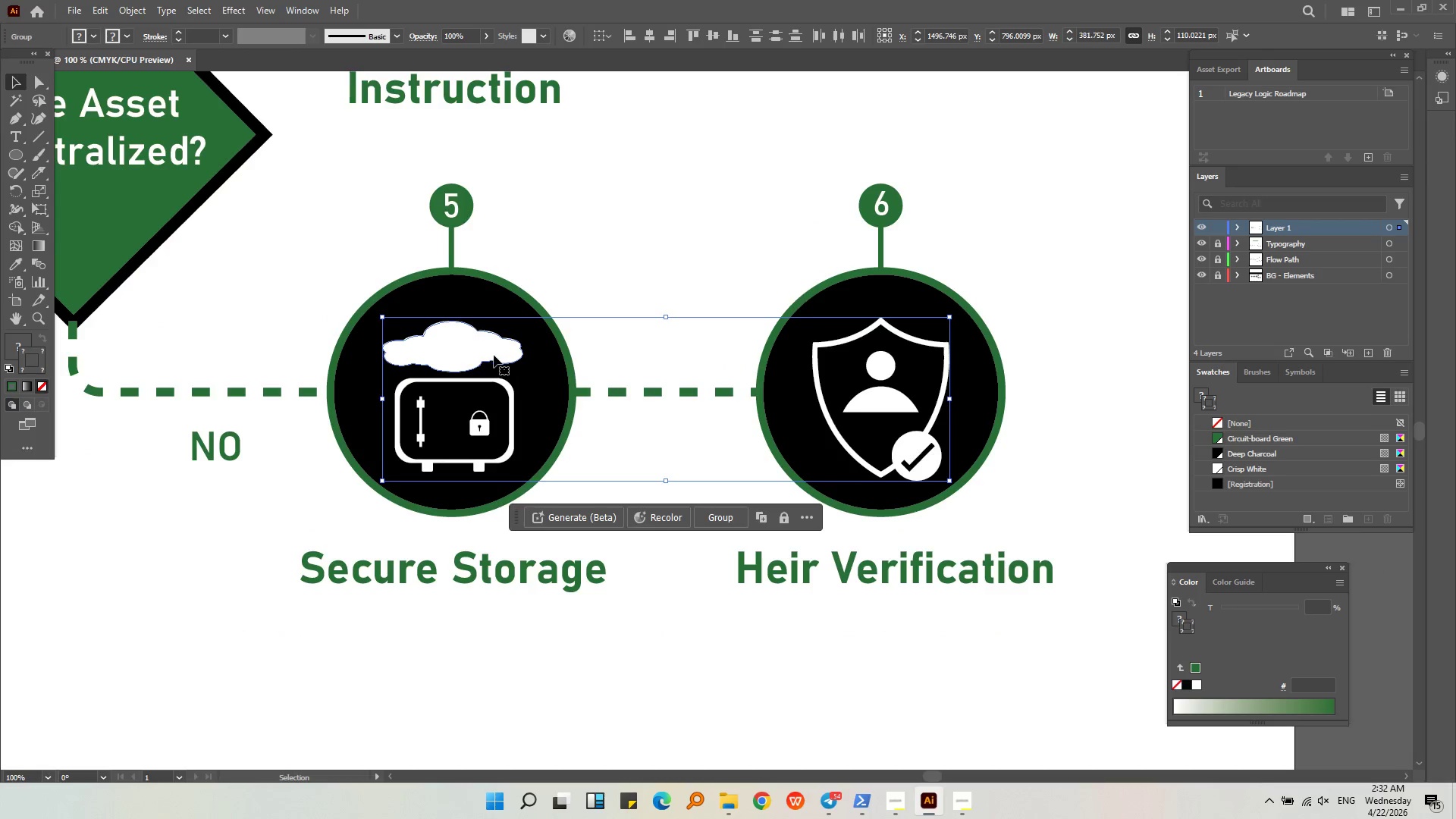 
key(Alt+AltLeft)
 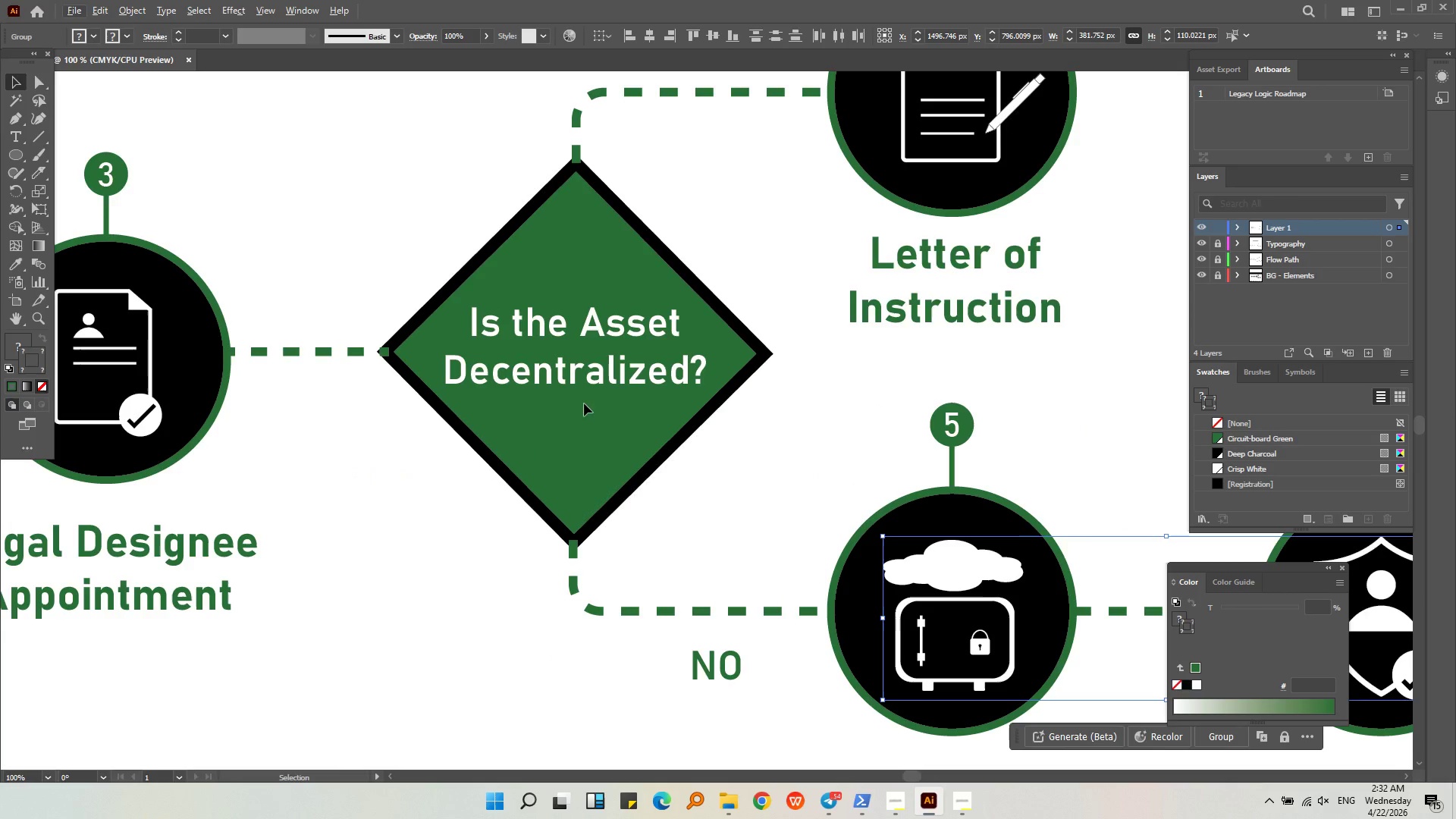 
scroll: coordinate [494, 355], scroll_direction: down, amount: 1.0
 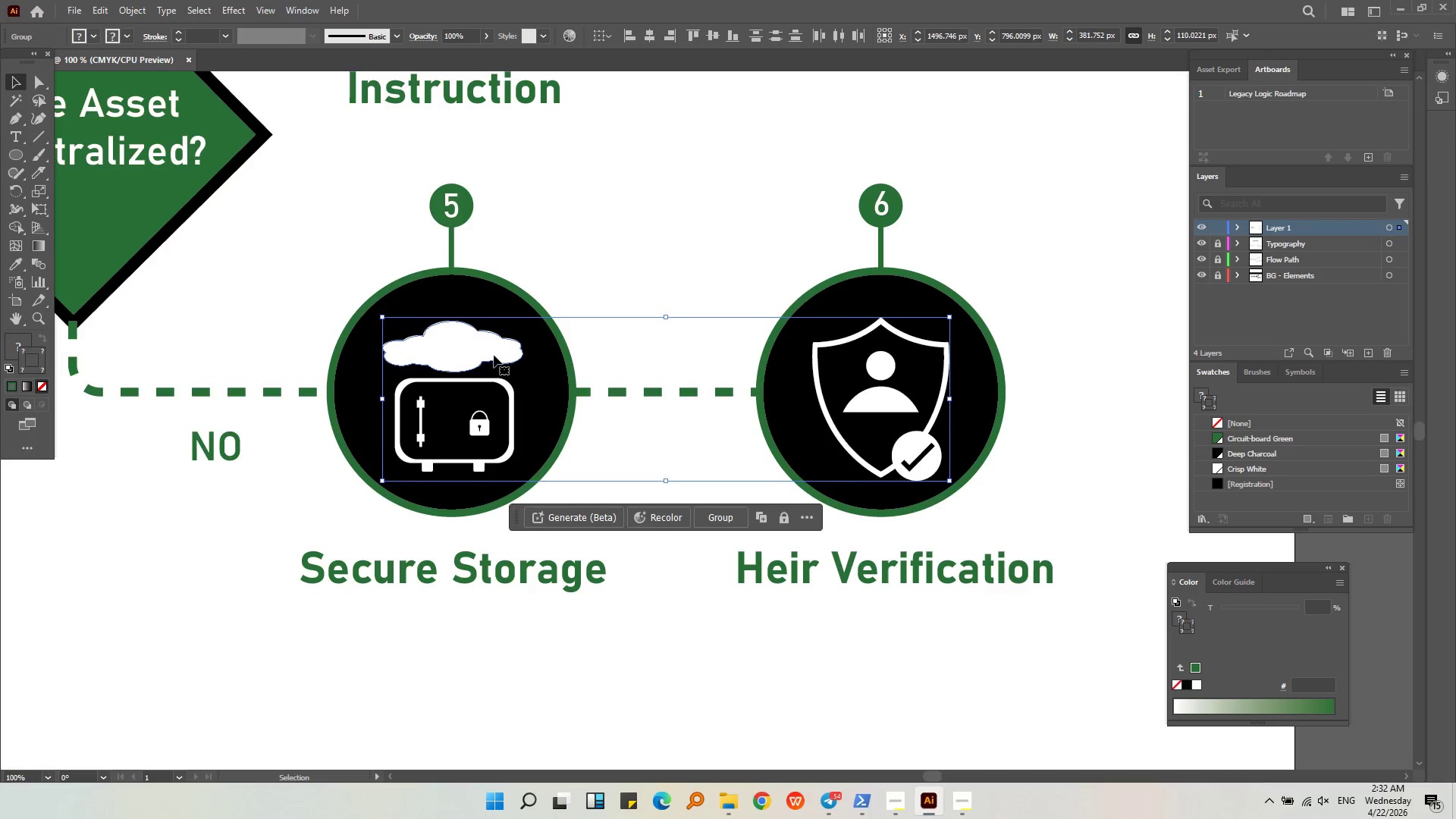 
hold_key(key=ShiftLeft, duration=1.38)
left_click([960, 162])
 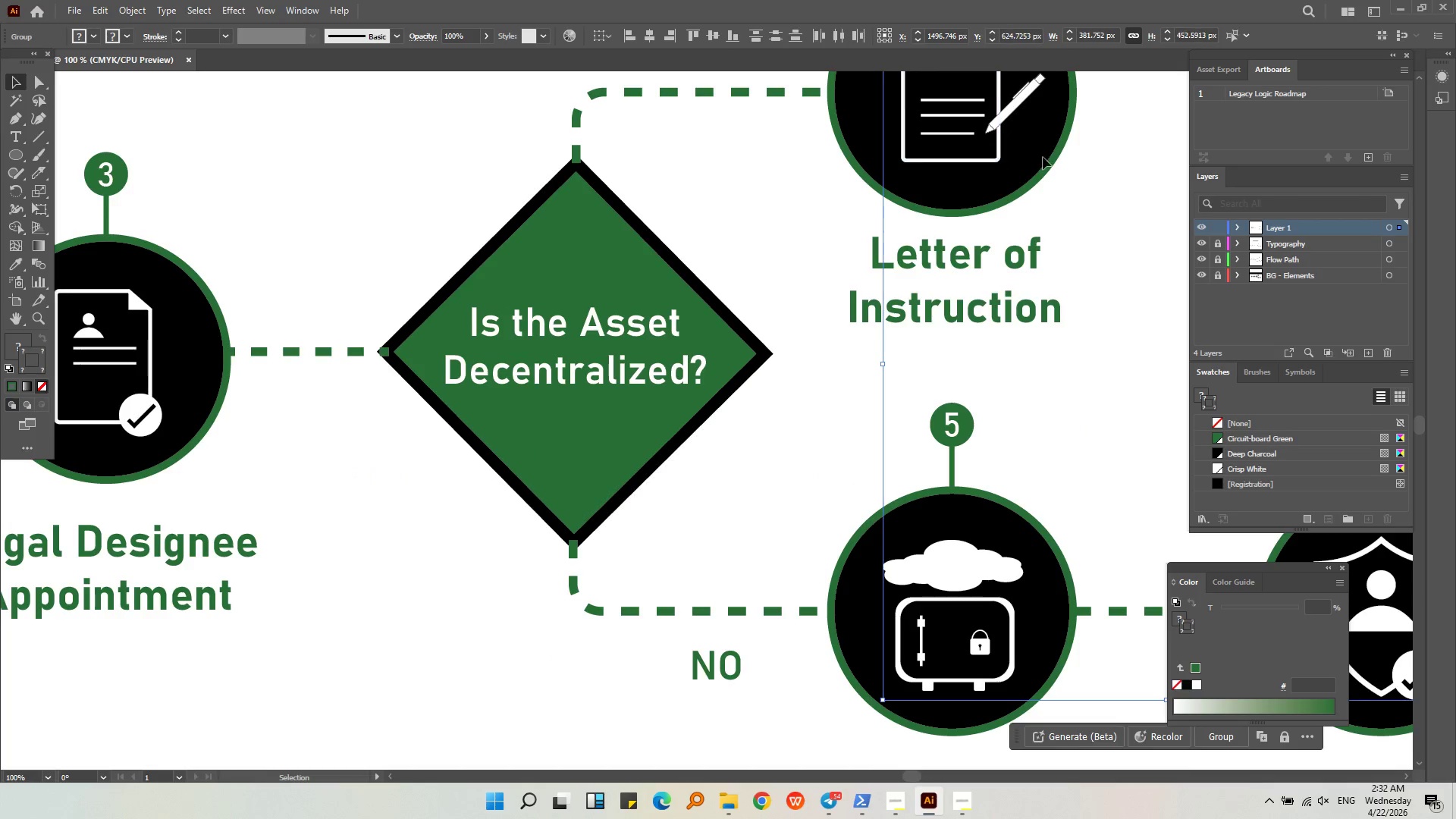 
hold_key(key=ShiftLeft, duration=1.3)
left_click([1017, 98])
 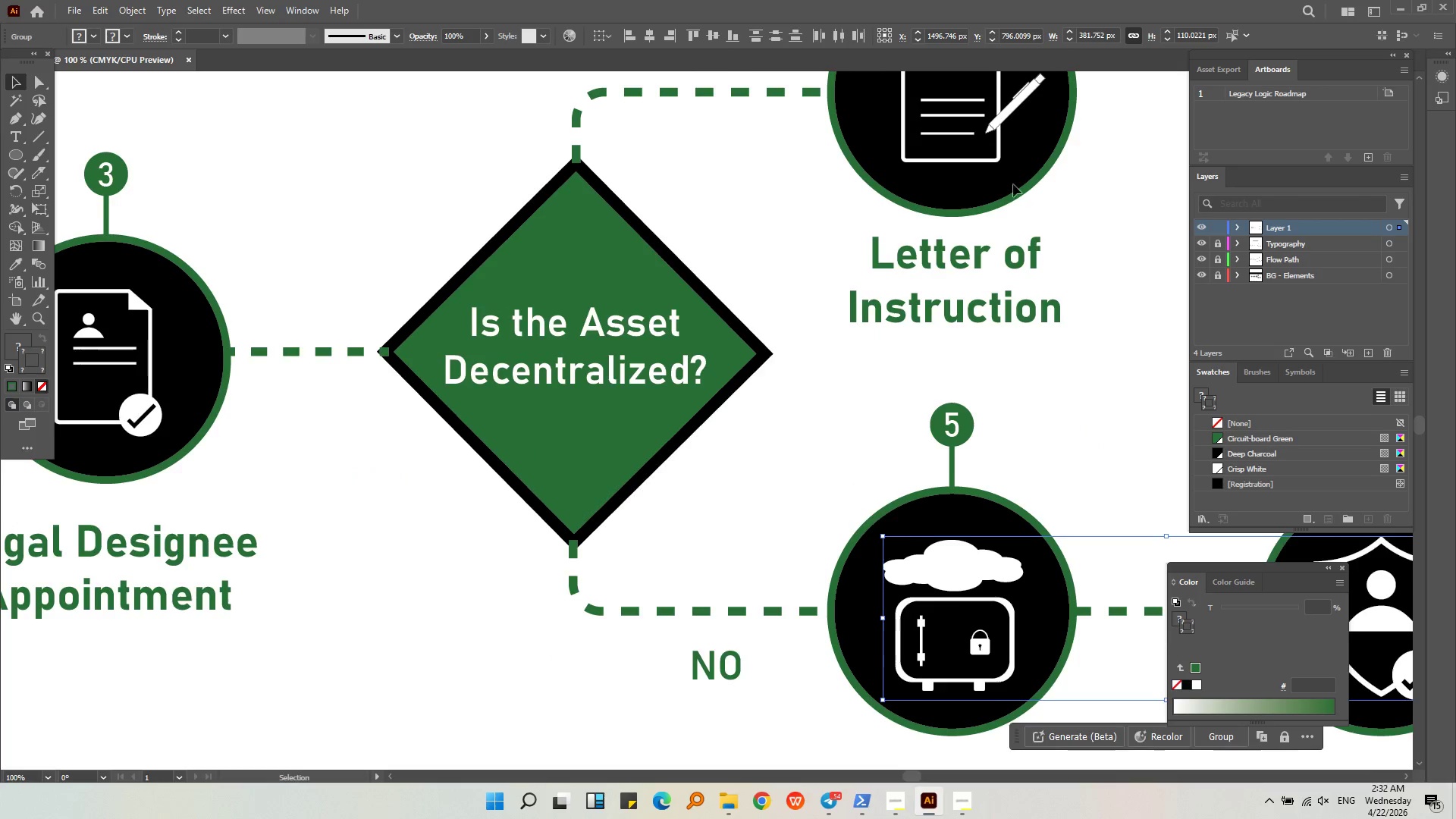 
left_click([883, 356])
 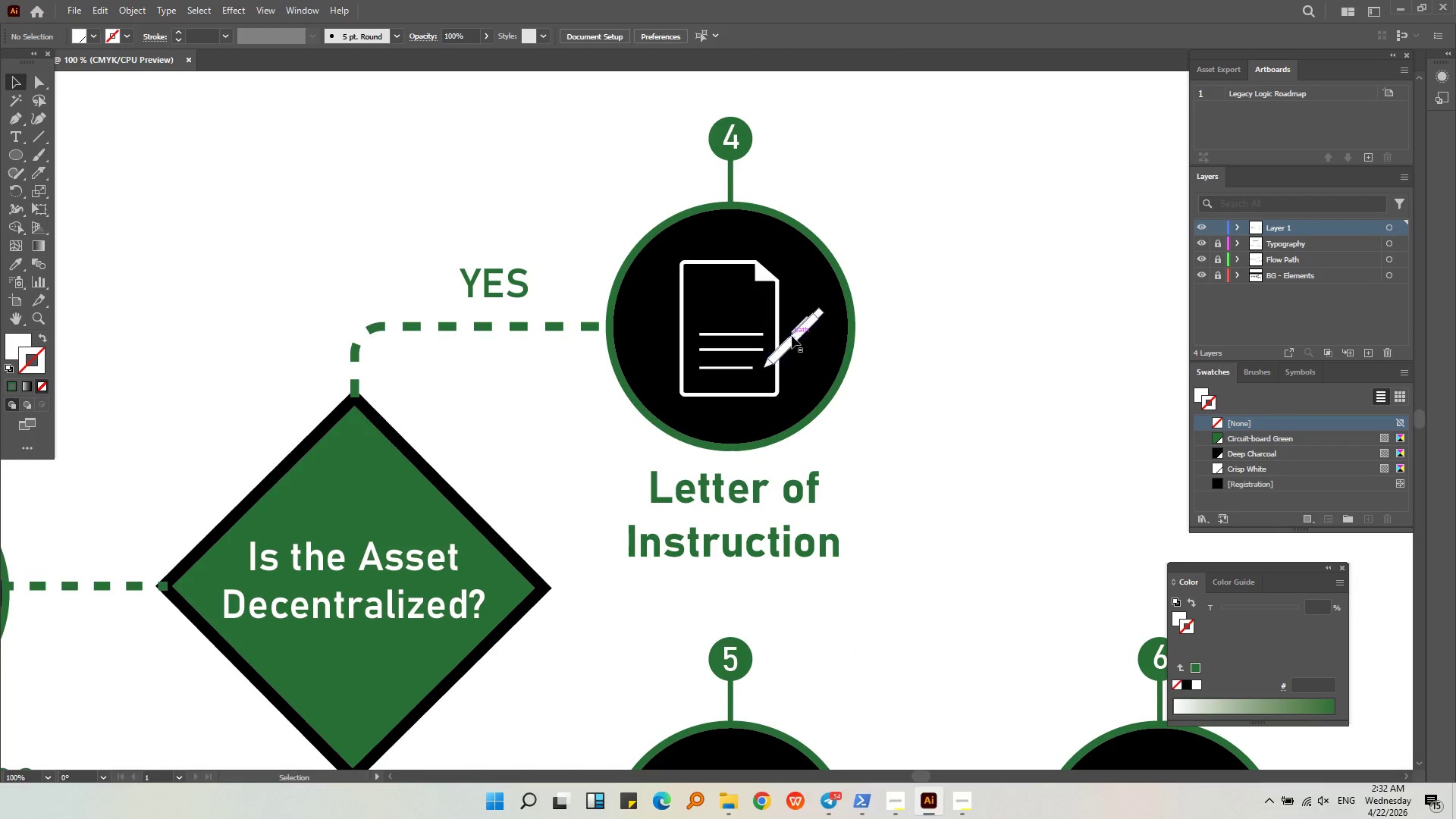 
left_click([792, 336])
 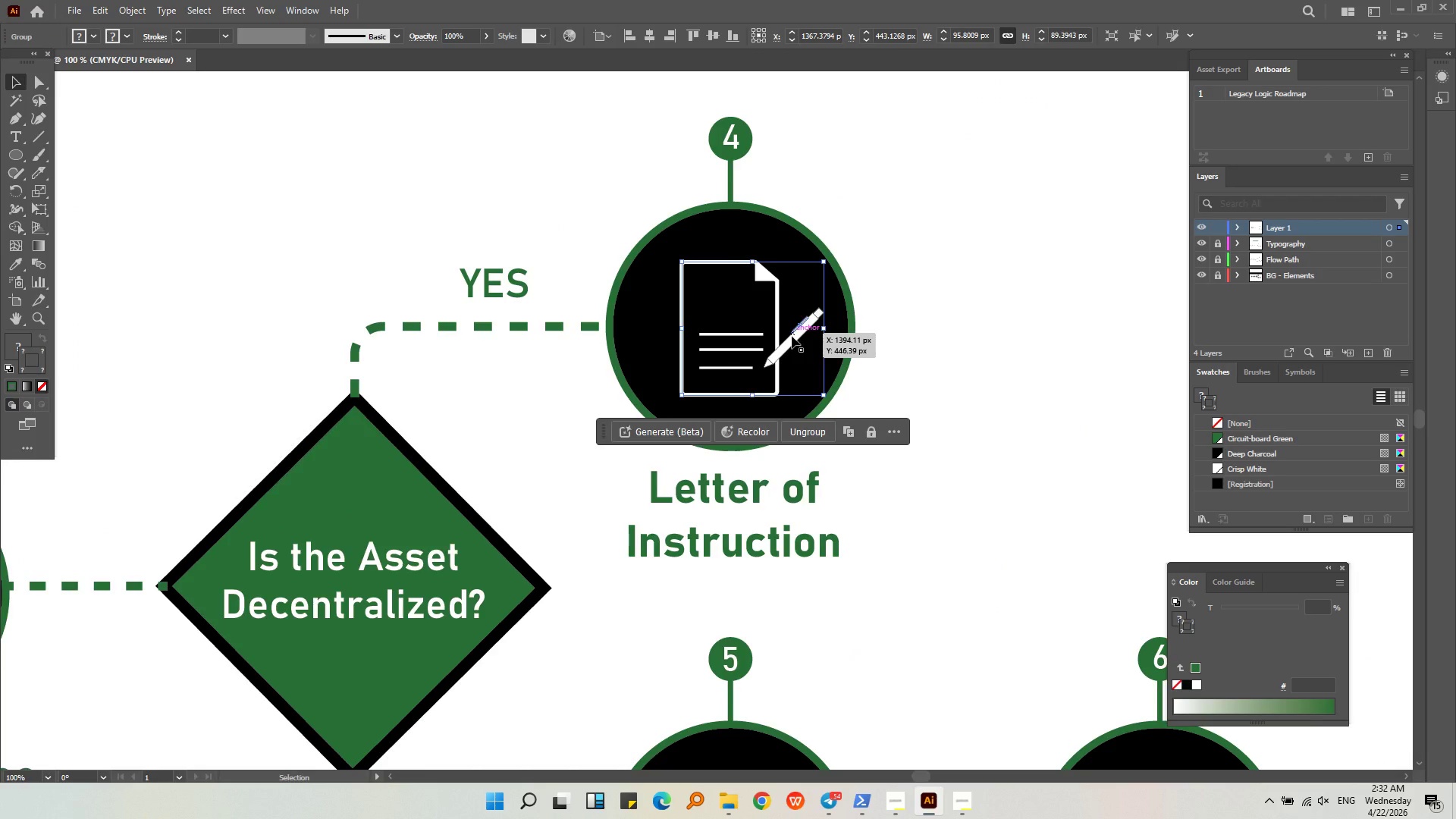 
key(Delete)
 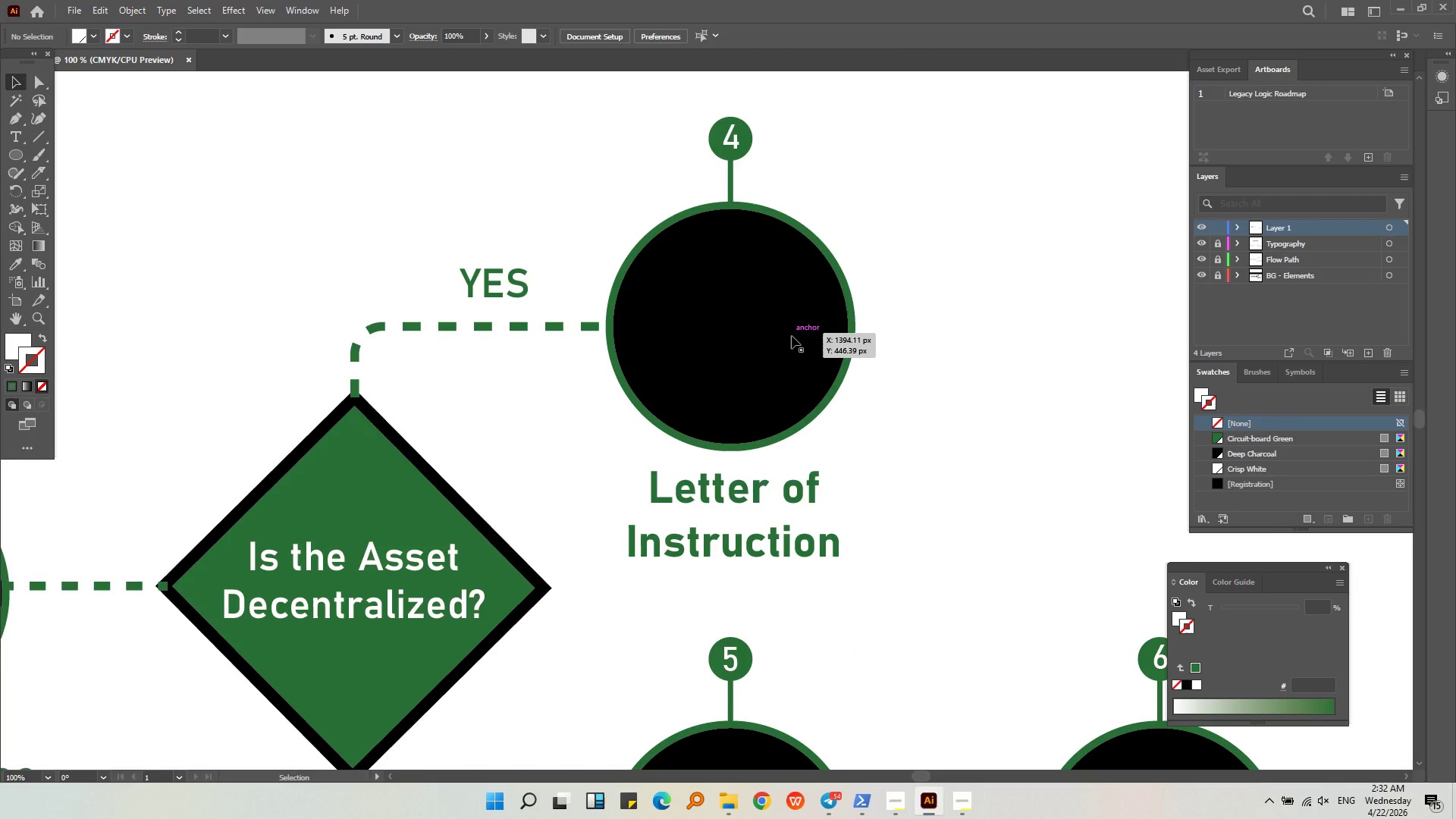 
key(Control+Z)
 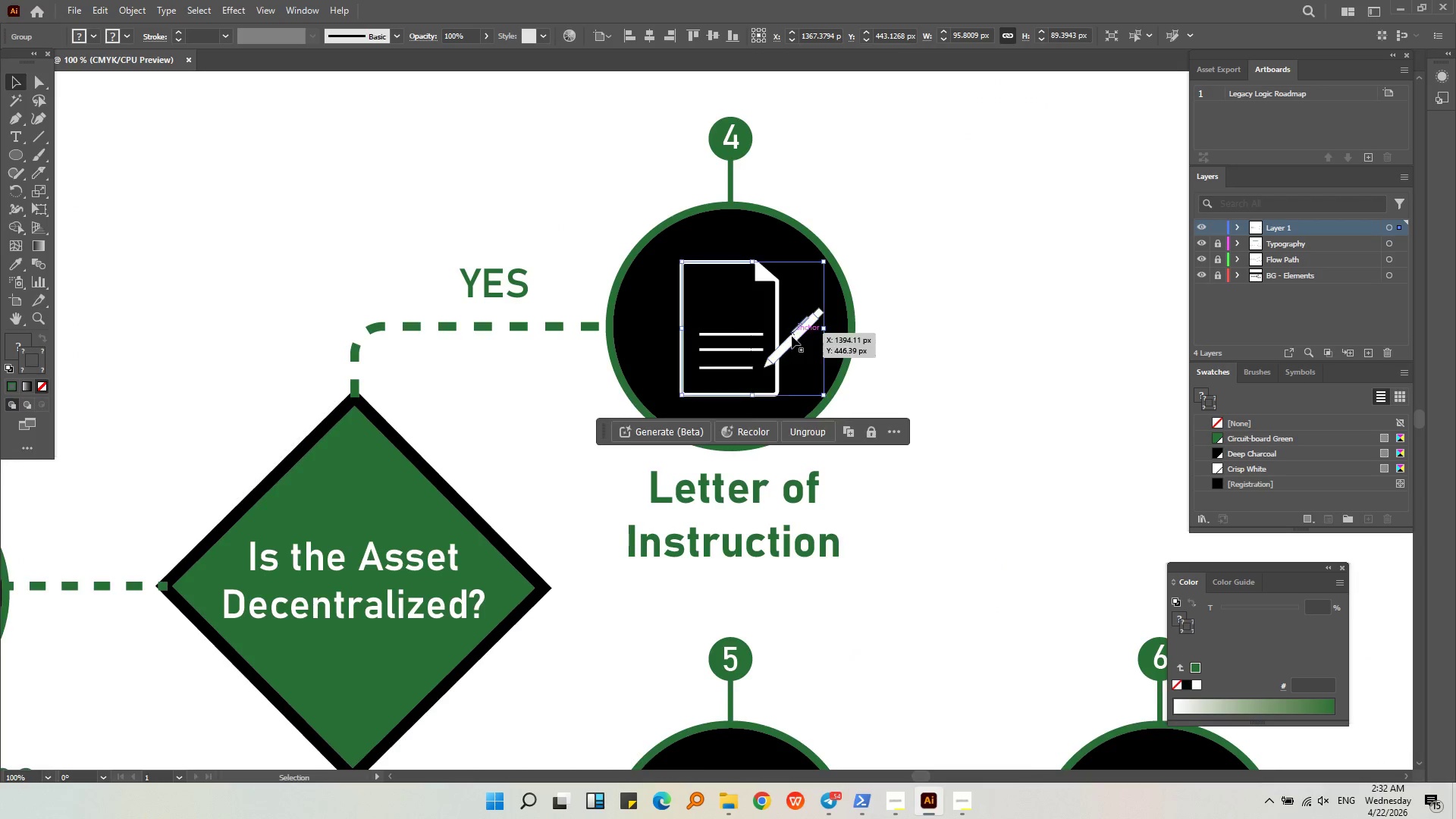 
hold_key(key=AltLeft, duration=0.45)
 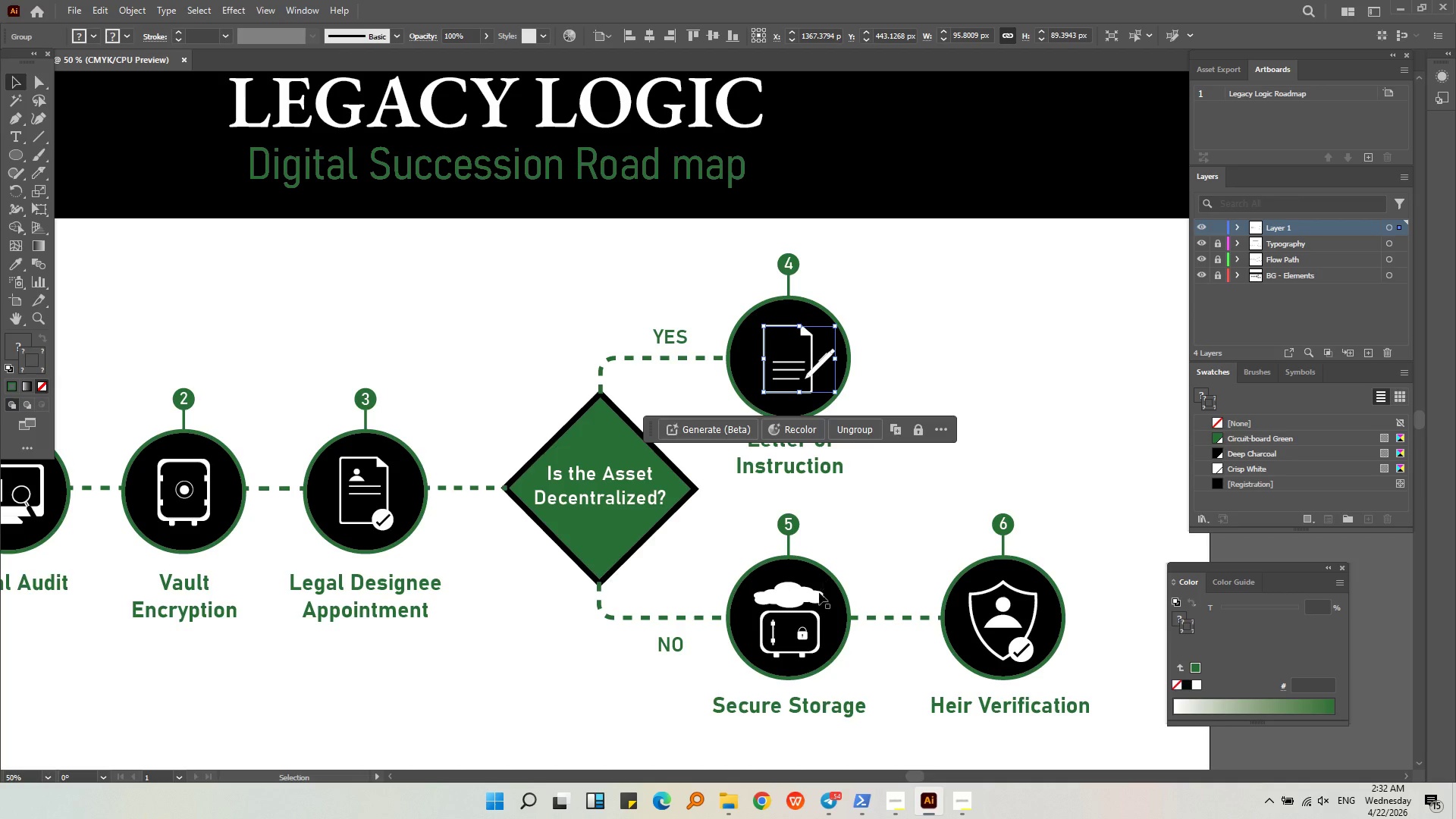 
hold_key(key=ShiftLeft, duration=1.25)
 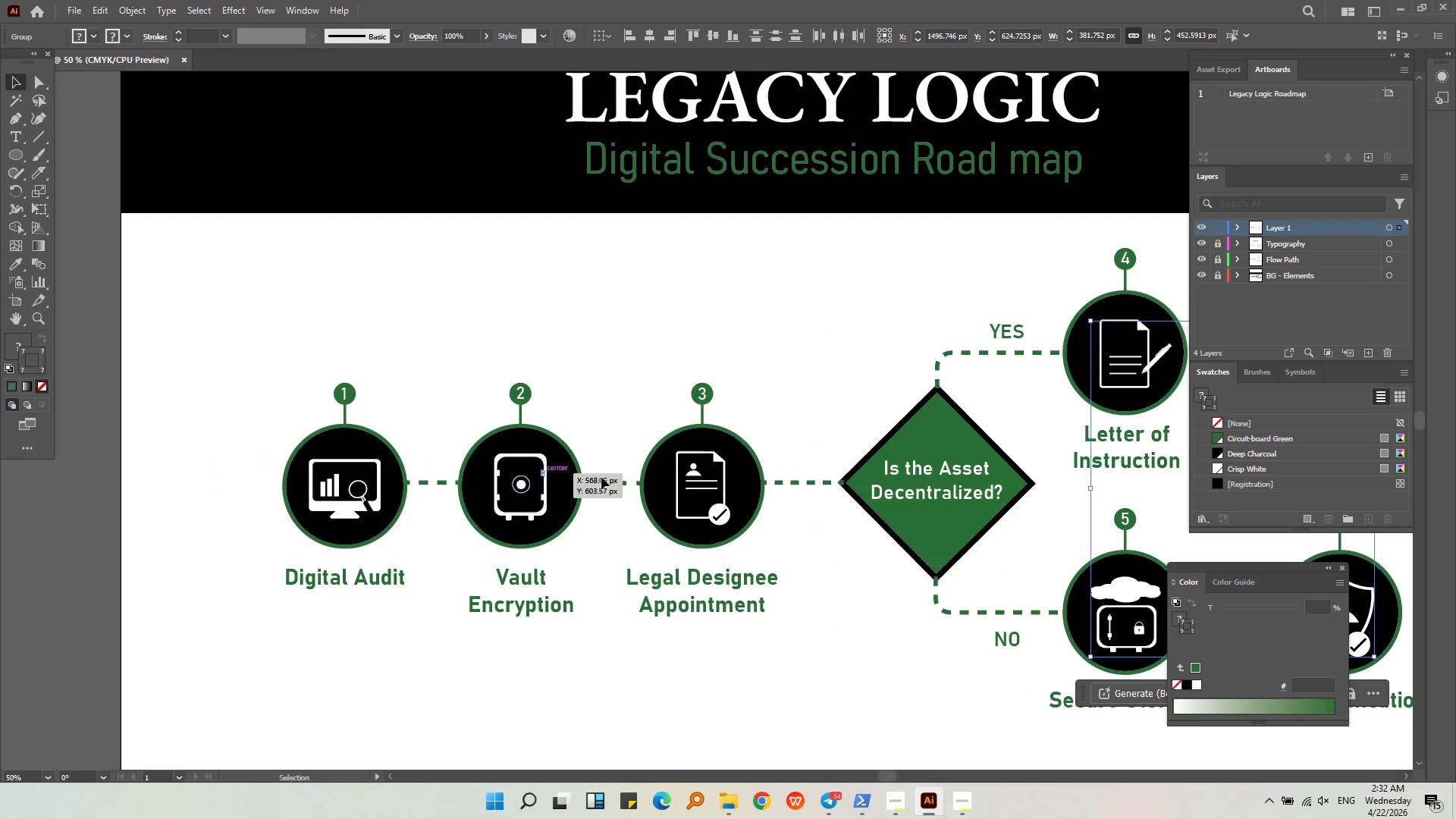 
scroll: coordinate [850, 452], scroll_direction: down, amount: 5.0
 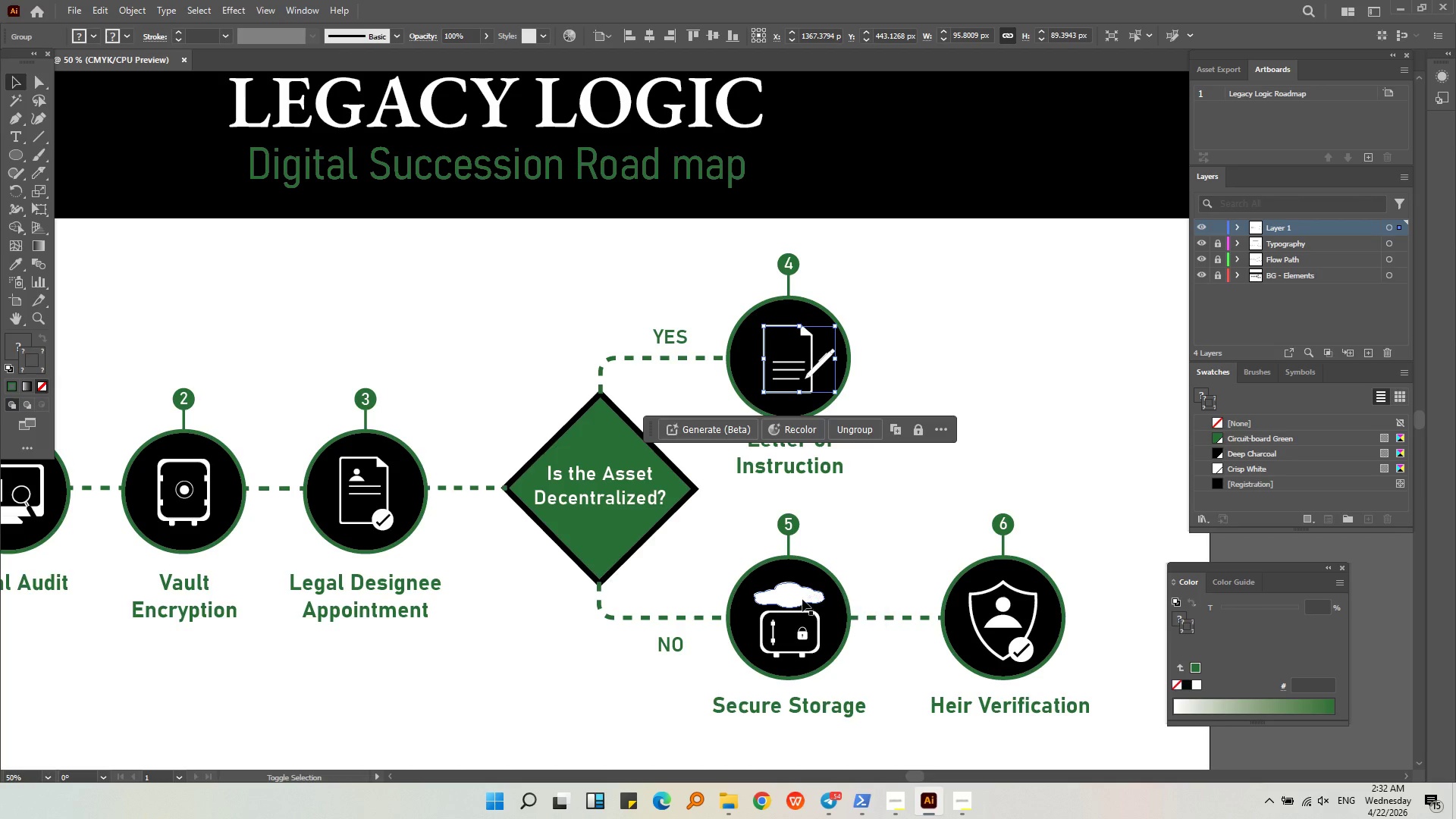 
left_click([802, 599])
 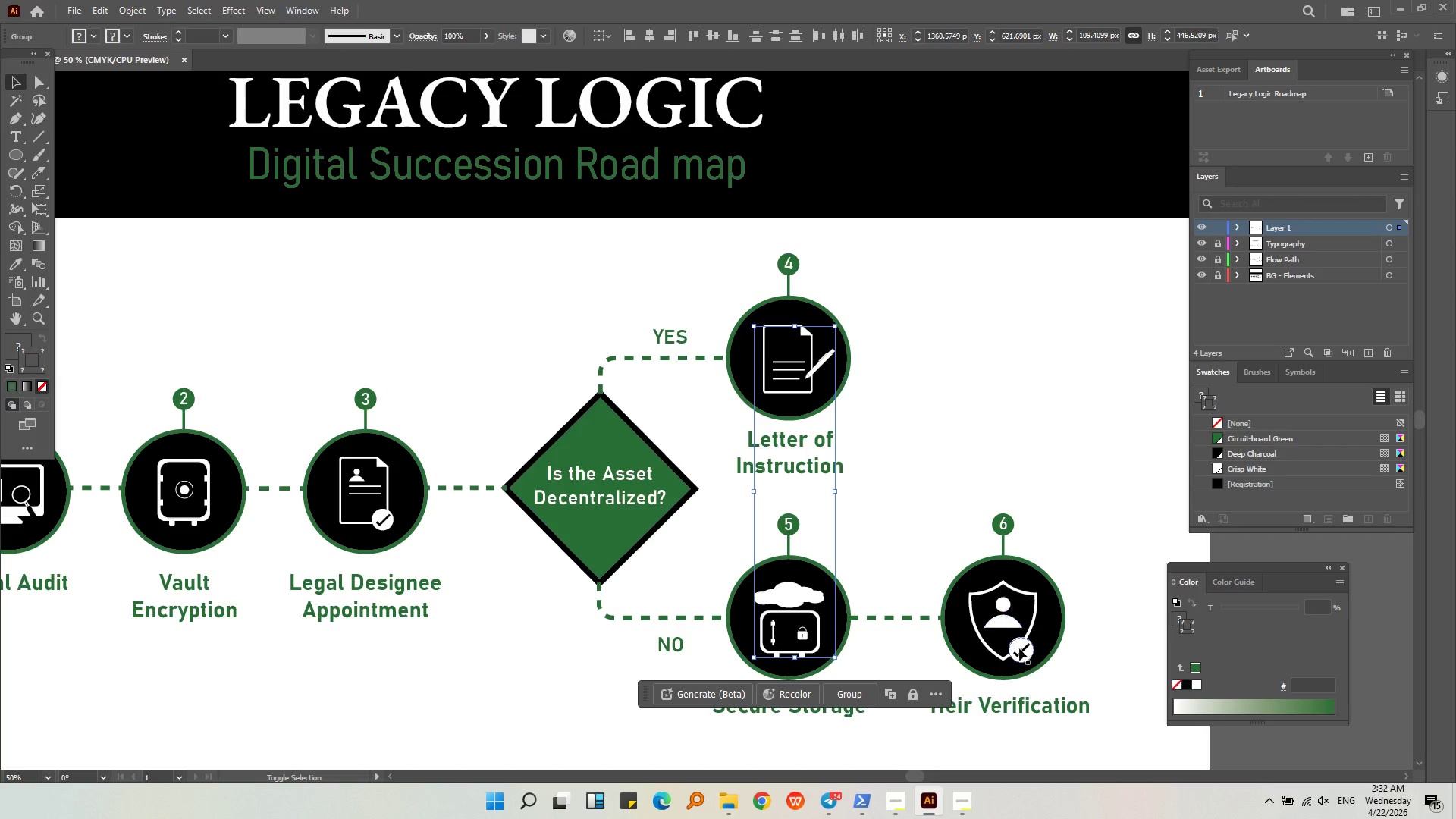 
left_click([1022, 652])
 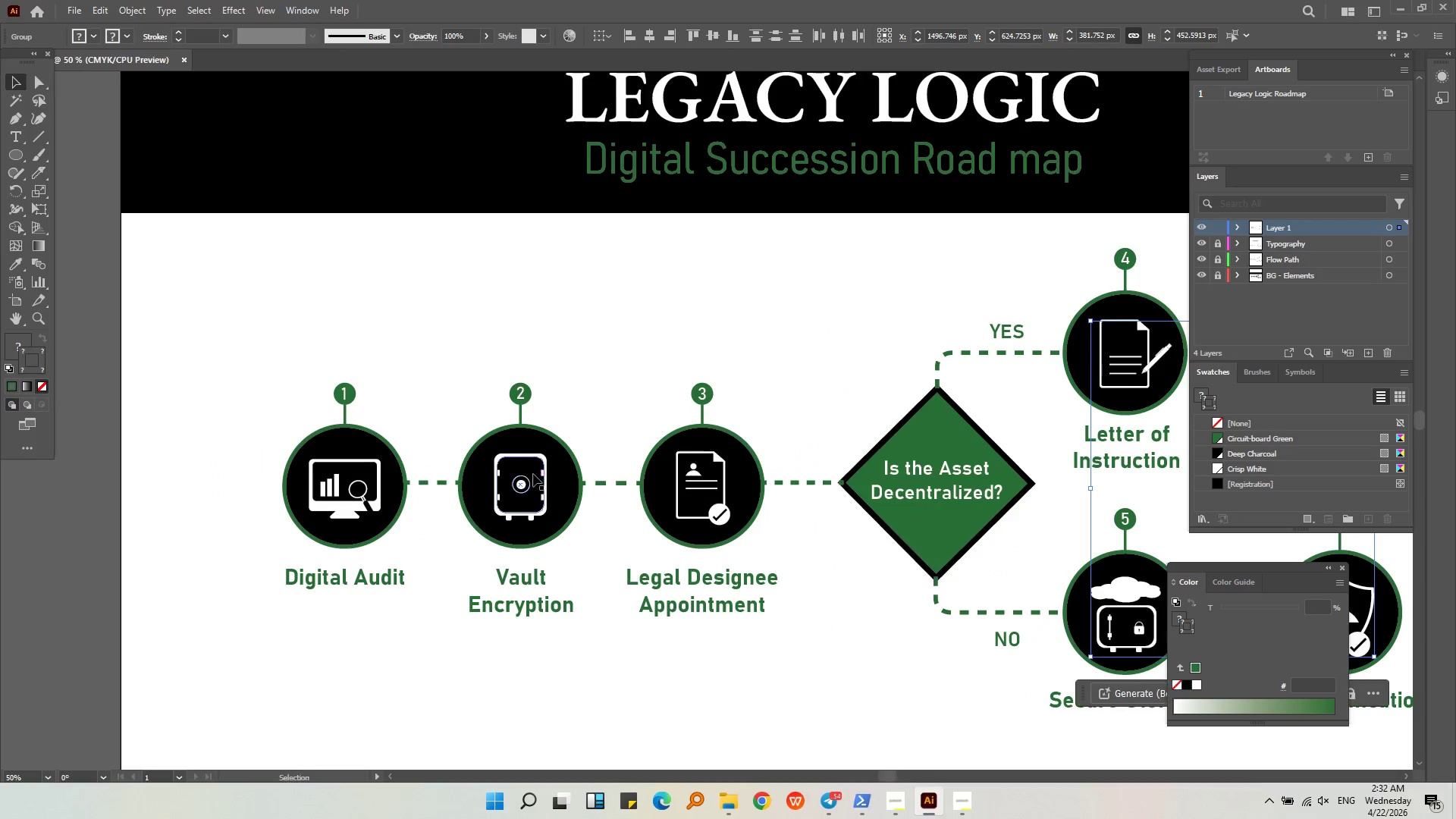 
hold_key(key=ShiftLeft, duration=0.8)
left_click([721, 517])
 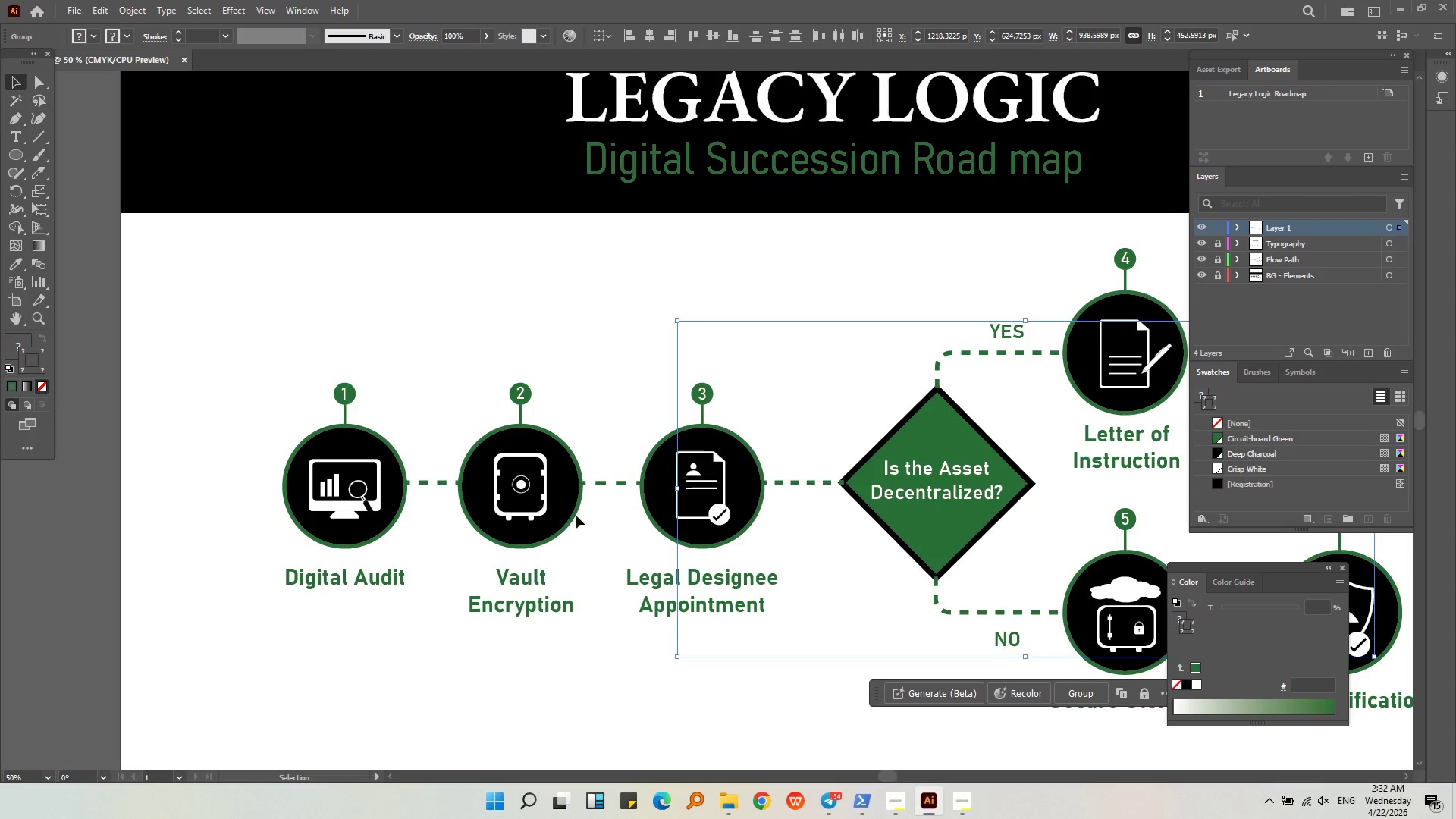 
hold_key(key=ShiftLeft, duration=1.02)
left_click([533, 516])
 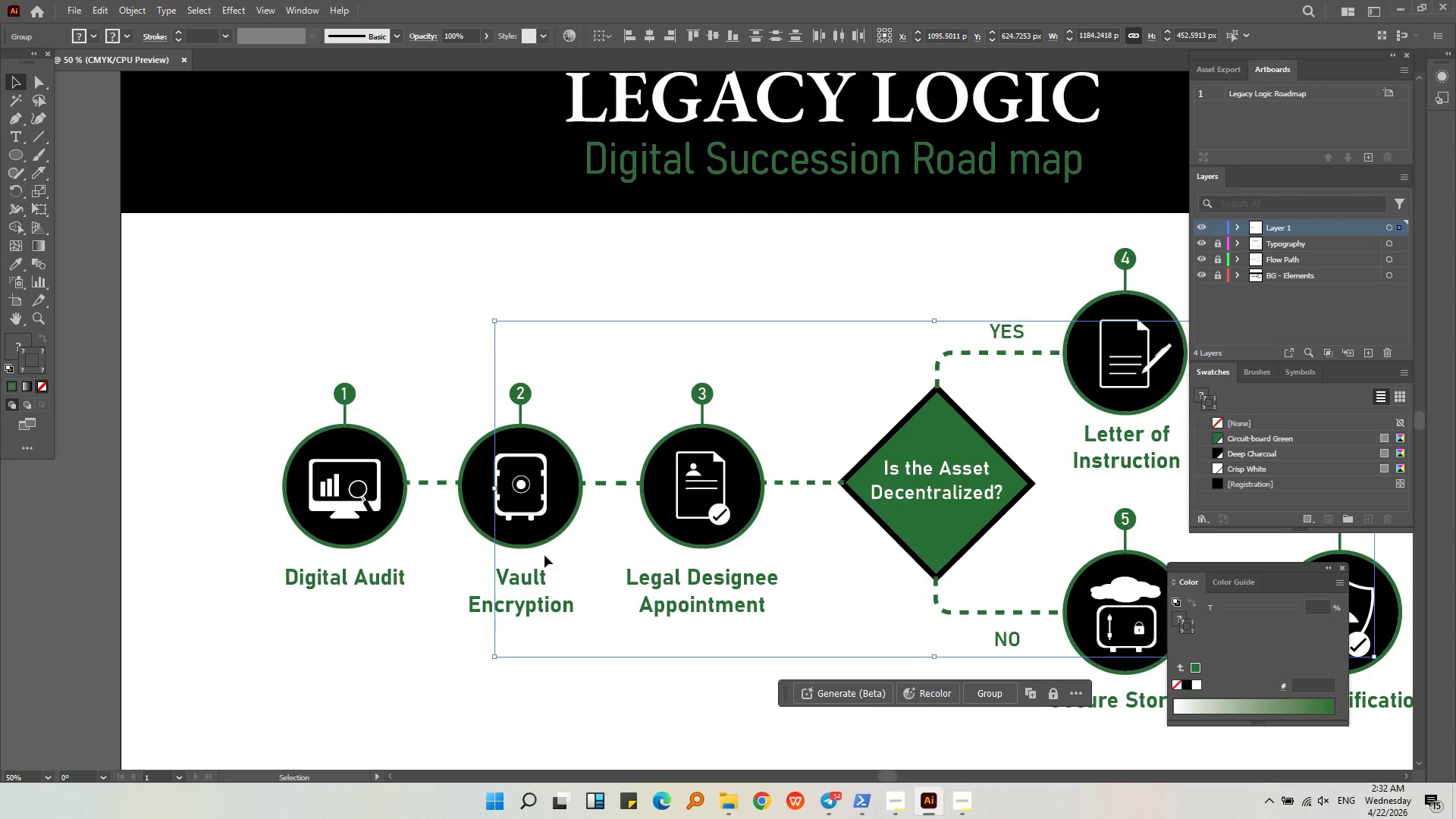 
hold_key(key=AltLeft, duration=0.42)
scroll: coordinate [521, 521], scroll_direction: up, amount: 3.0
 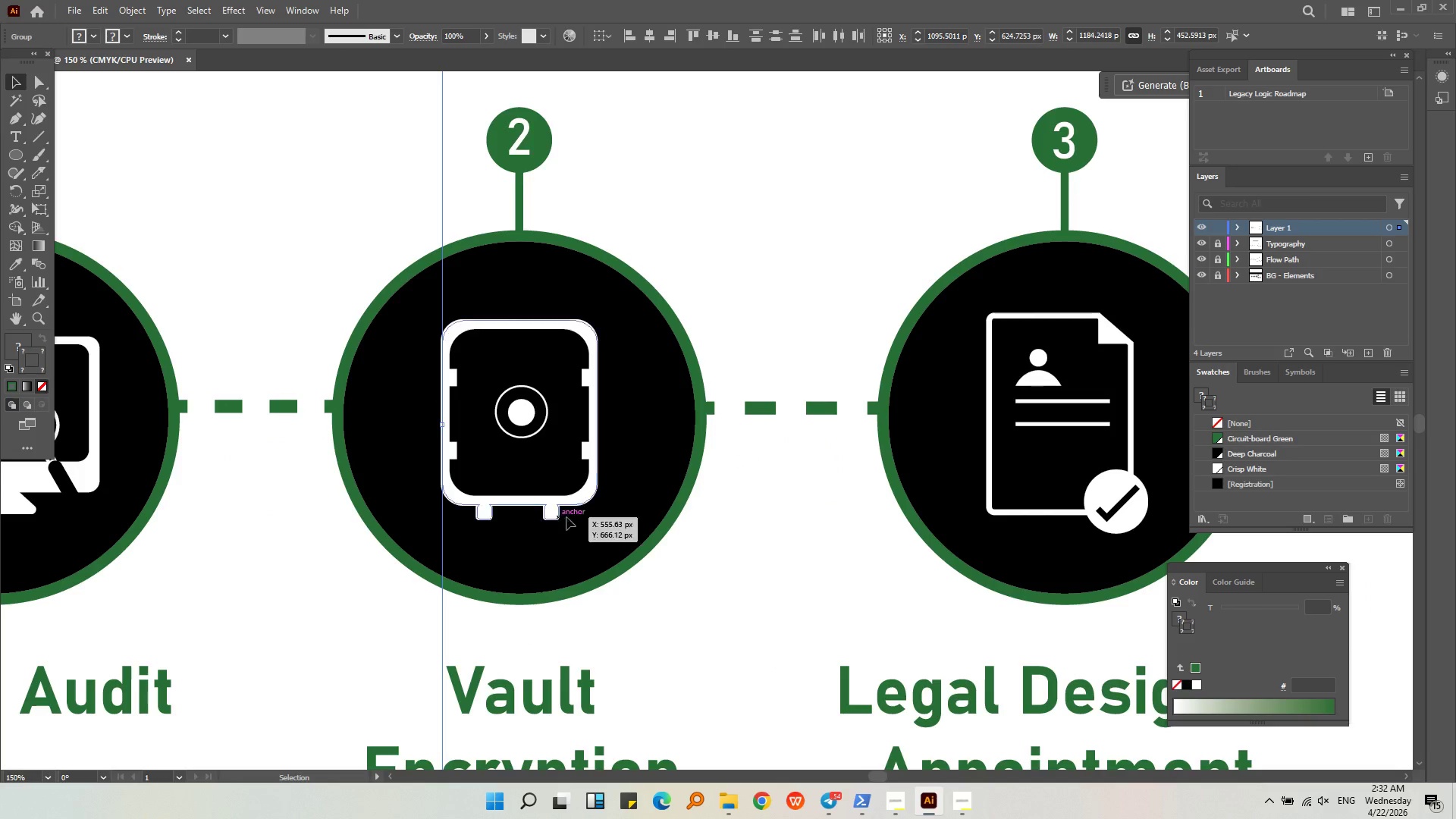 
hold_key(key=ShiftLeft, duration=1.5)
left_click([597, 515])
 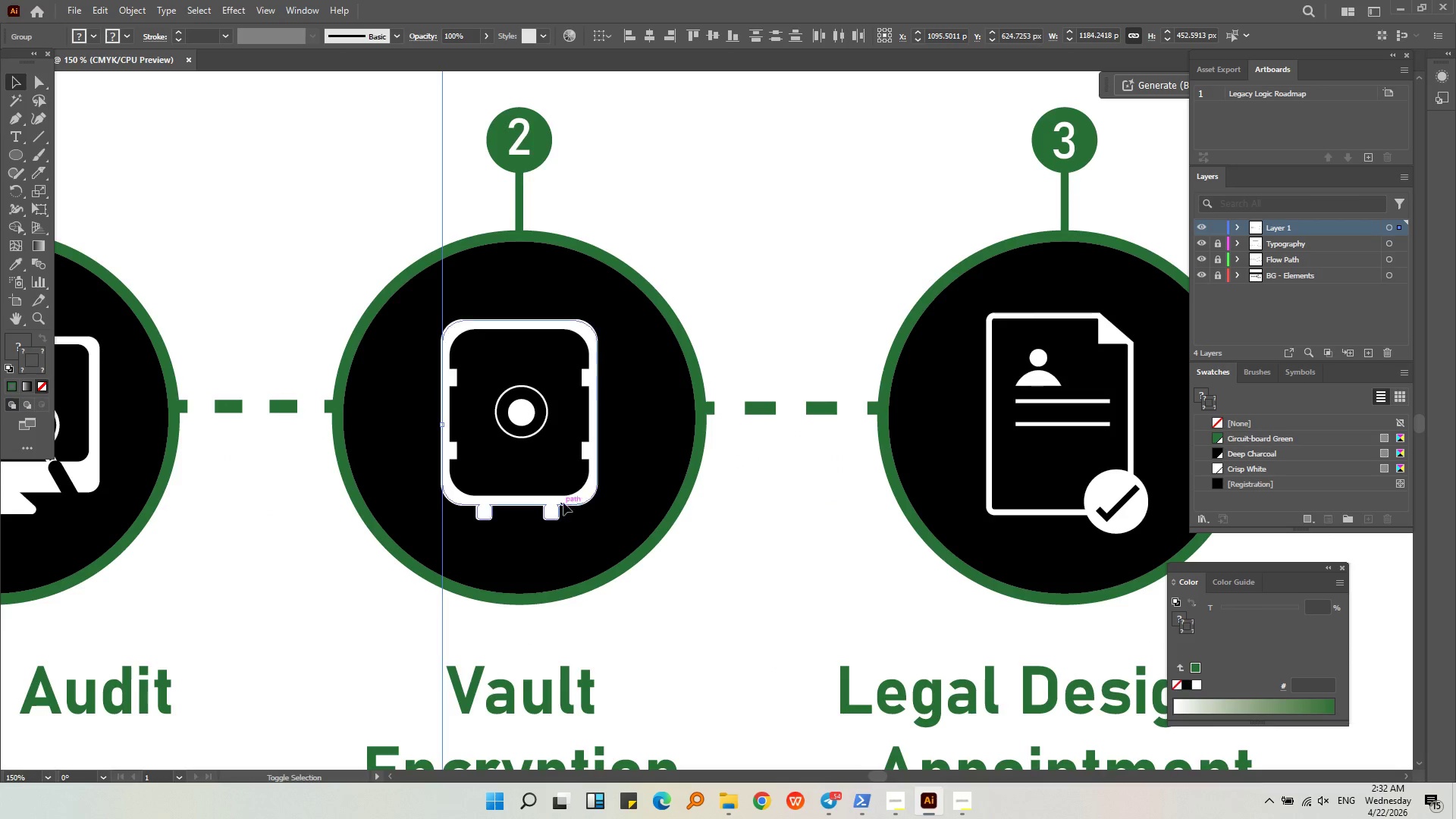 
left_click([563, 501])
 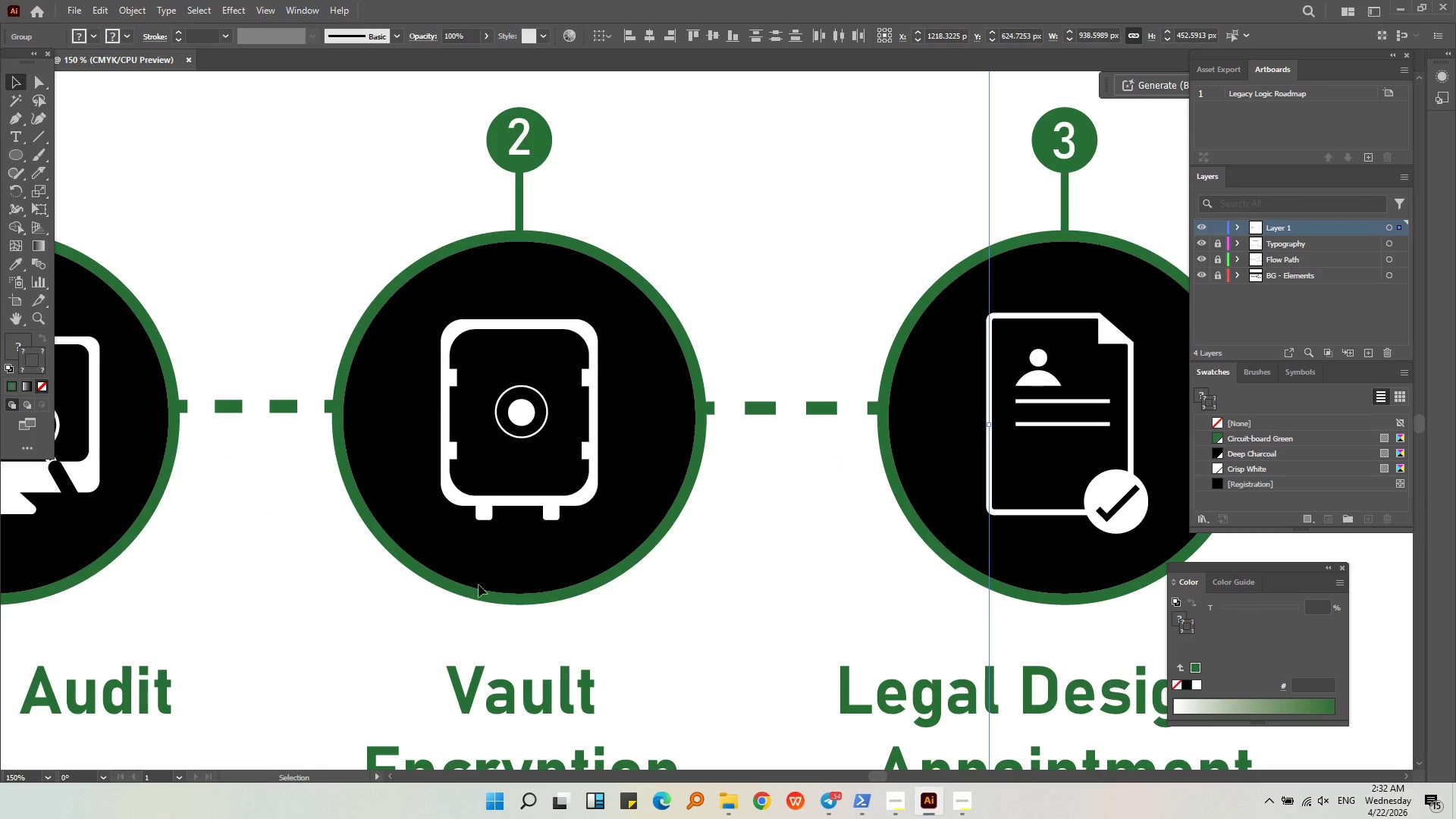 
key(Alt+AltLeft)
 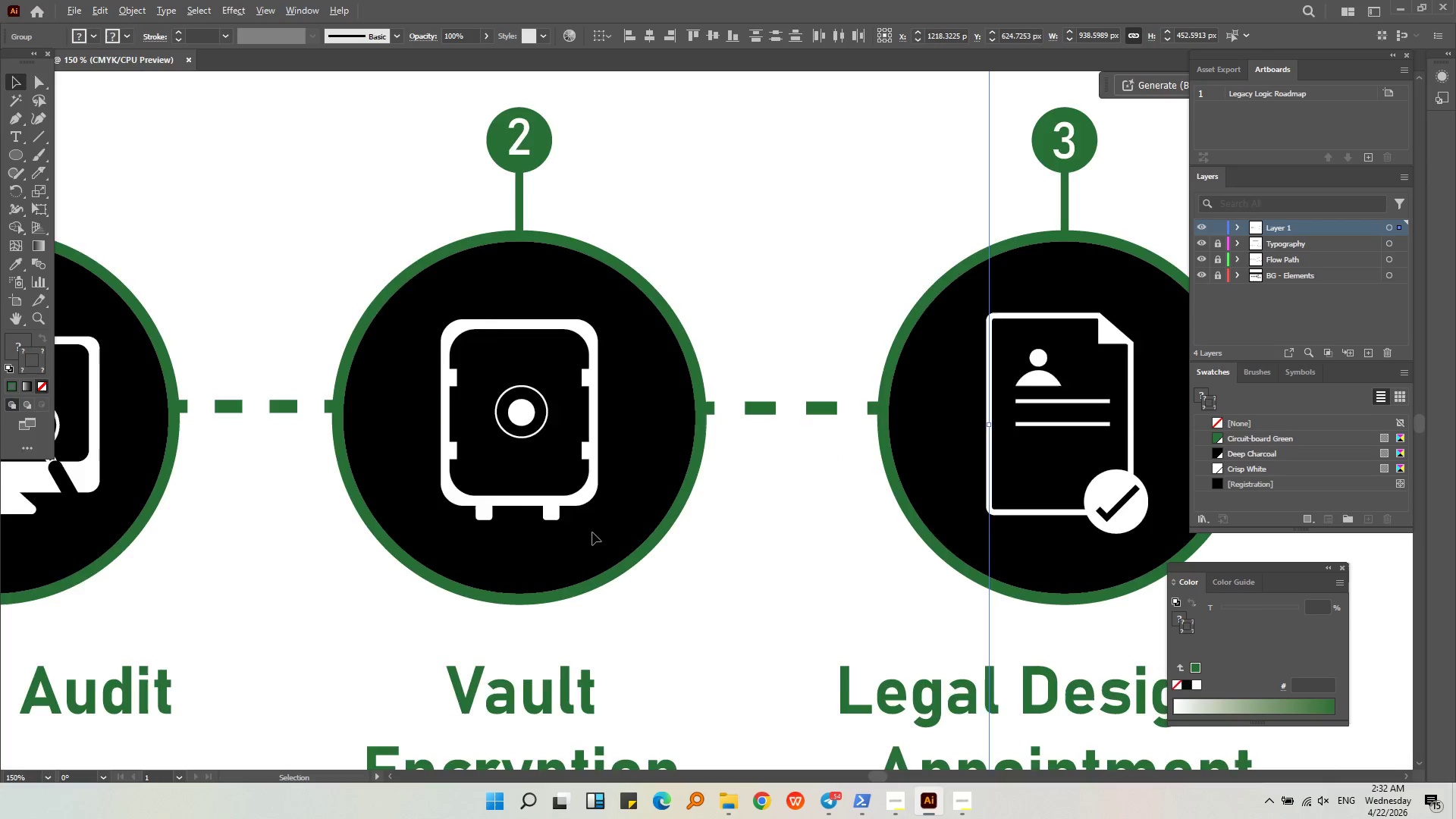 
hold_key(key=ShiftLeft, duration=0.5)
 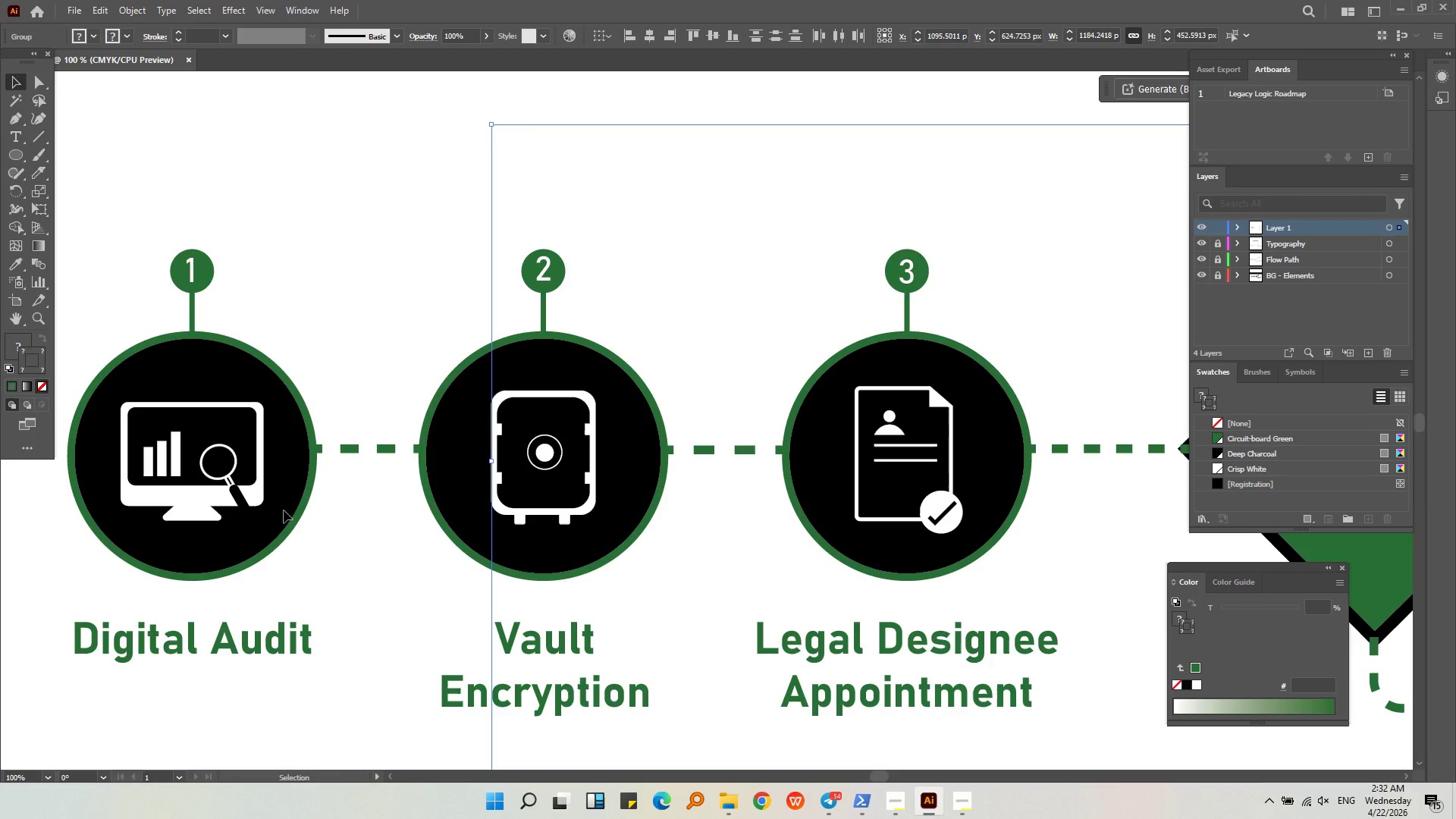 
scroll: coordinate [592, 532], scroll_direction: down, amount: 1.0
 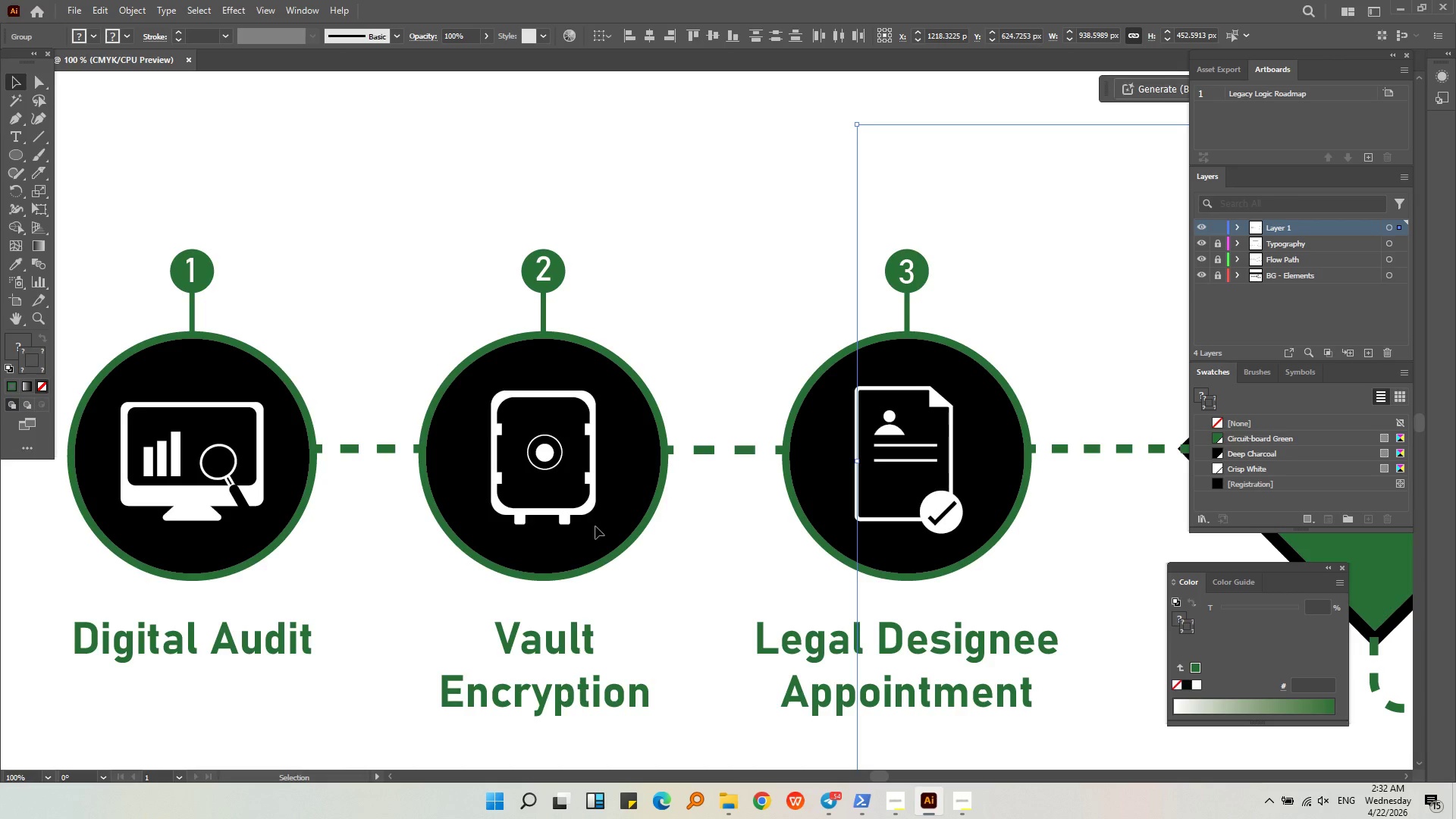 
left_click([589, 504])
 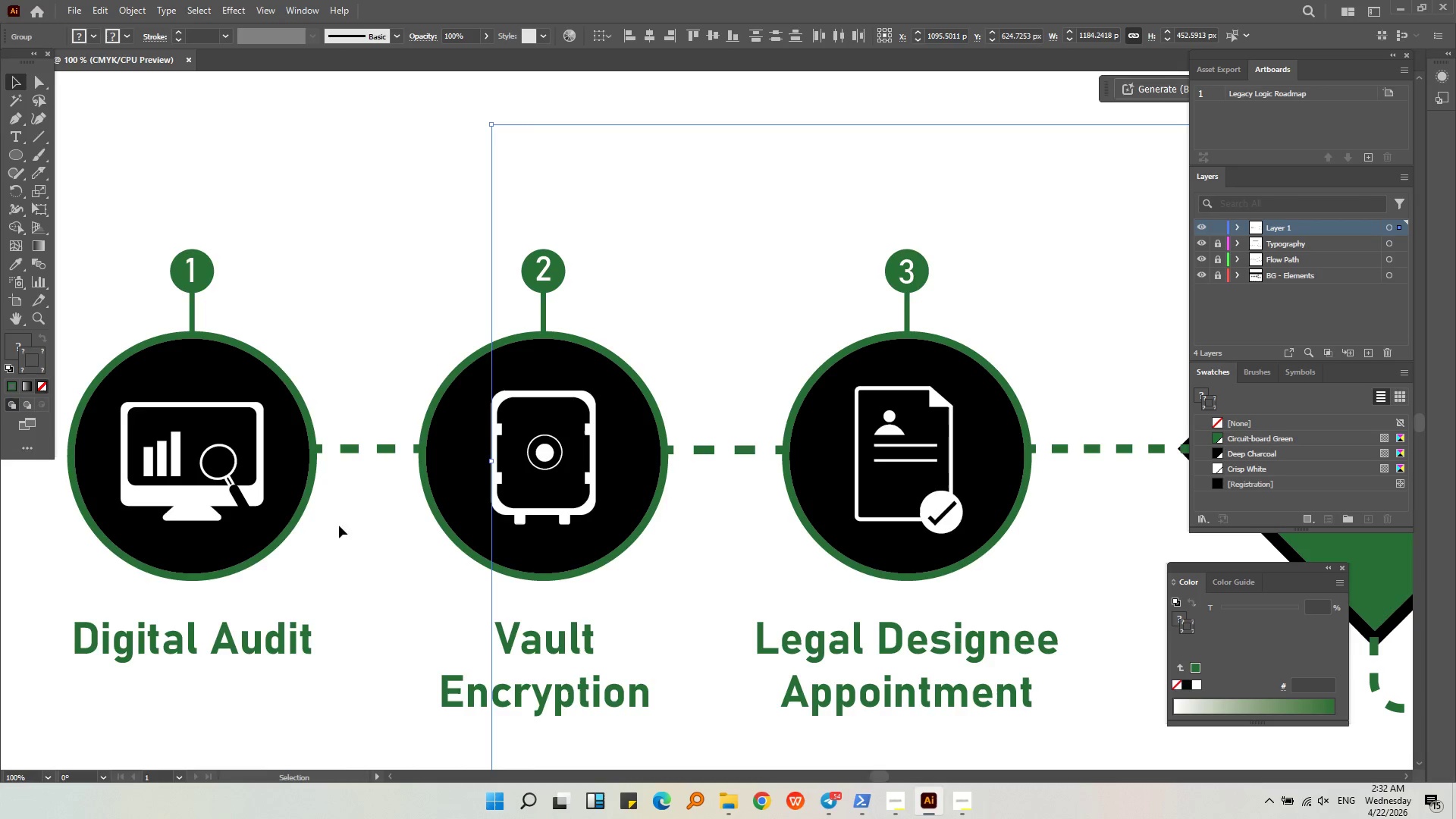 
hold_key(key=ShiftLeft, duration=0.56)
left_click([254, 500])
 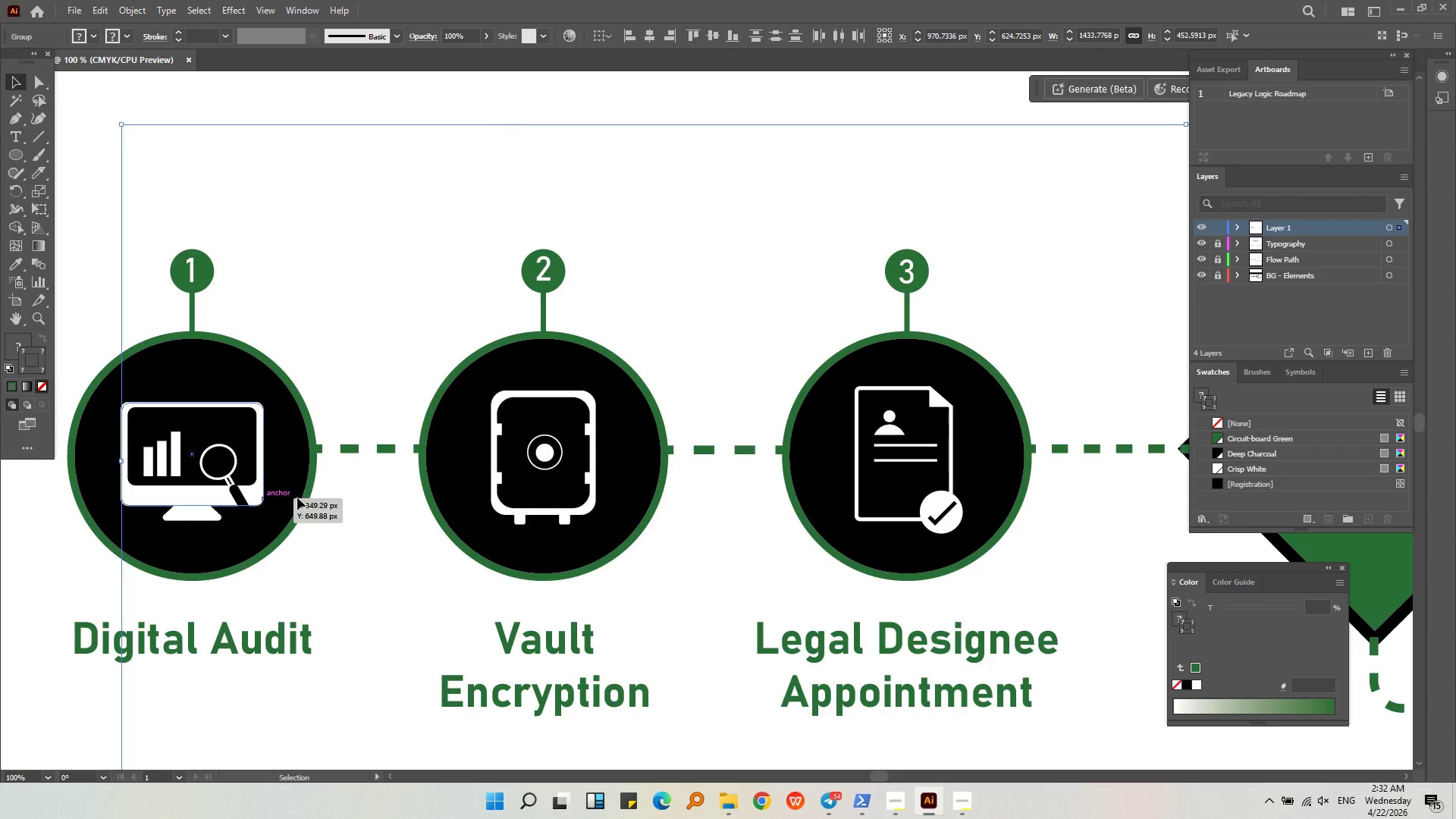 
hold_key(key=AltLeft, duration=0.78)
scroll: coordinate [369, 439], scroll_direction: down, amount: 3.0
 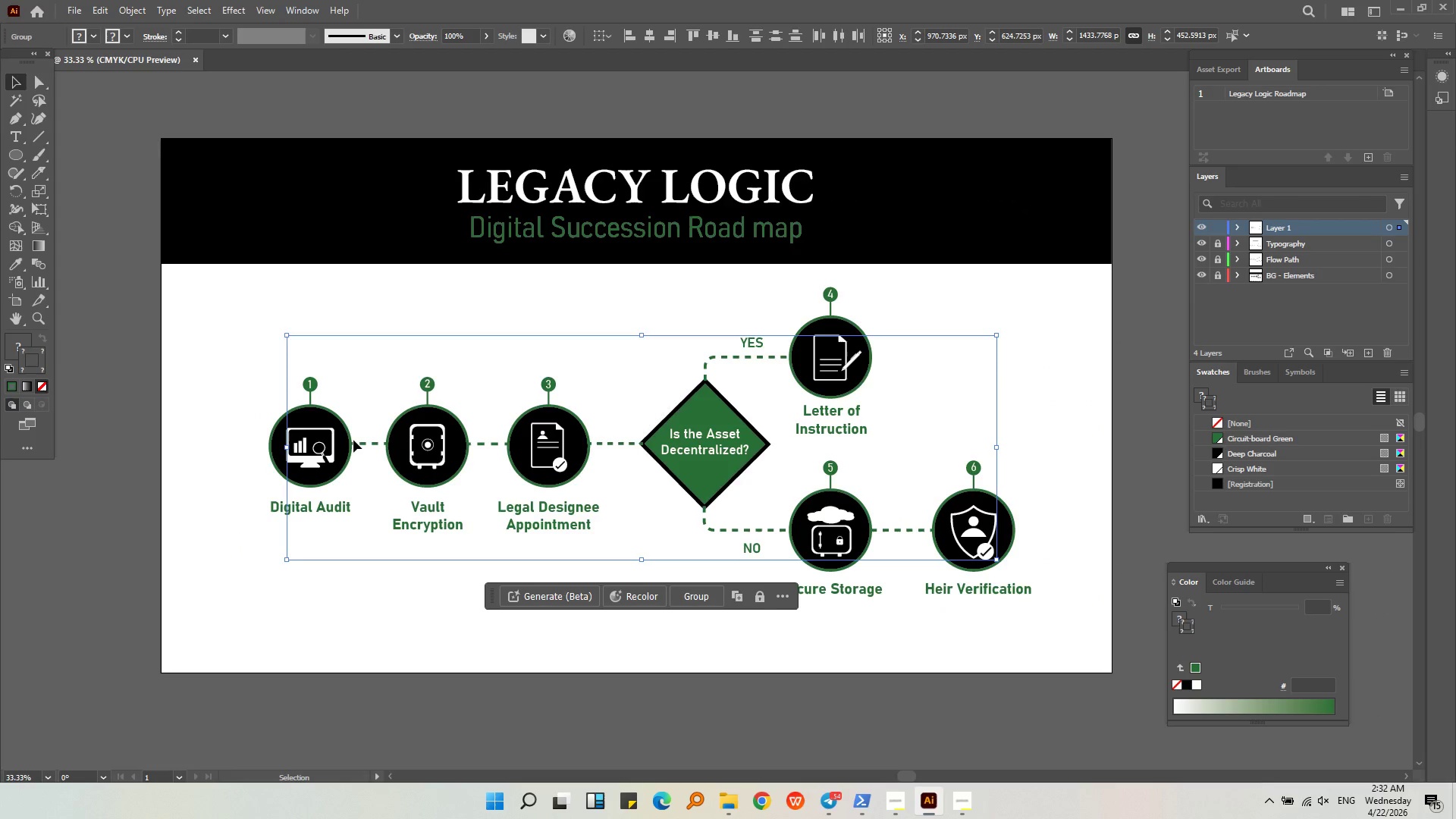 
key(Delete)
 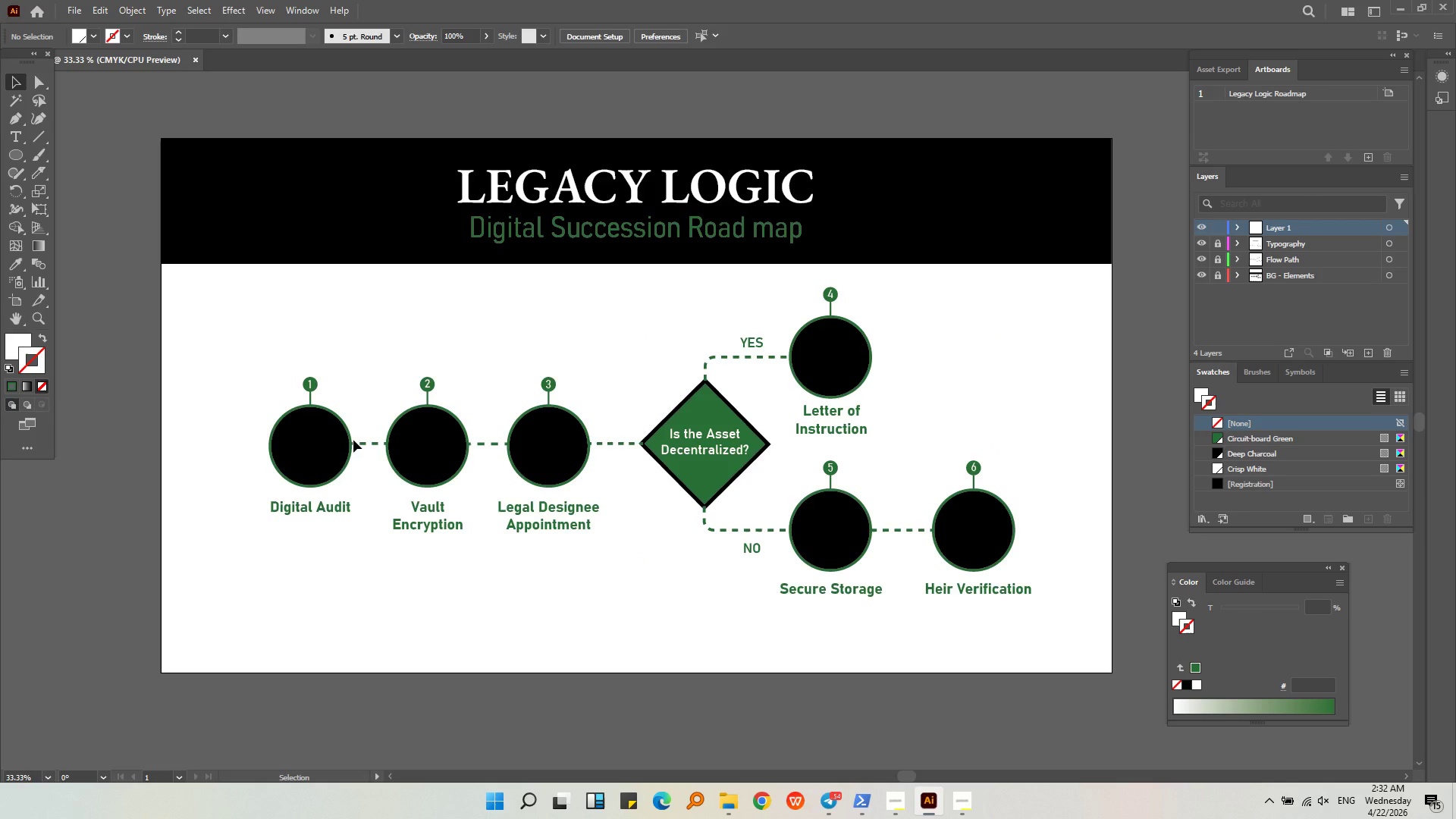 
key(Control+Z)
 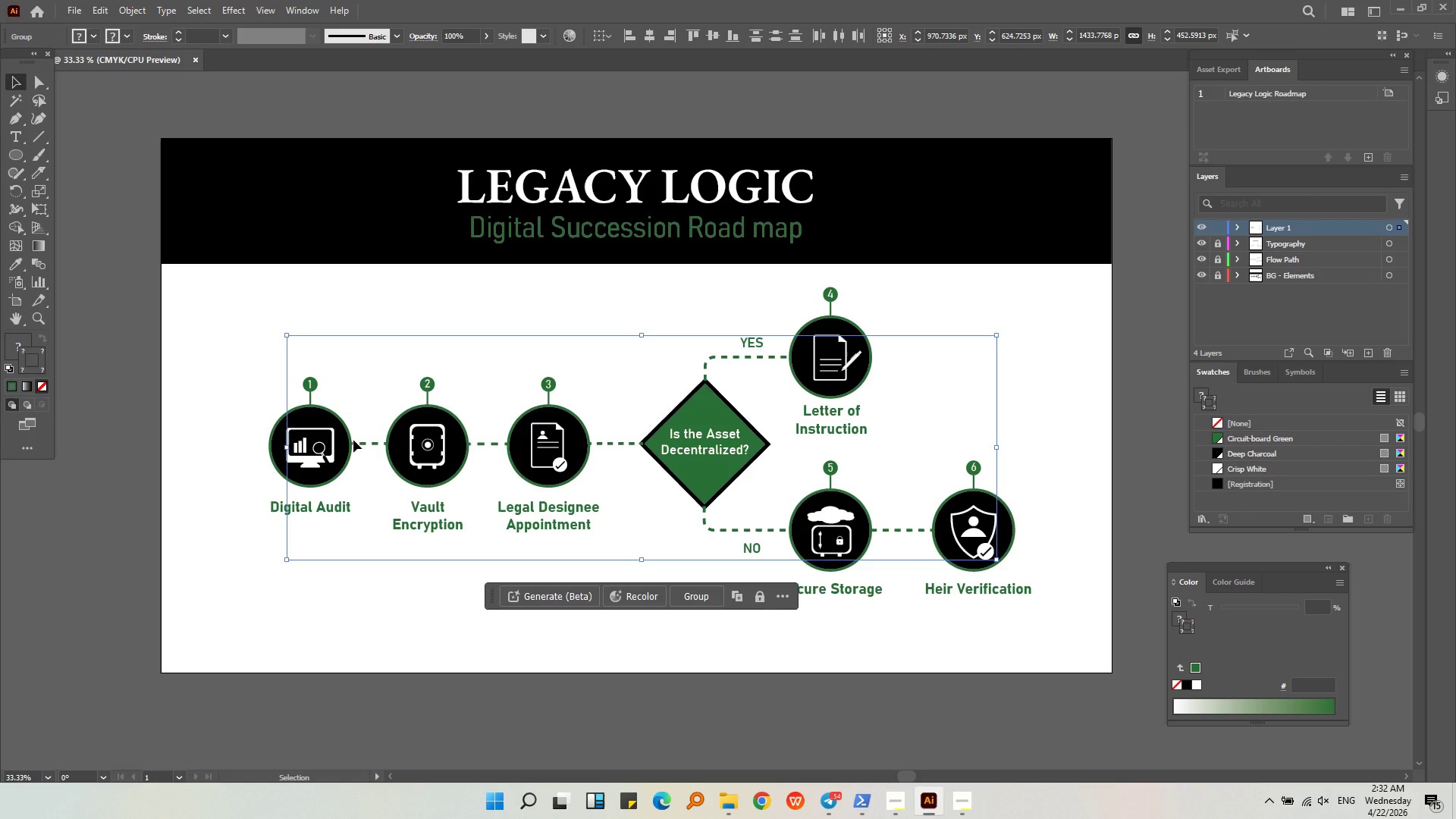 
key(Control+X)
 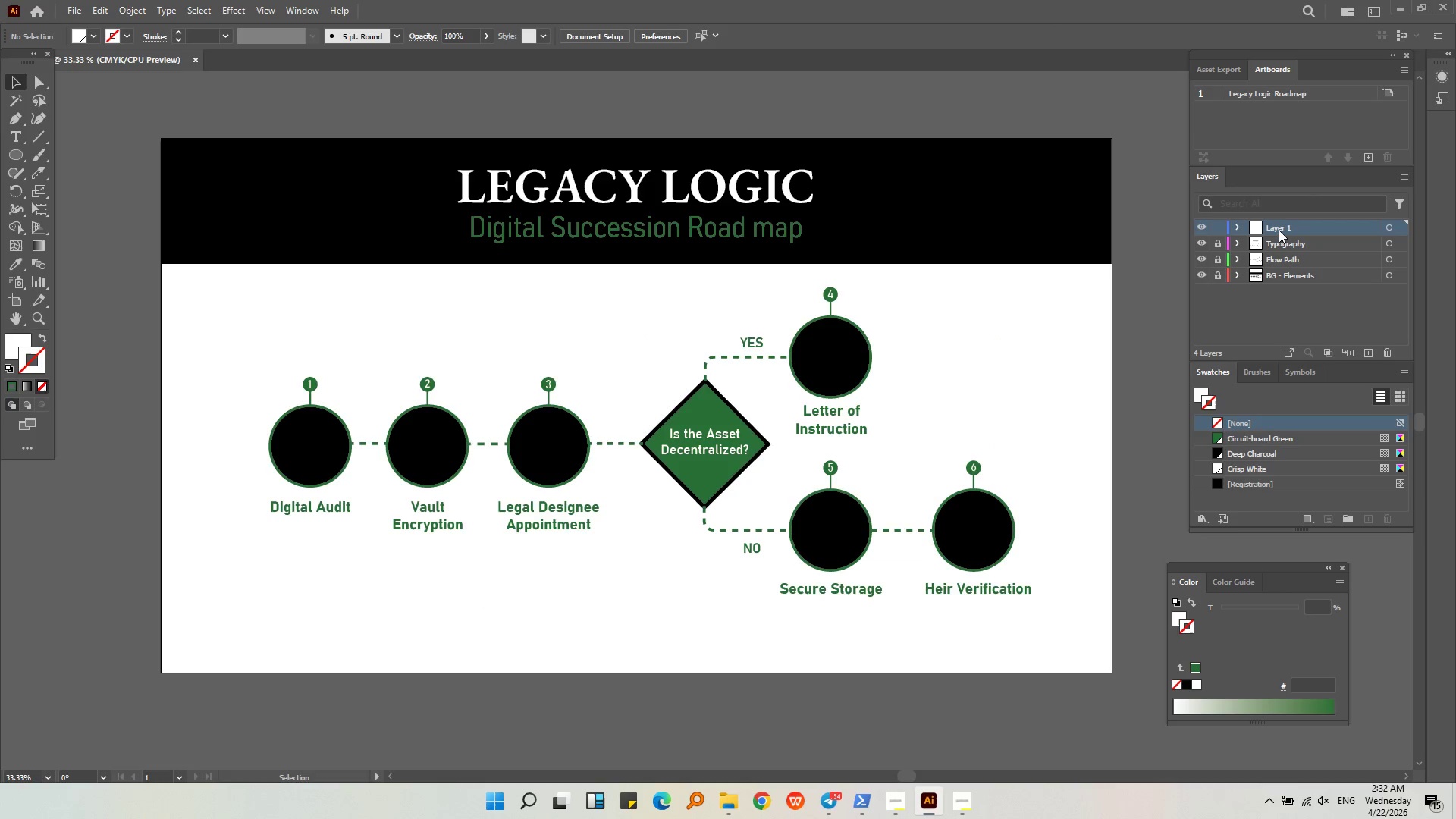 
left_click([1279, 243])
 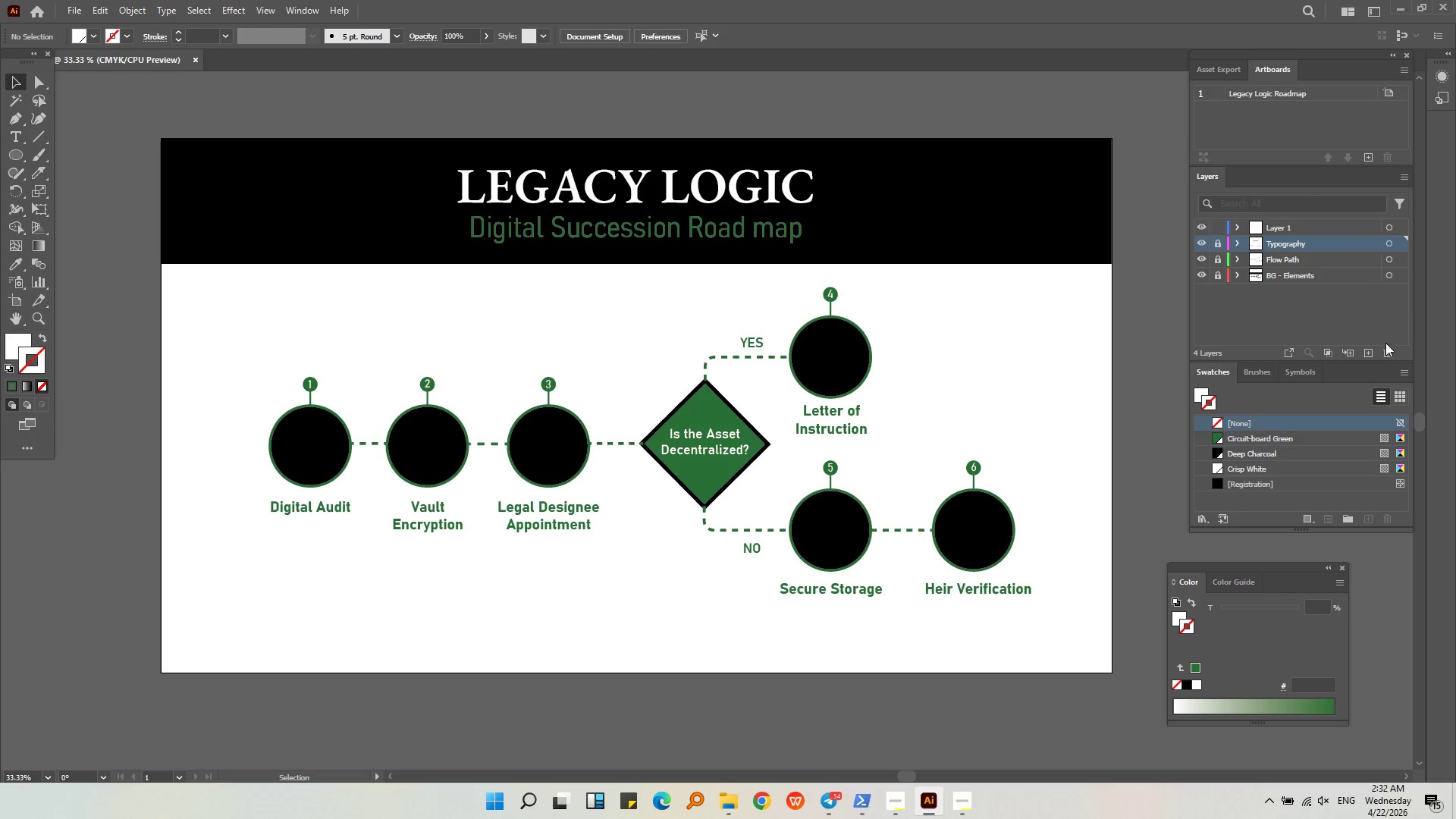 
left_click([1372, 355])
 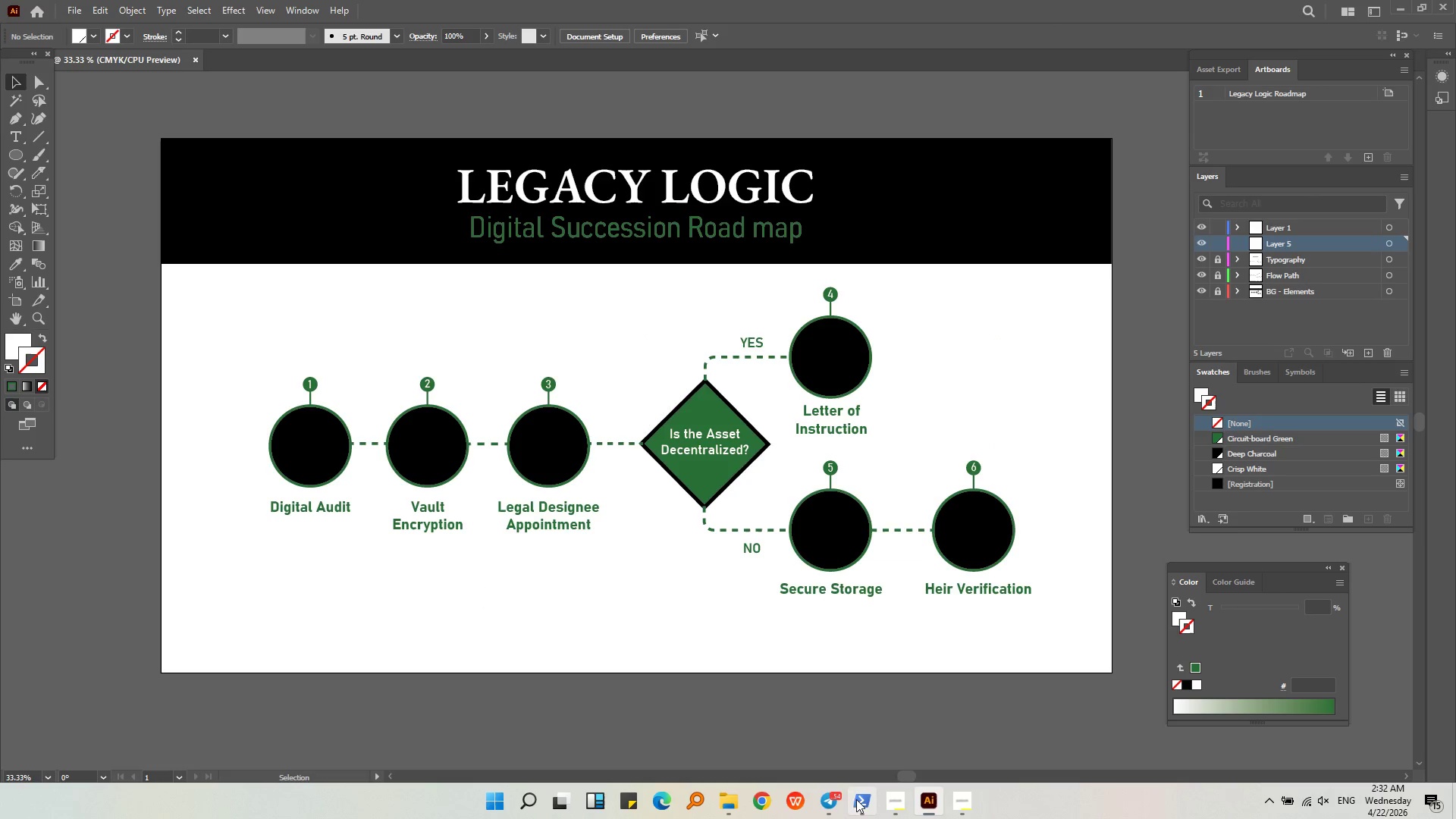 
left_click([965, 804])